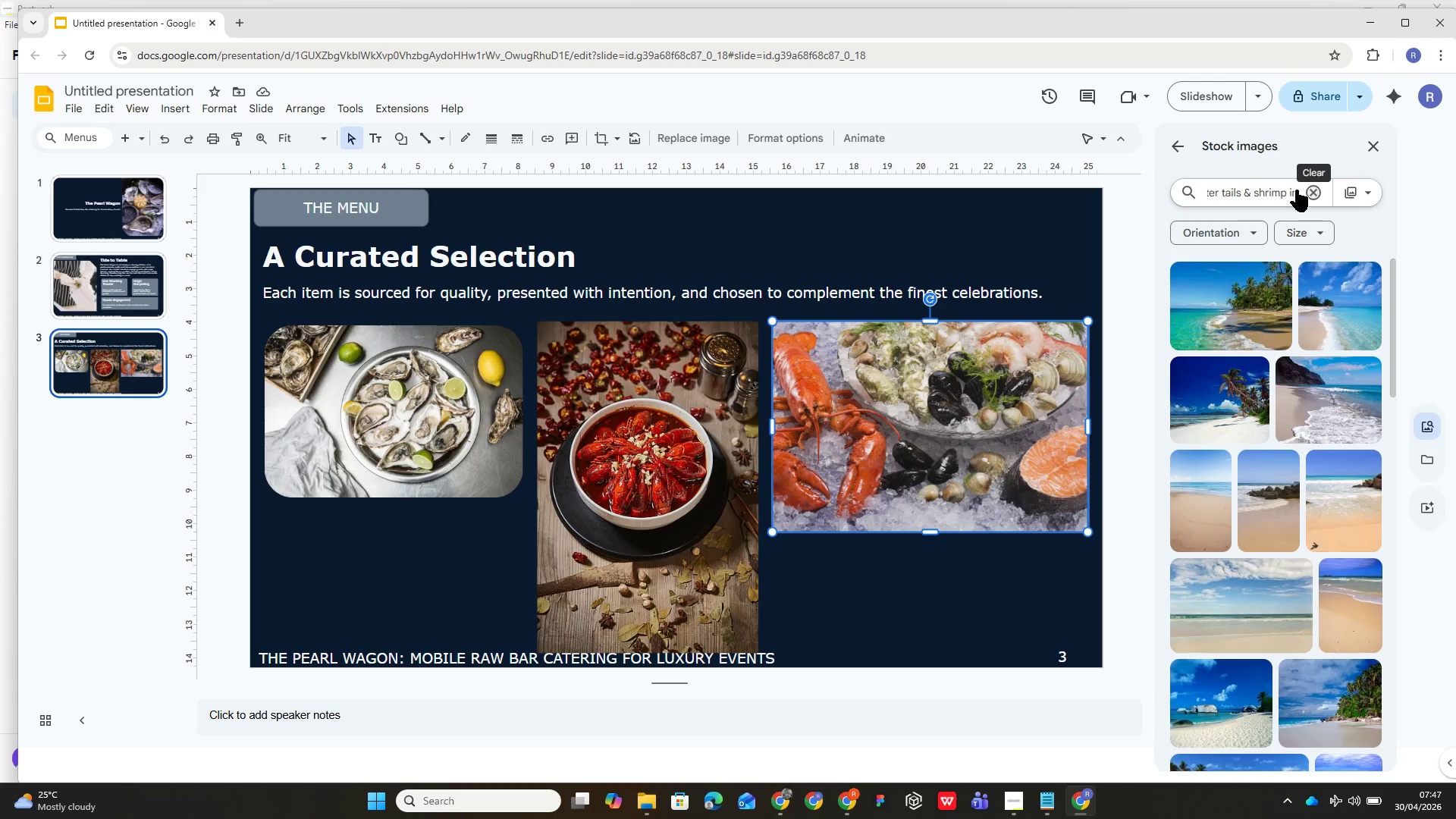 
wait(67.56)
 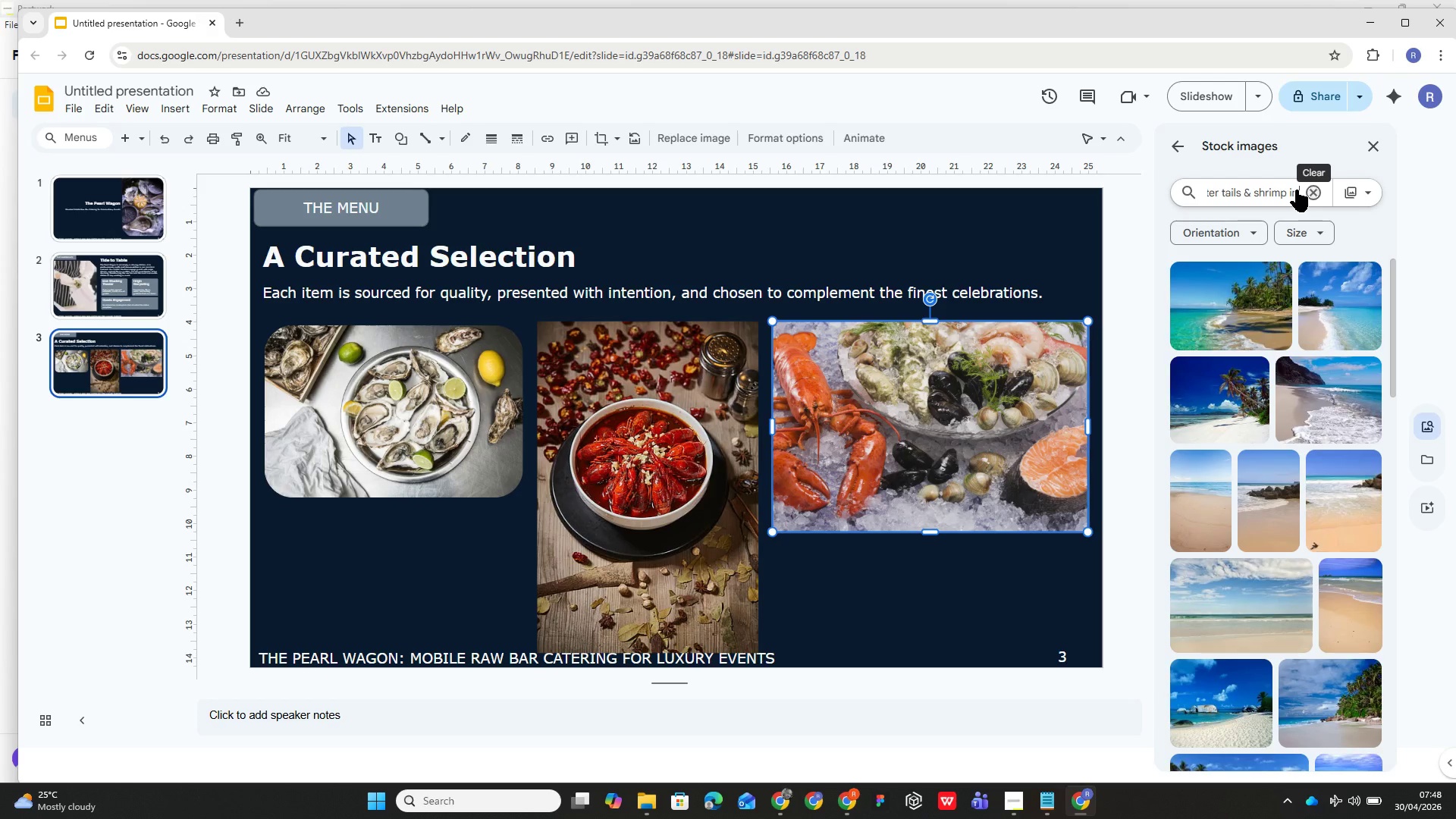 
type(a mobile truck cart)
 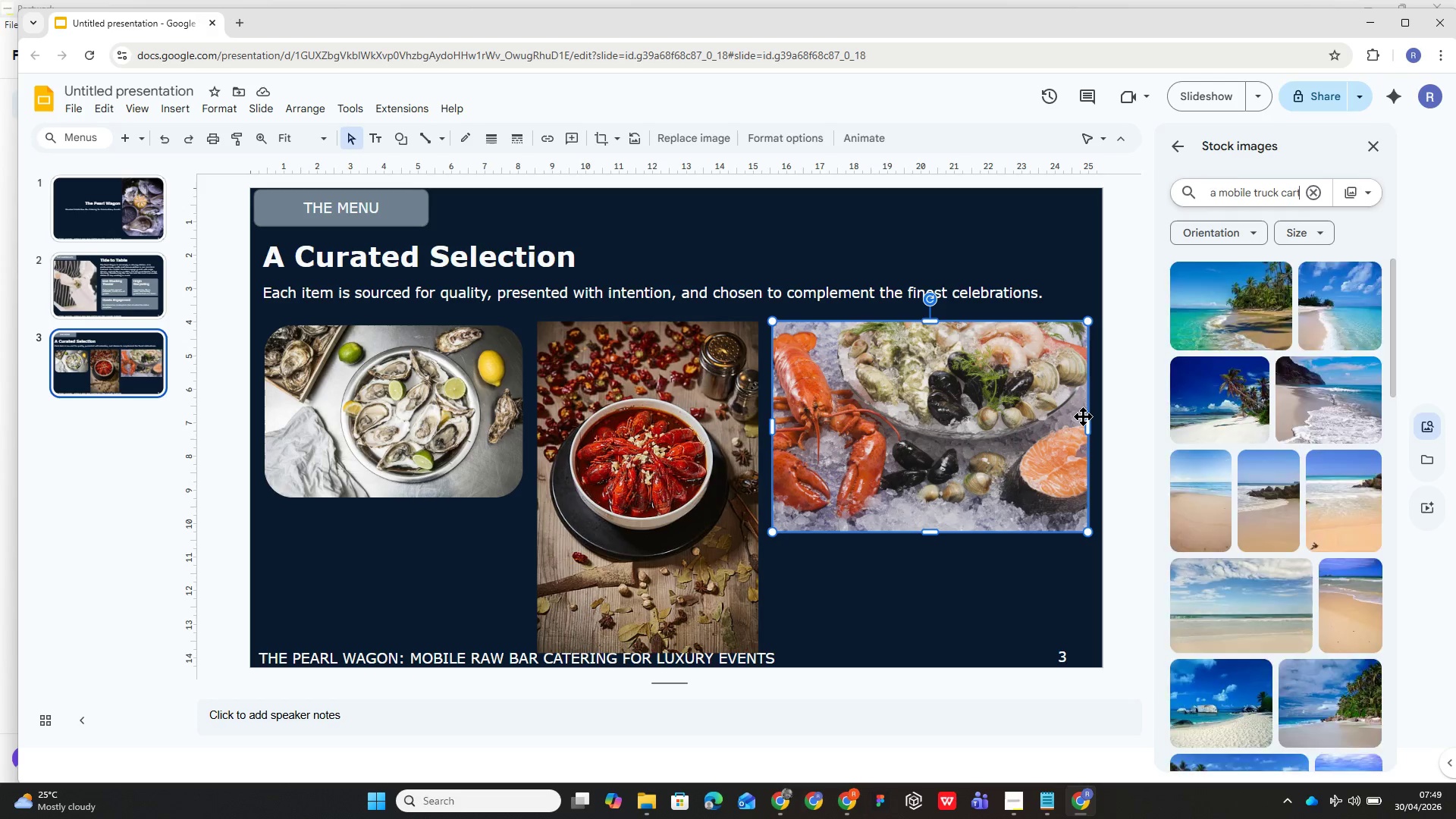 
key(Enter)
 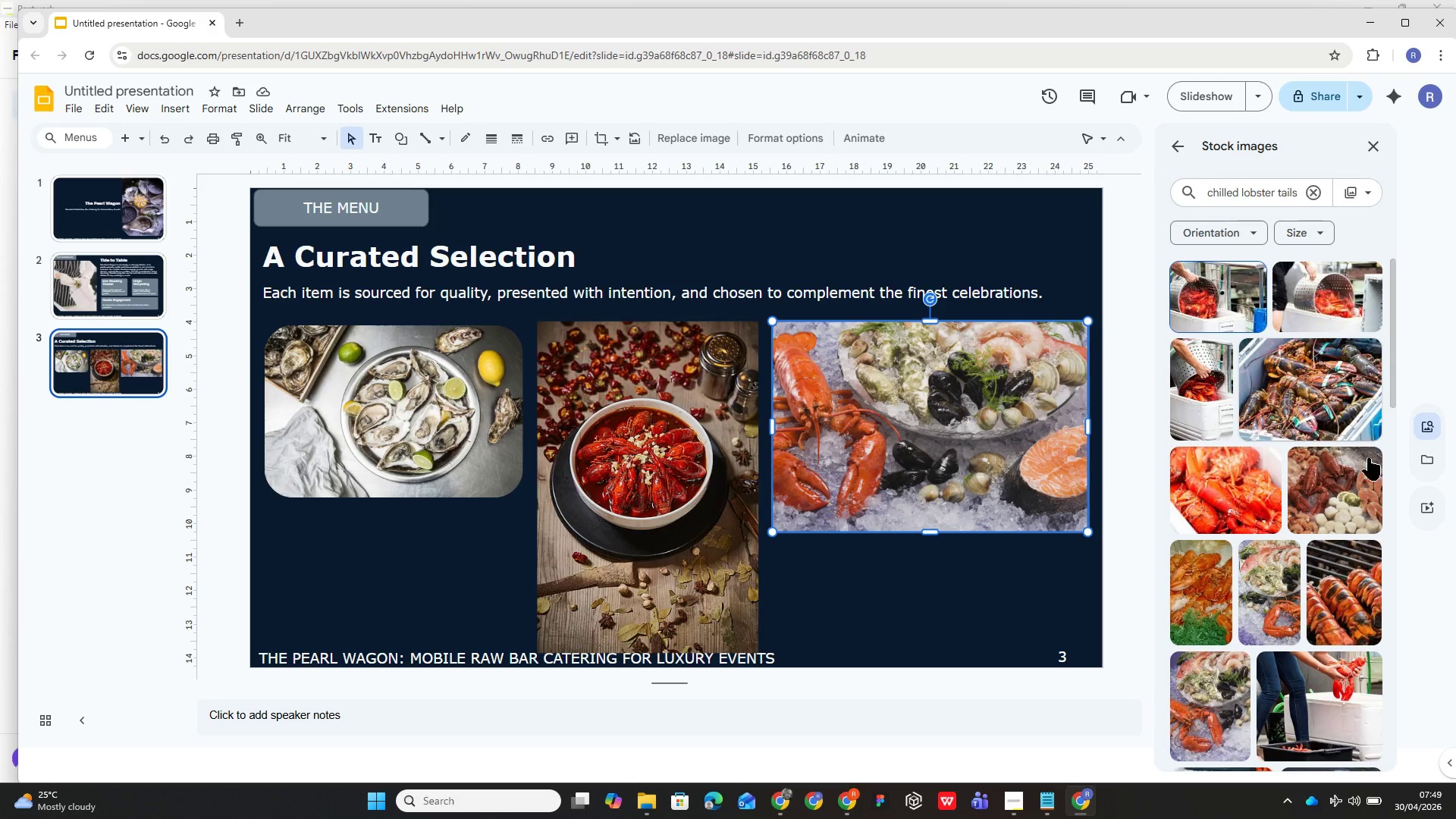 
left_click([1213, 506])
 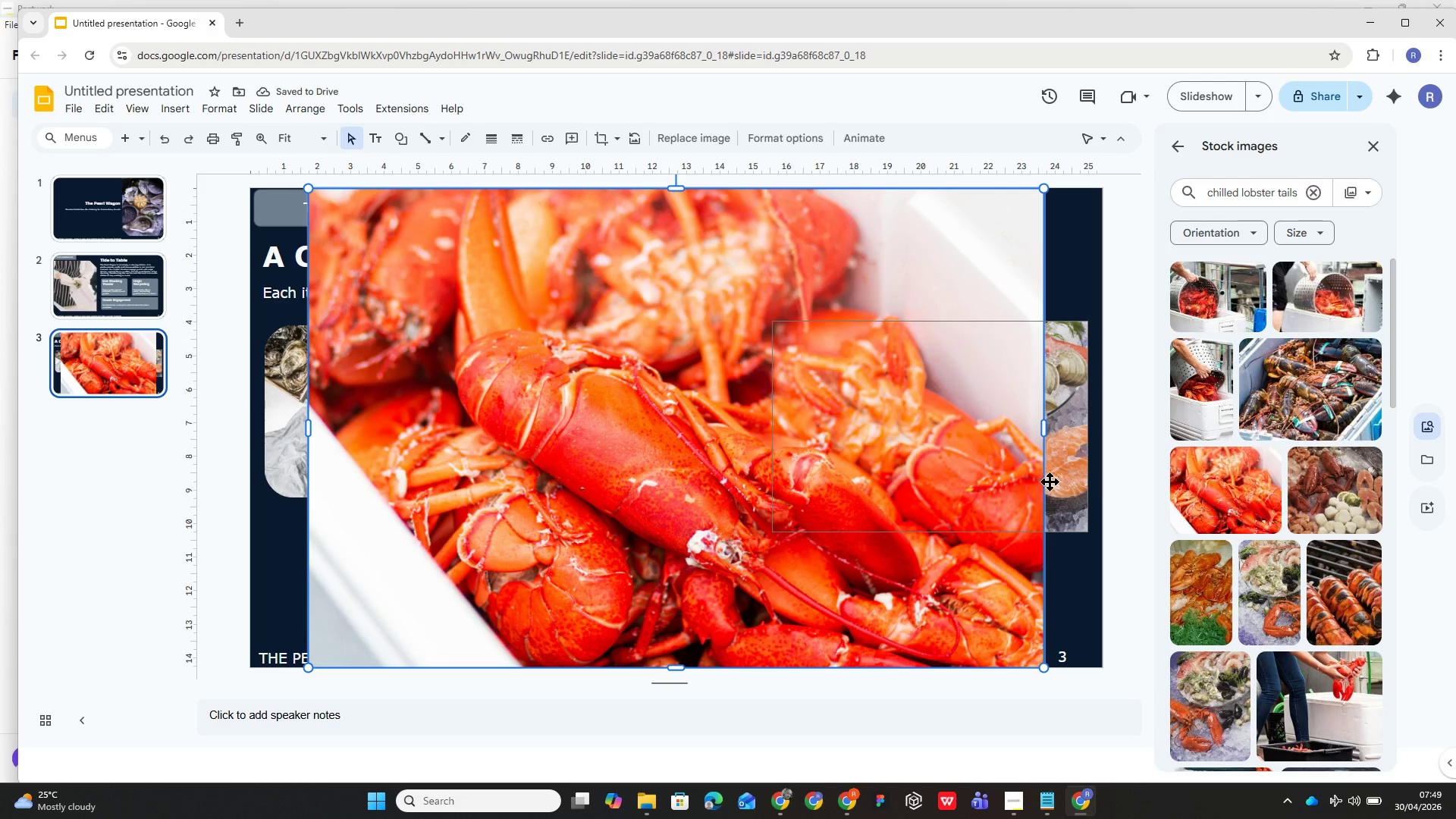 
wait(5.44)
 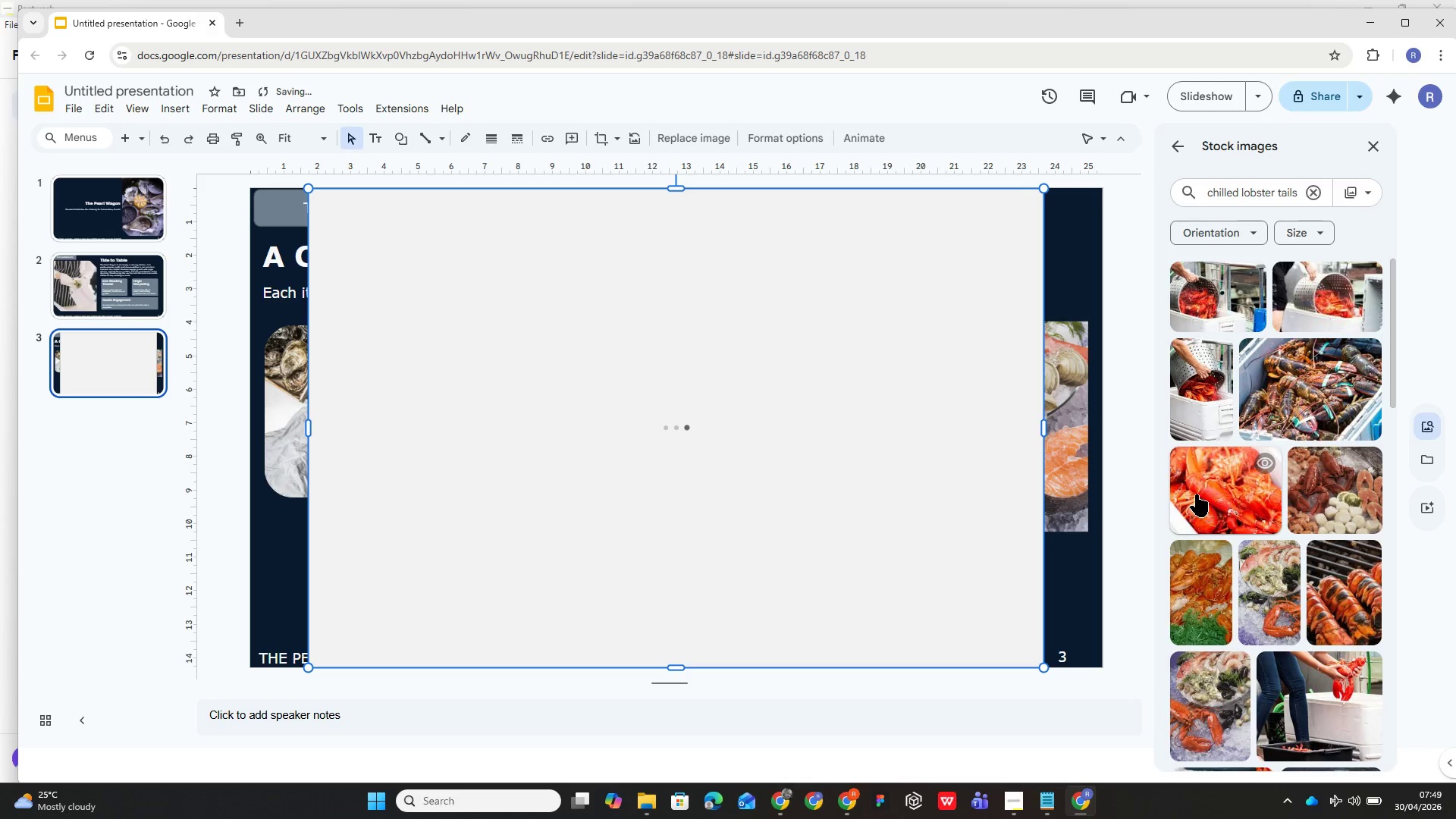 
scroll: coordinate [1350, 597], scroll_direction: down, amount: 15.0
 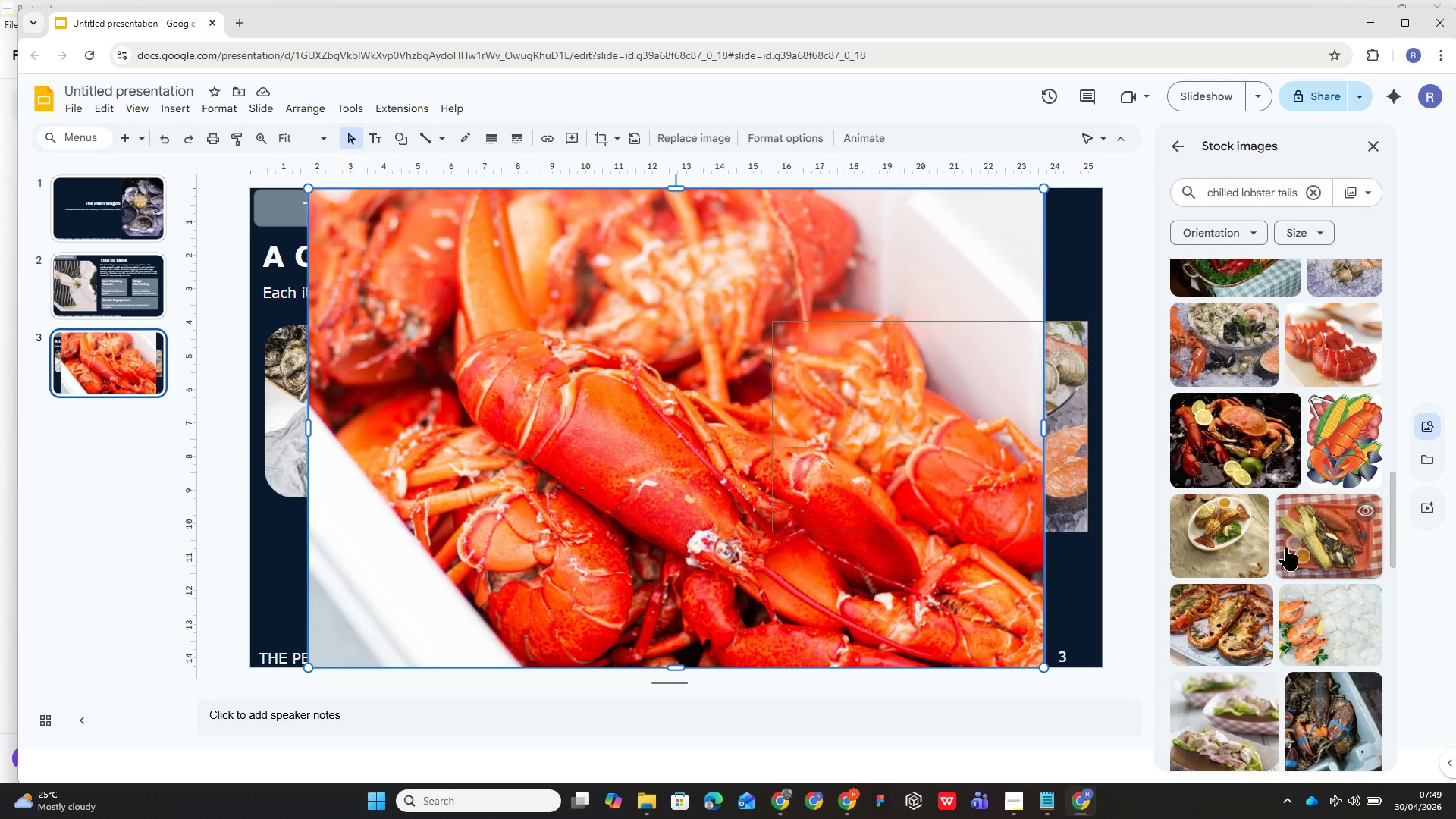 
scroll: coordinate [1309, 573], scroll_direction: up, amount: 27.0
 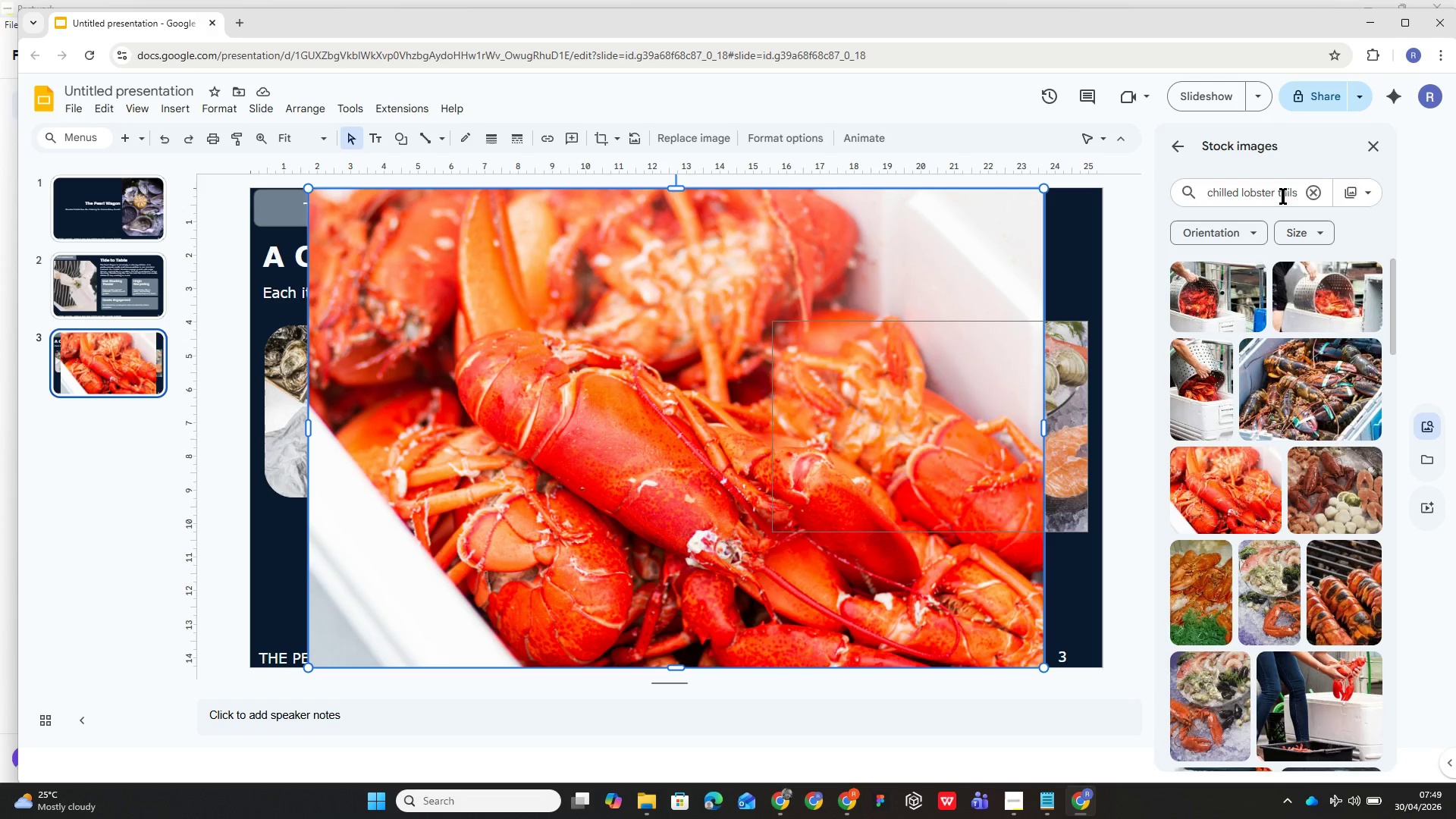 
left_click([1292, 192])
 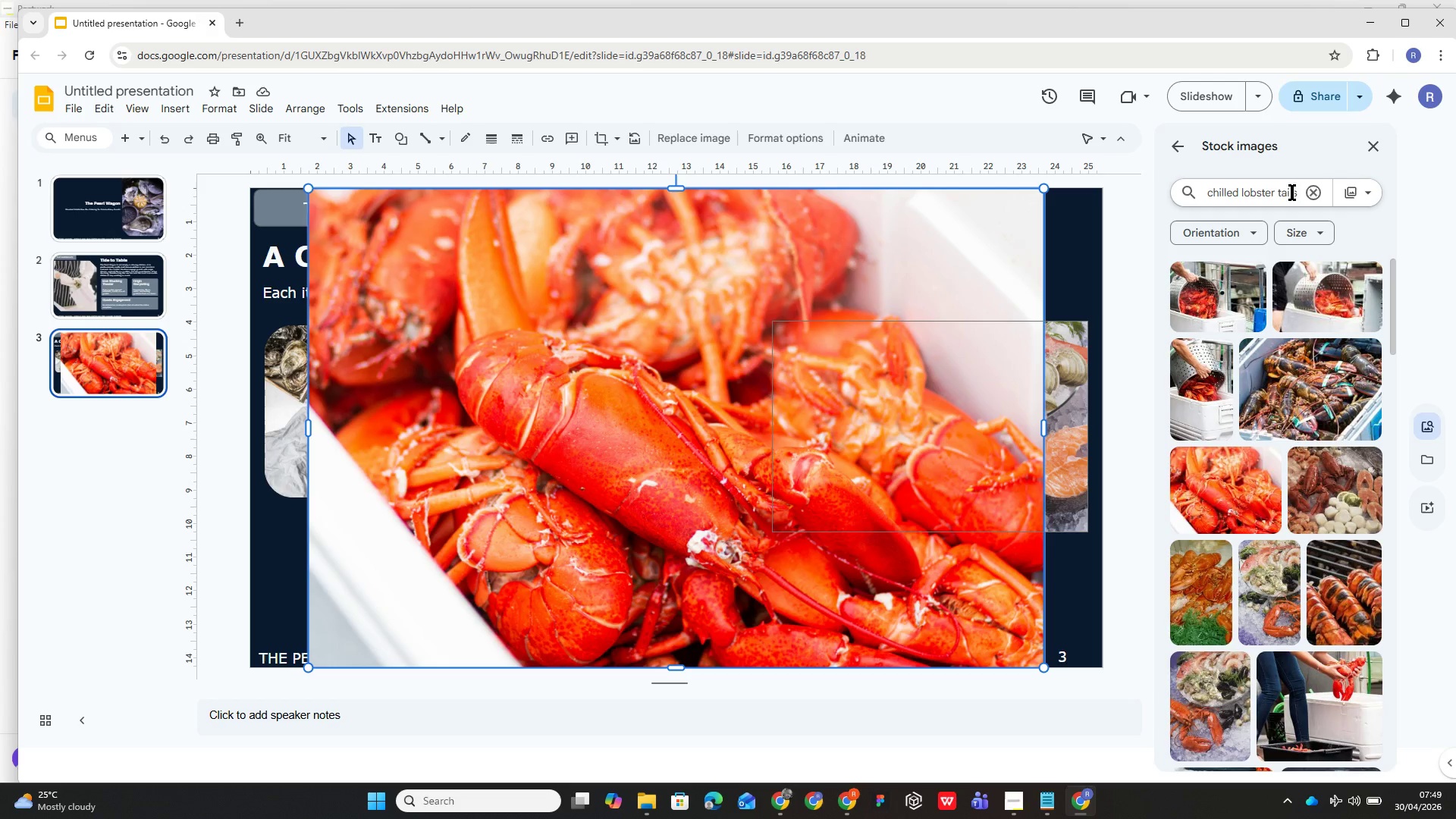 
hold_key(key=ArrowRight, duration=1.22)
 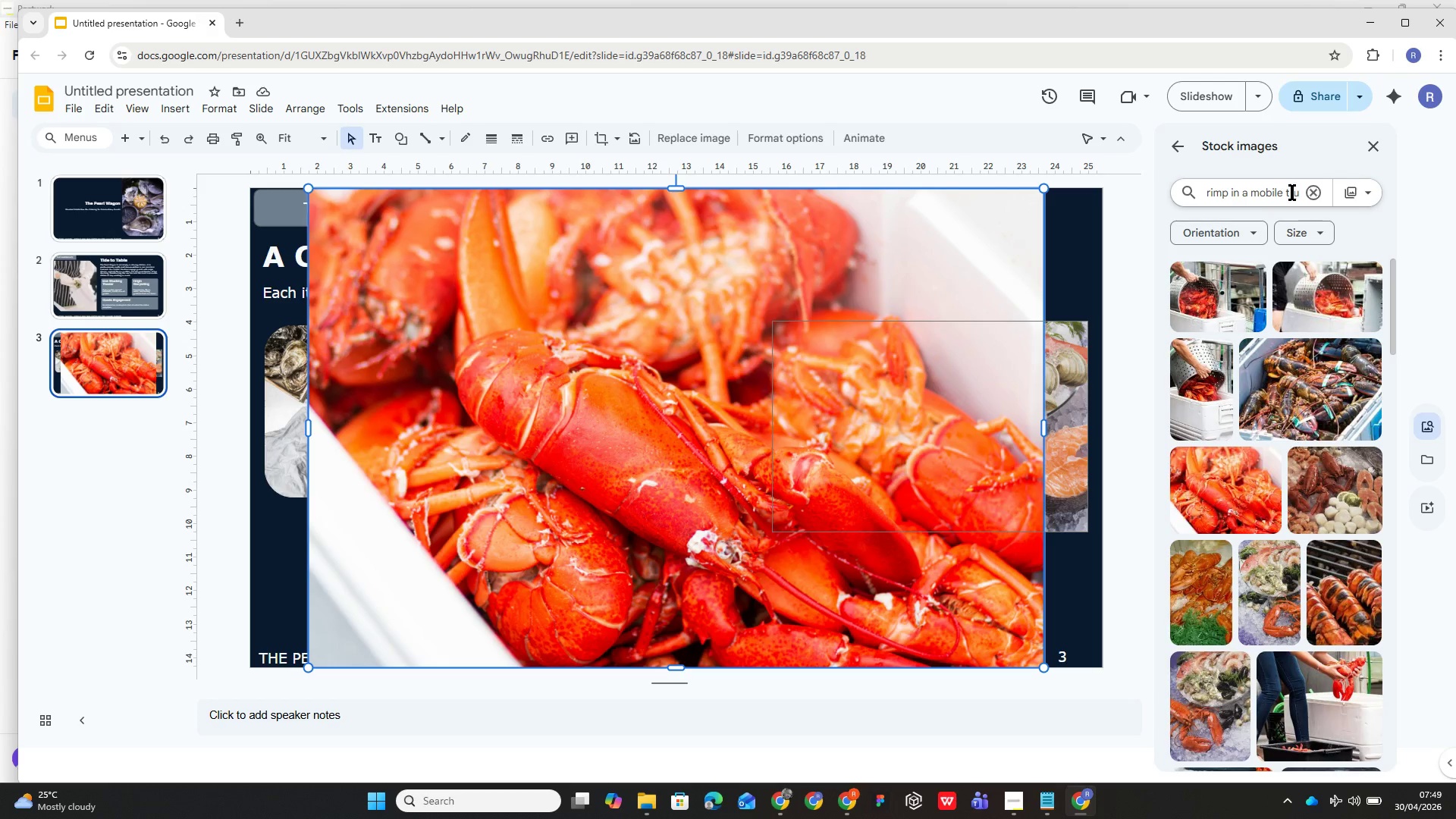 
key(Backspace)
 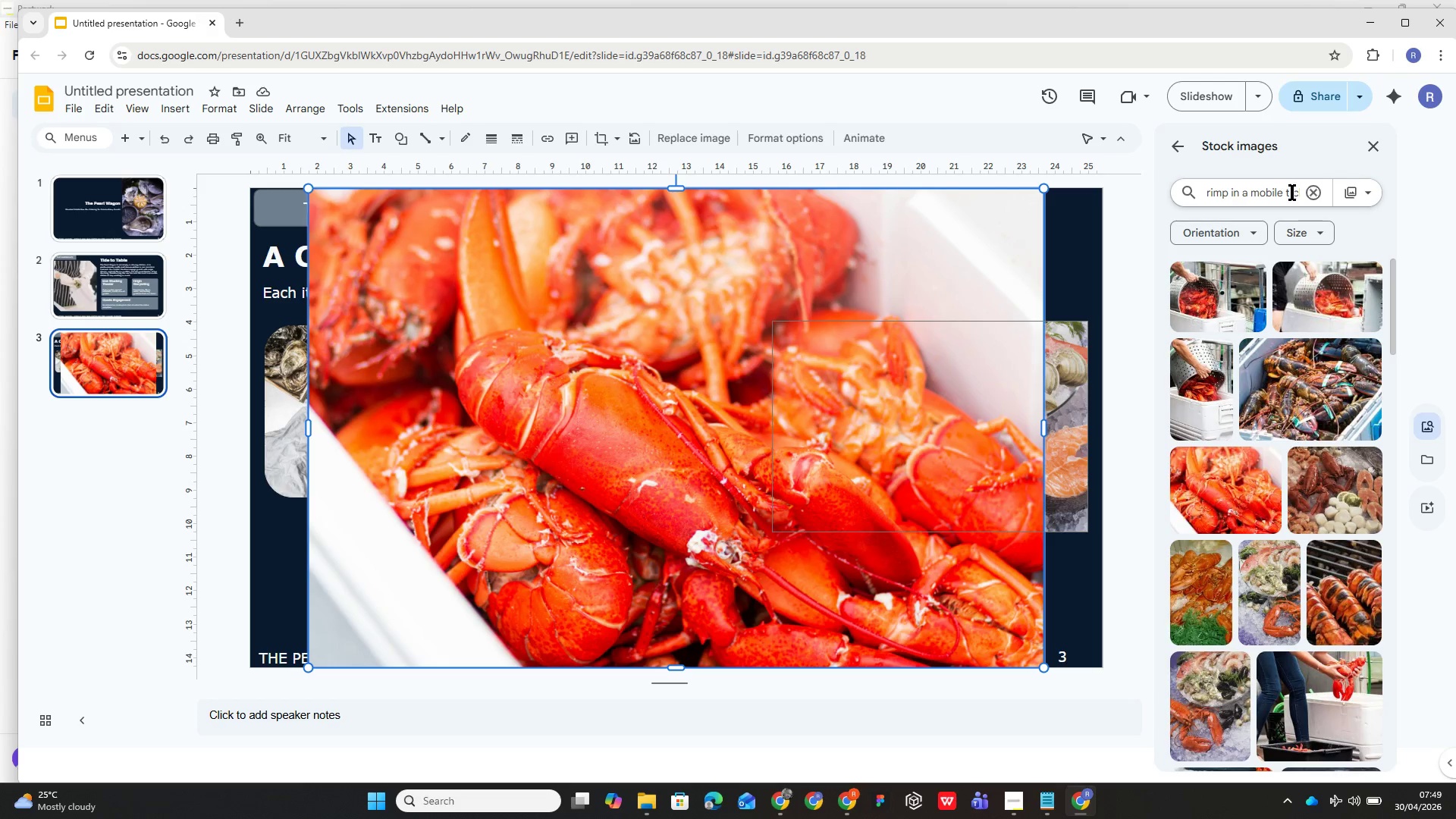 
hold_key(key=Backspace, duration=0.67)
 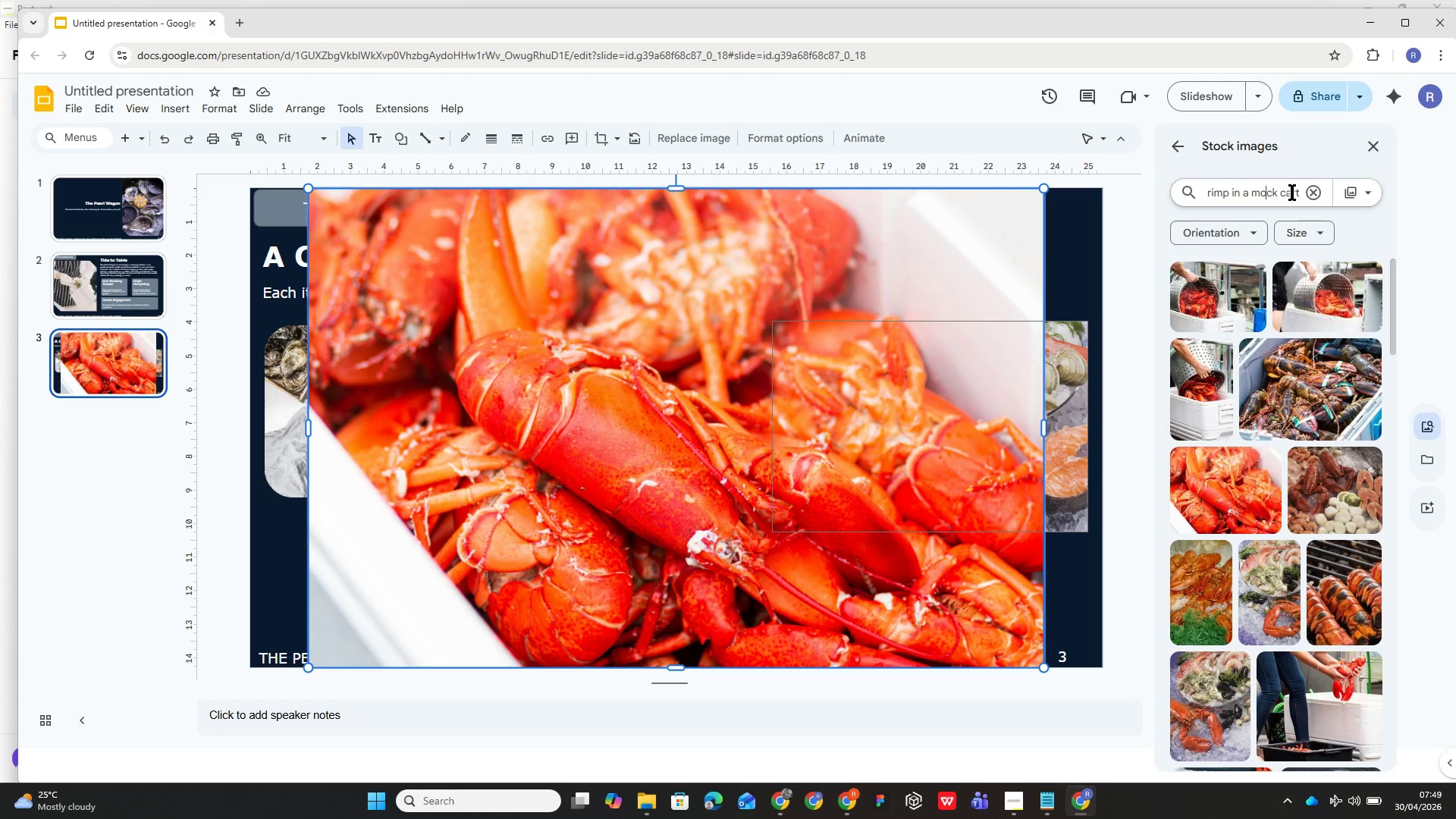 
hold_key(key=ArrowRight, duration=0.5)
 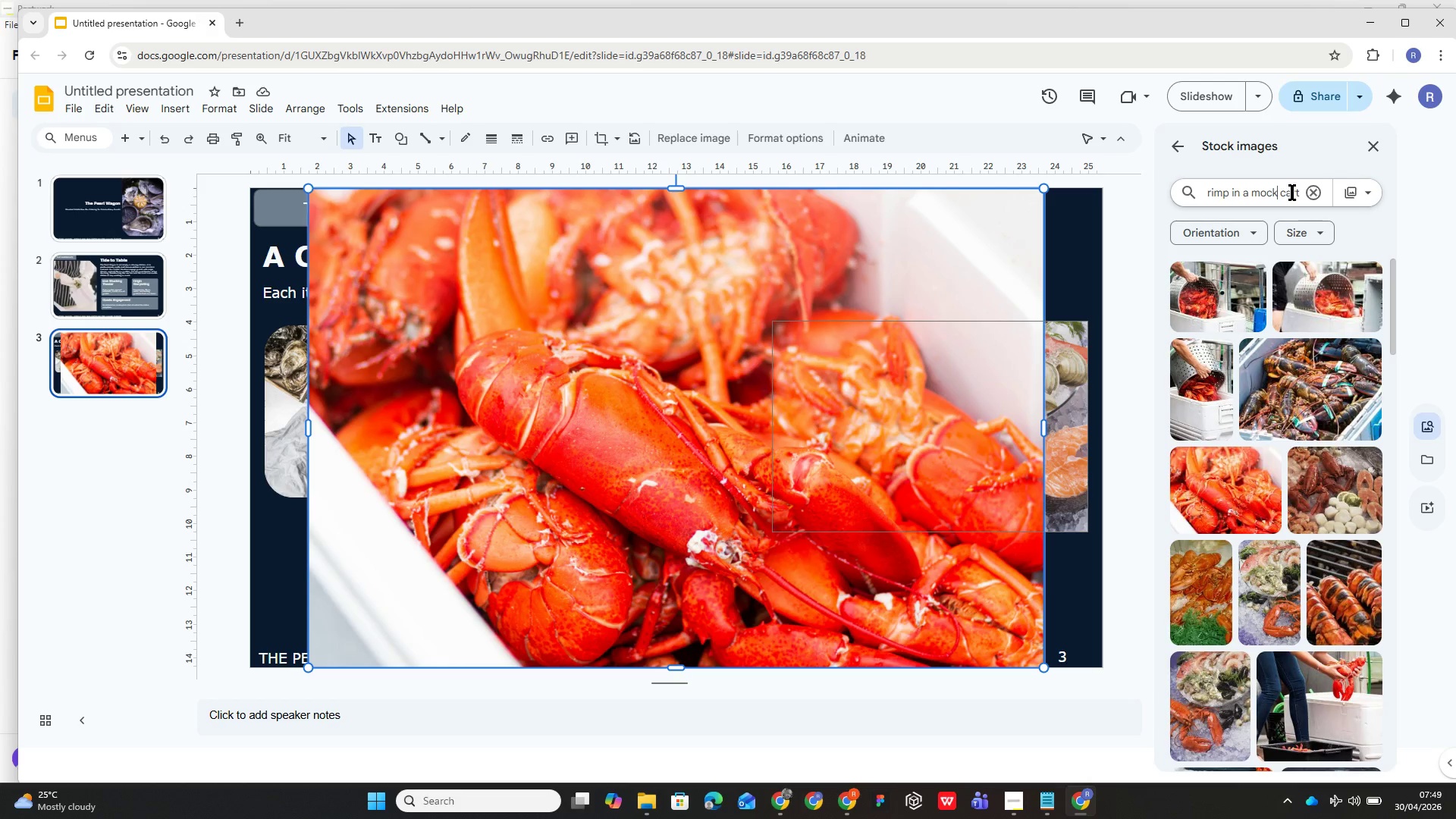 
key(ArrowRight)
 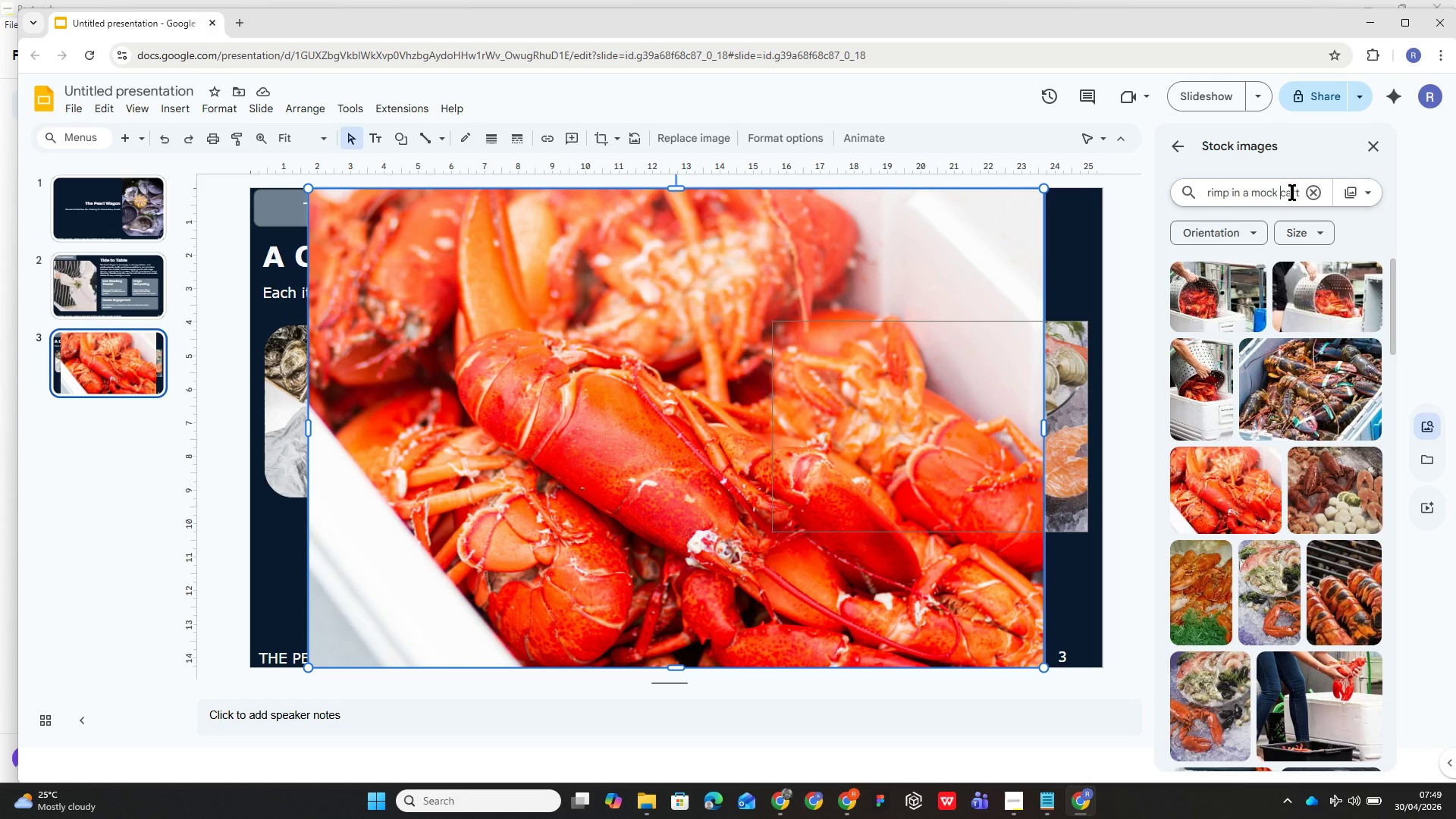 
key(ArrowRight)
 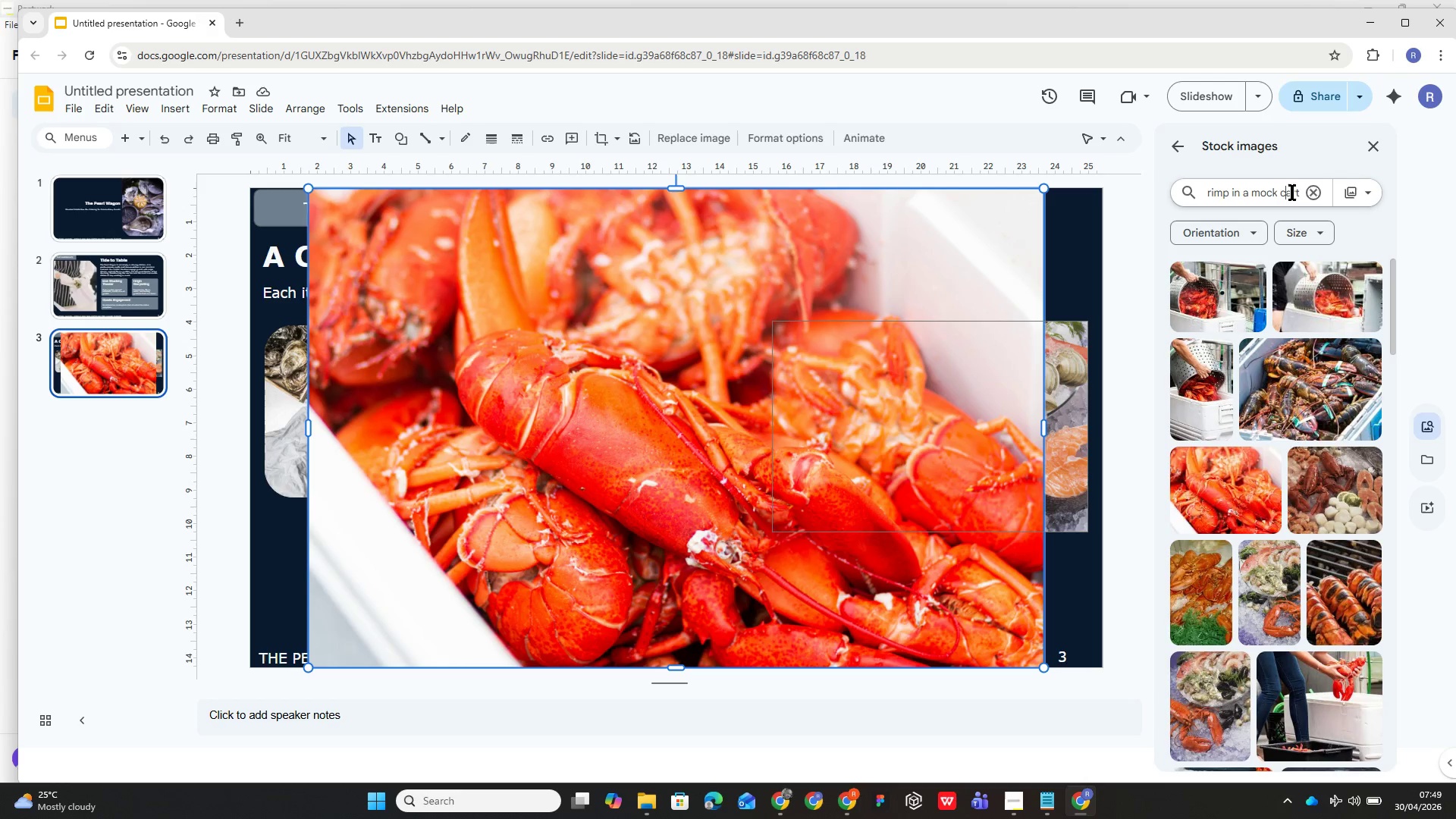 
key(ArrowRight)
 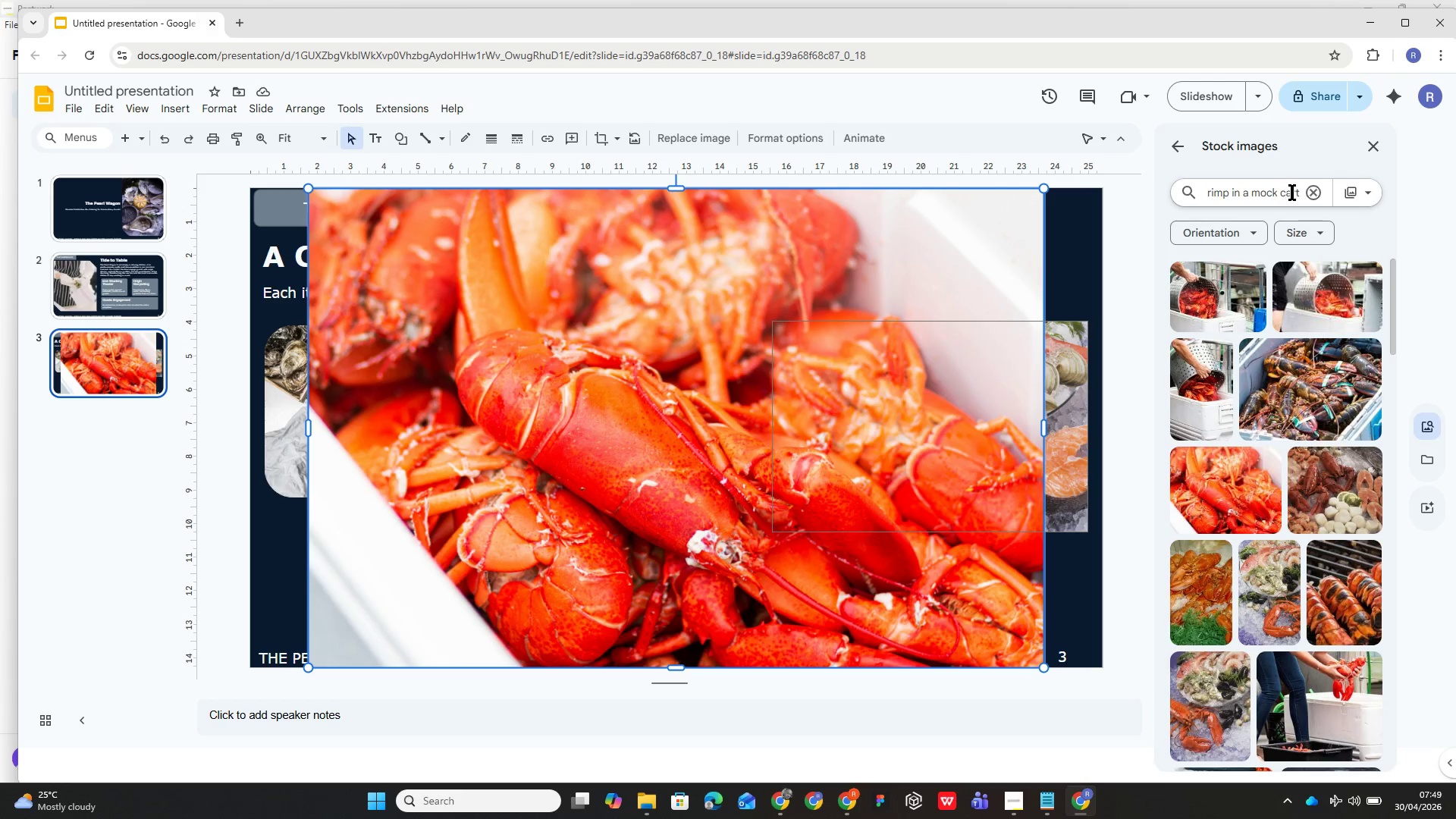 
key(ArrowRight)
 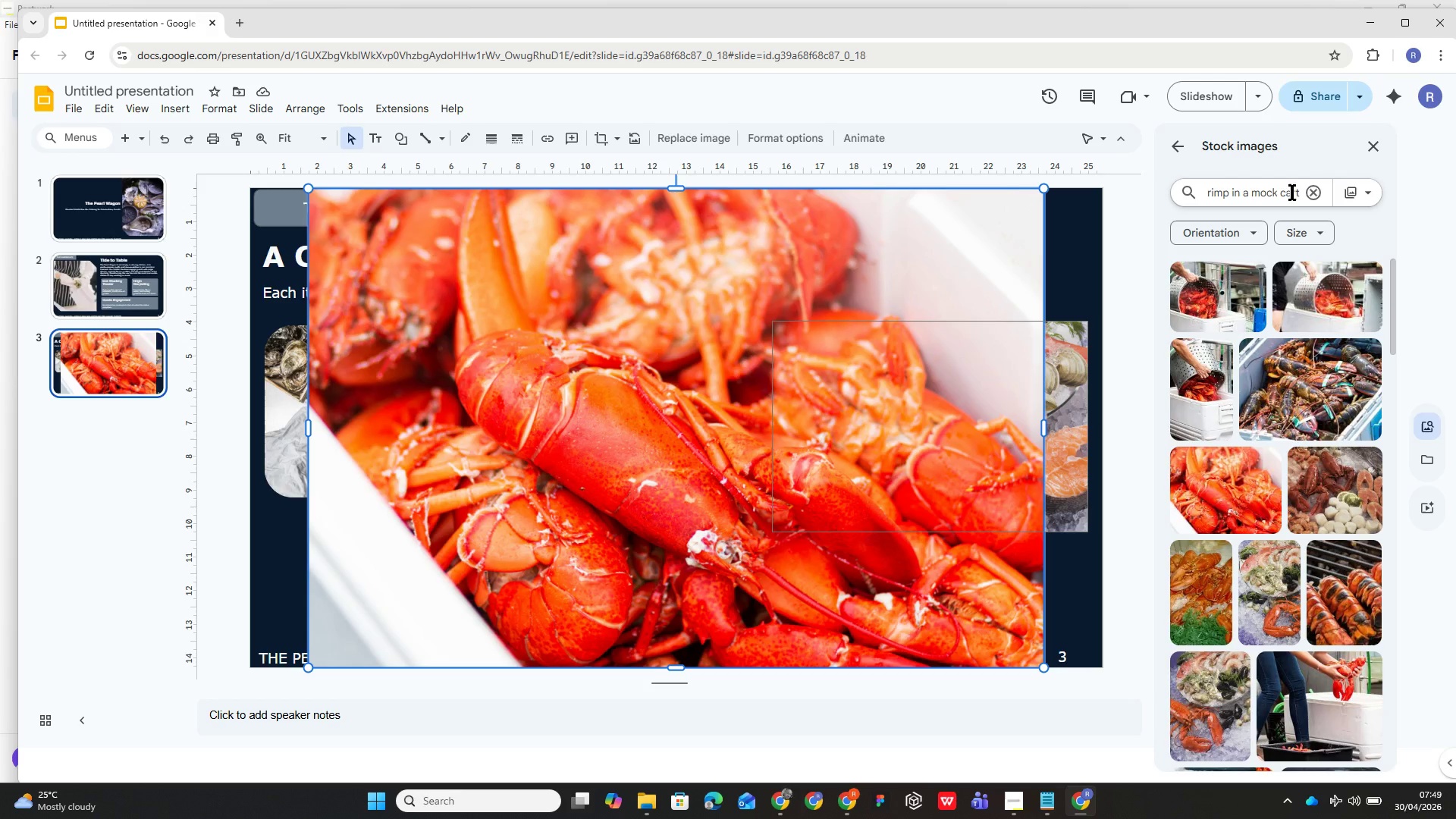 
wait(5.64)
 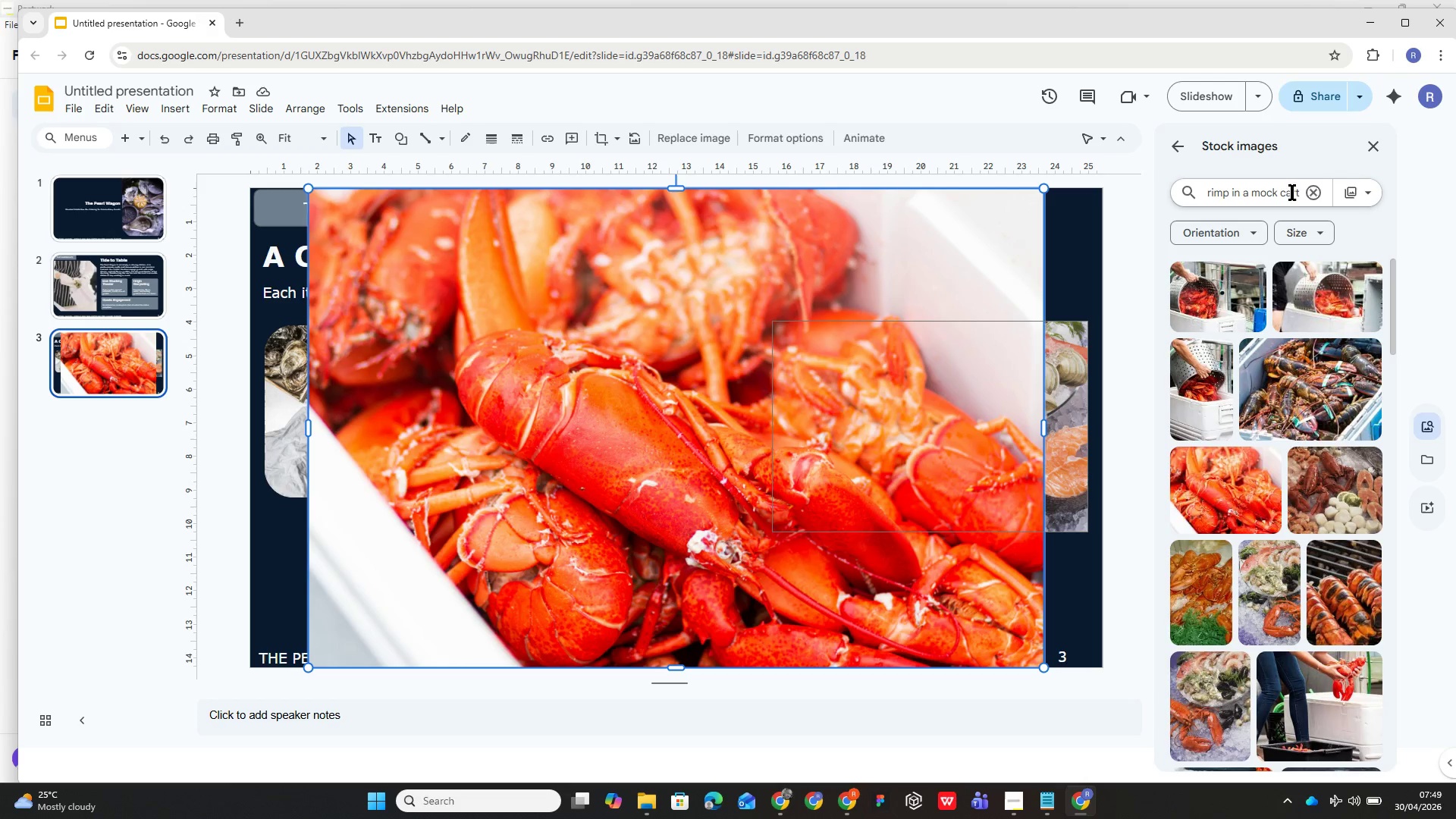 
key(ArrowRight)
 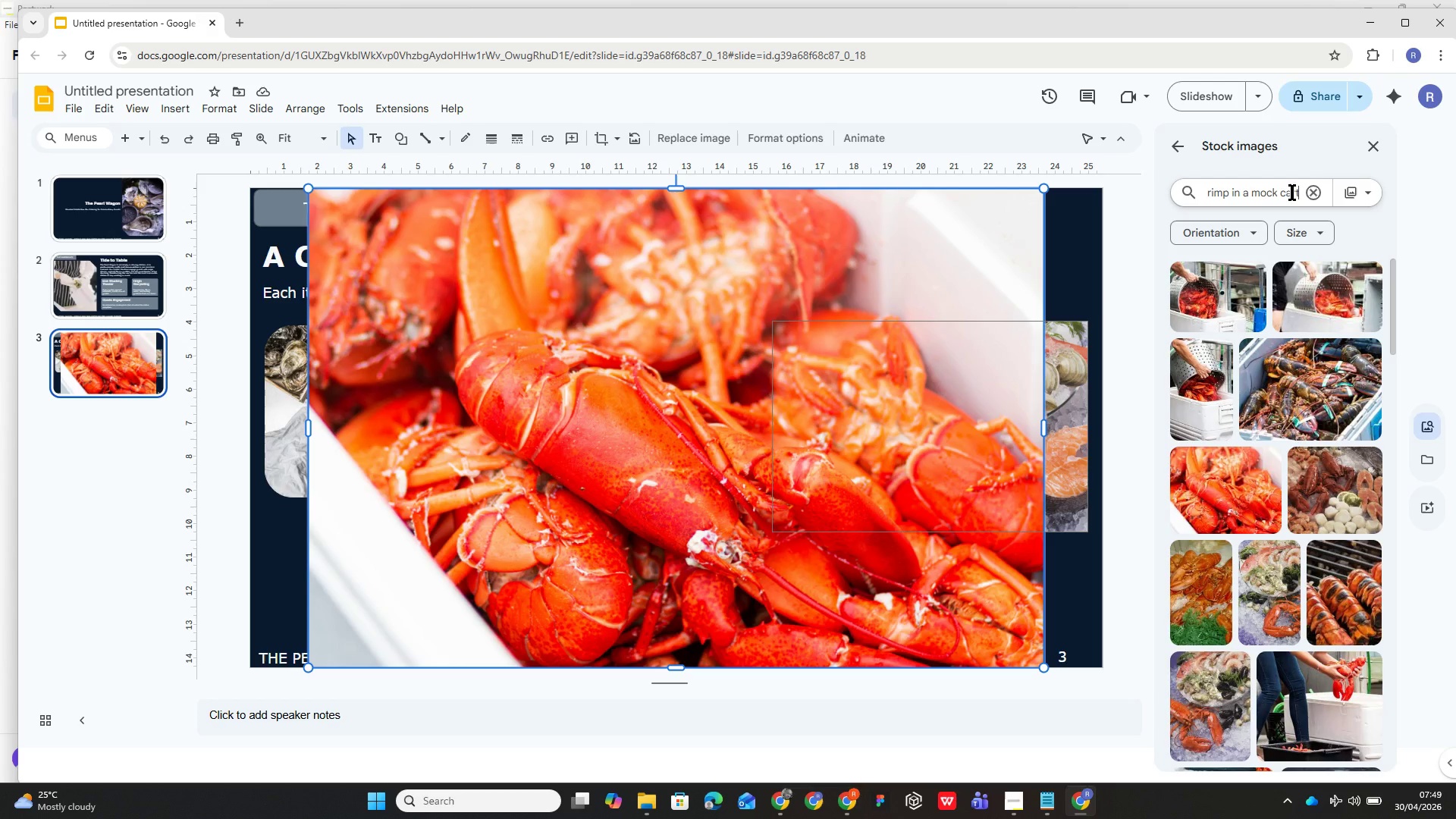 
key(ArrowRight)
 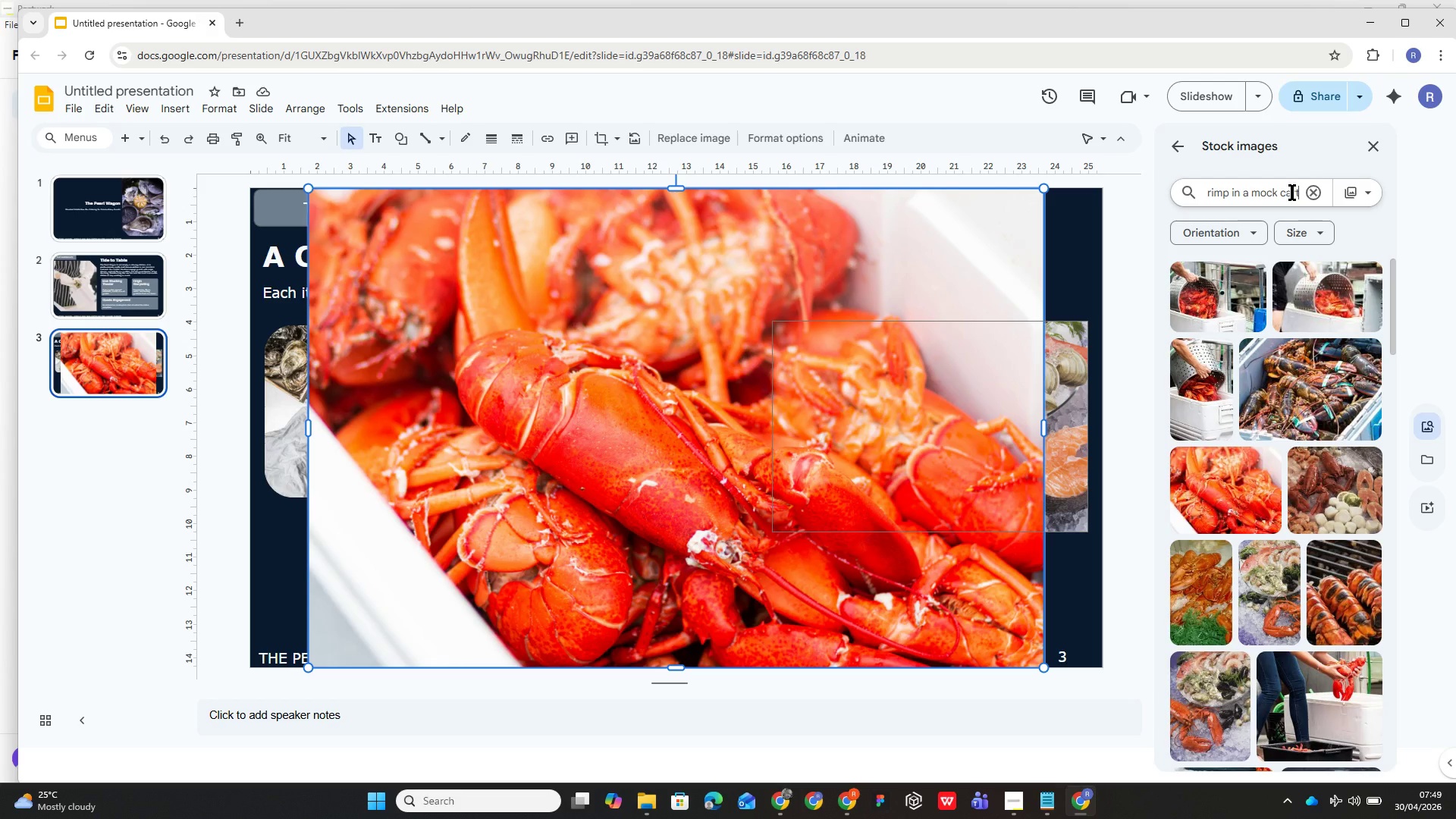 
key(Backspace)
 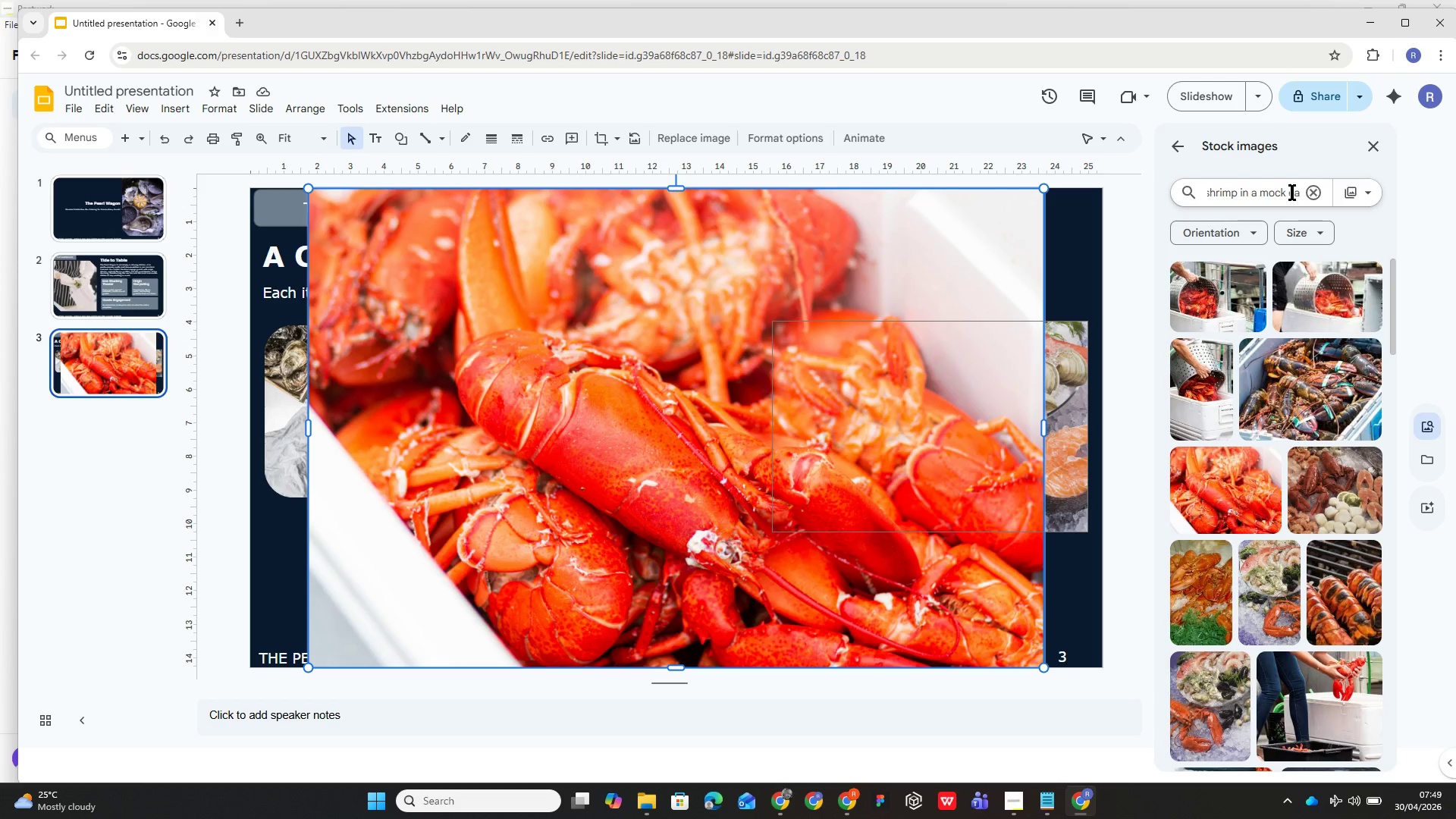 
key(Backspace)
 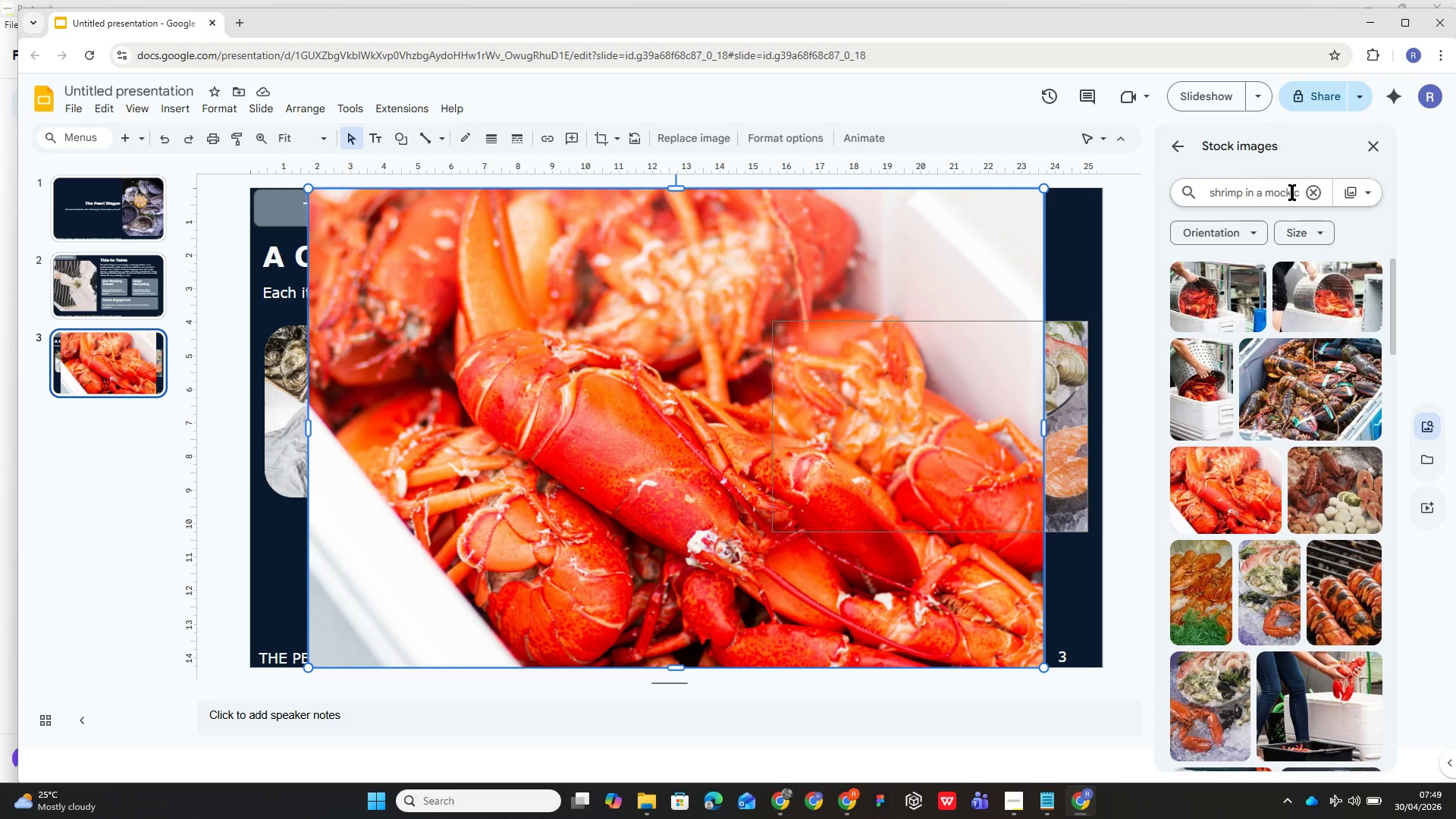 
key(Backspace)
 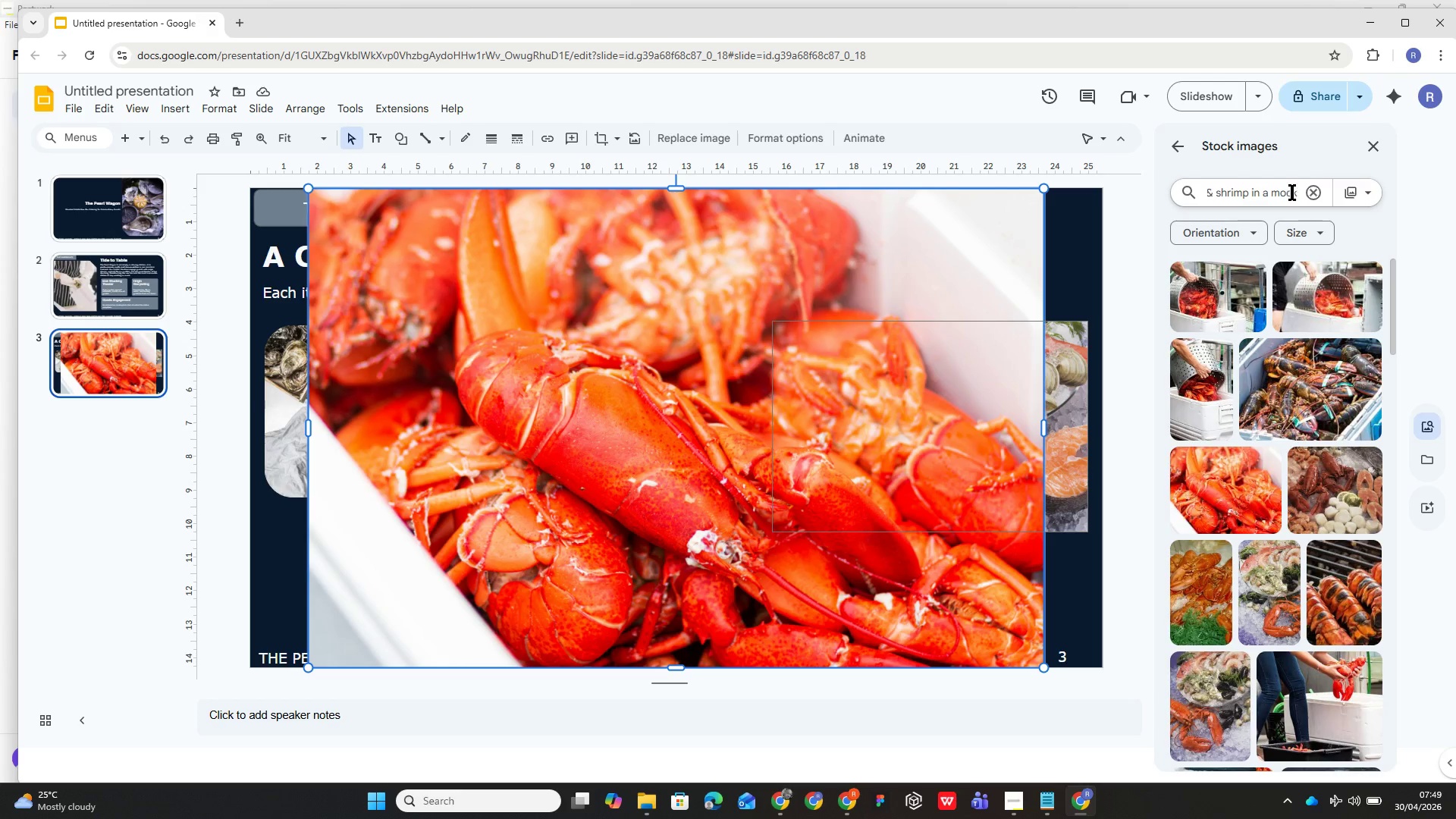 
hold_key(key=Backspace, duration=0.61)
 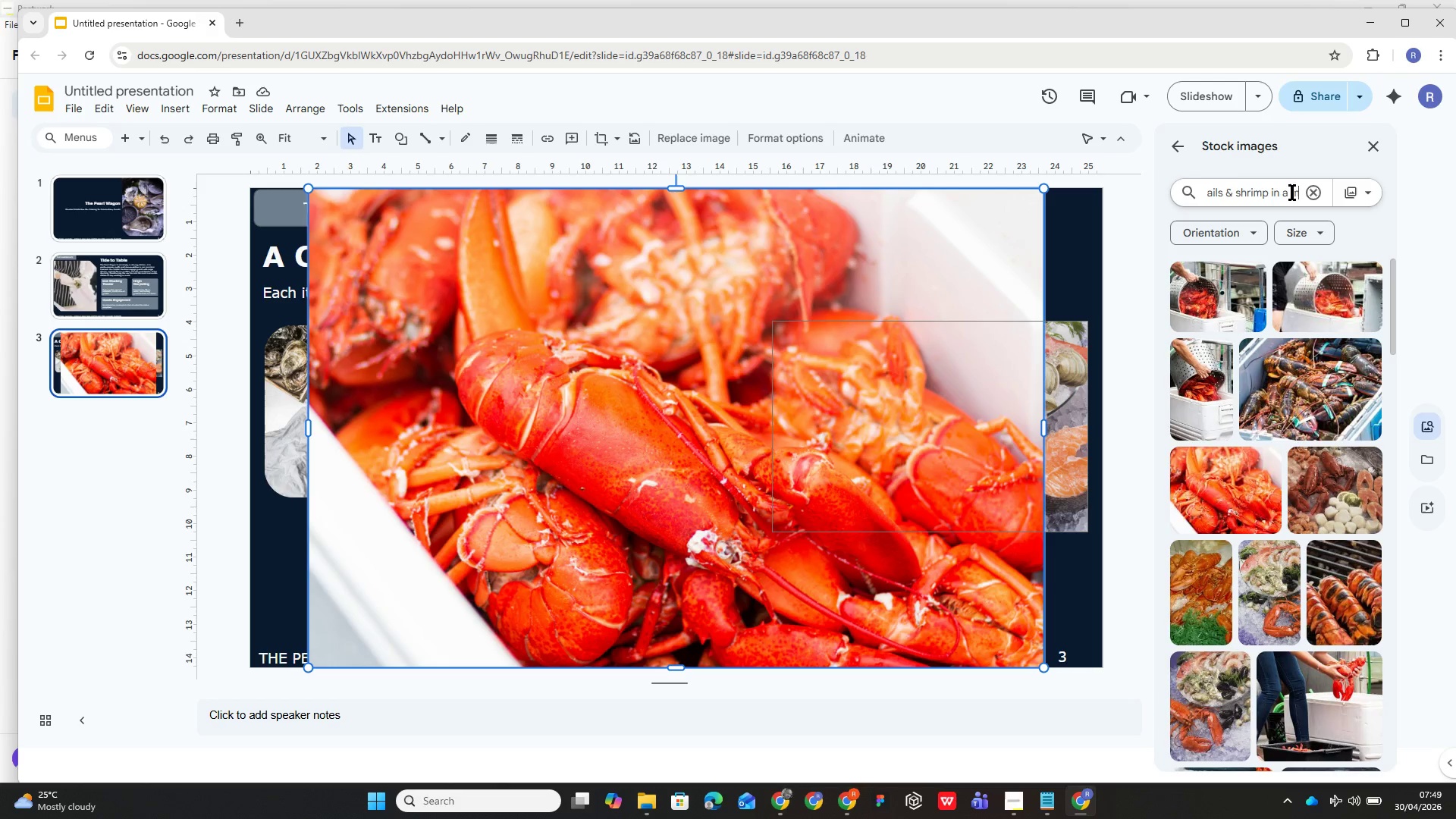 
key(Backspace)
 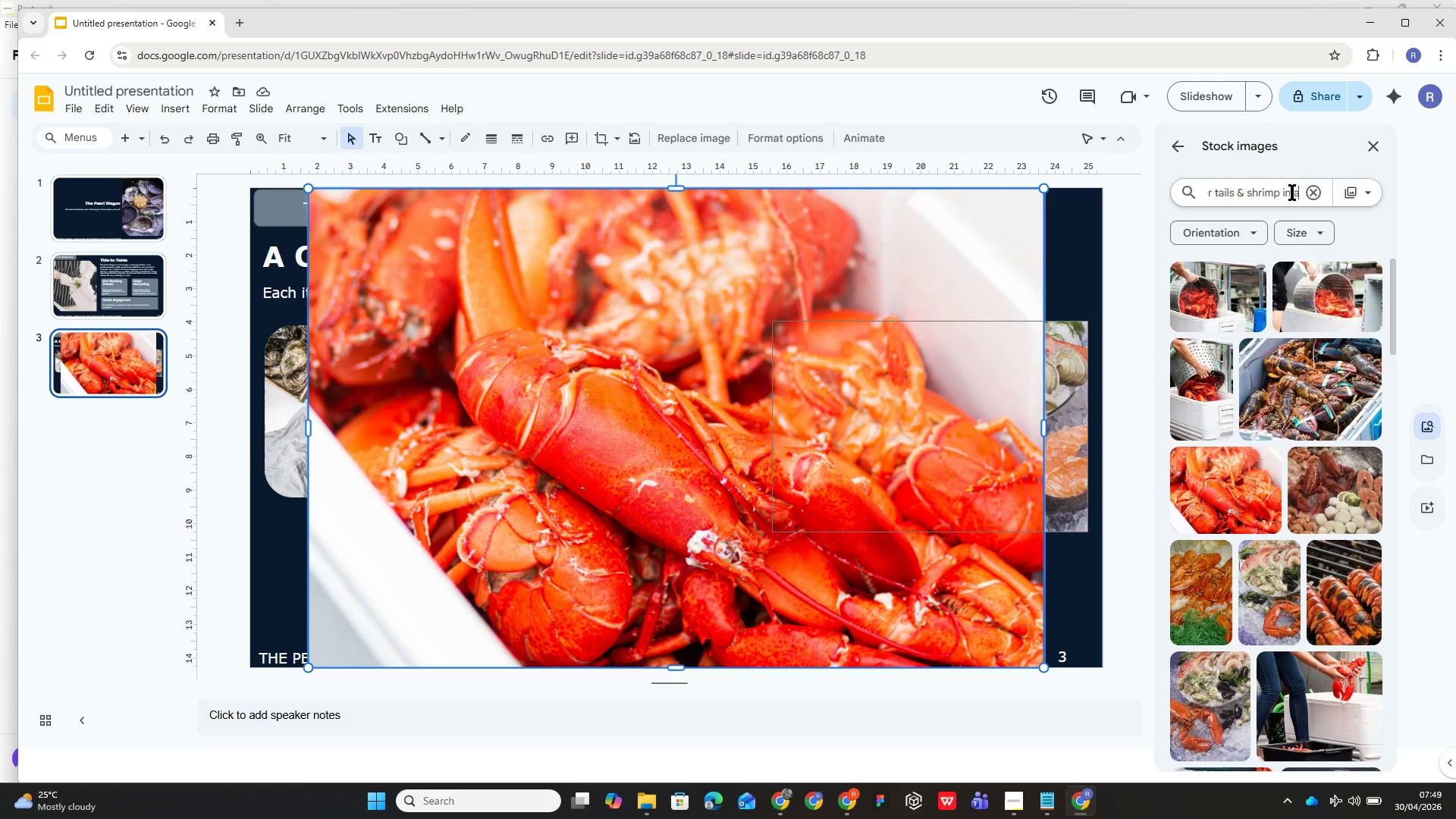 
key(Backspace)
 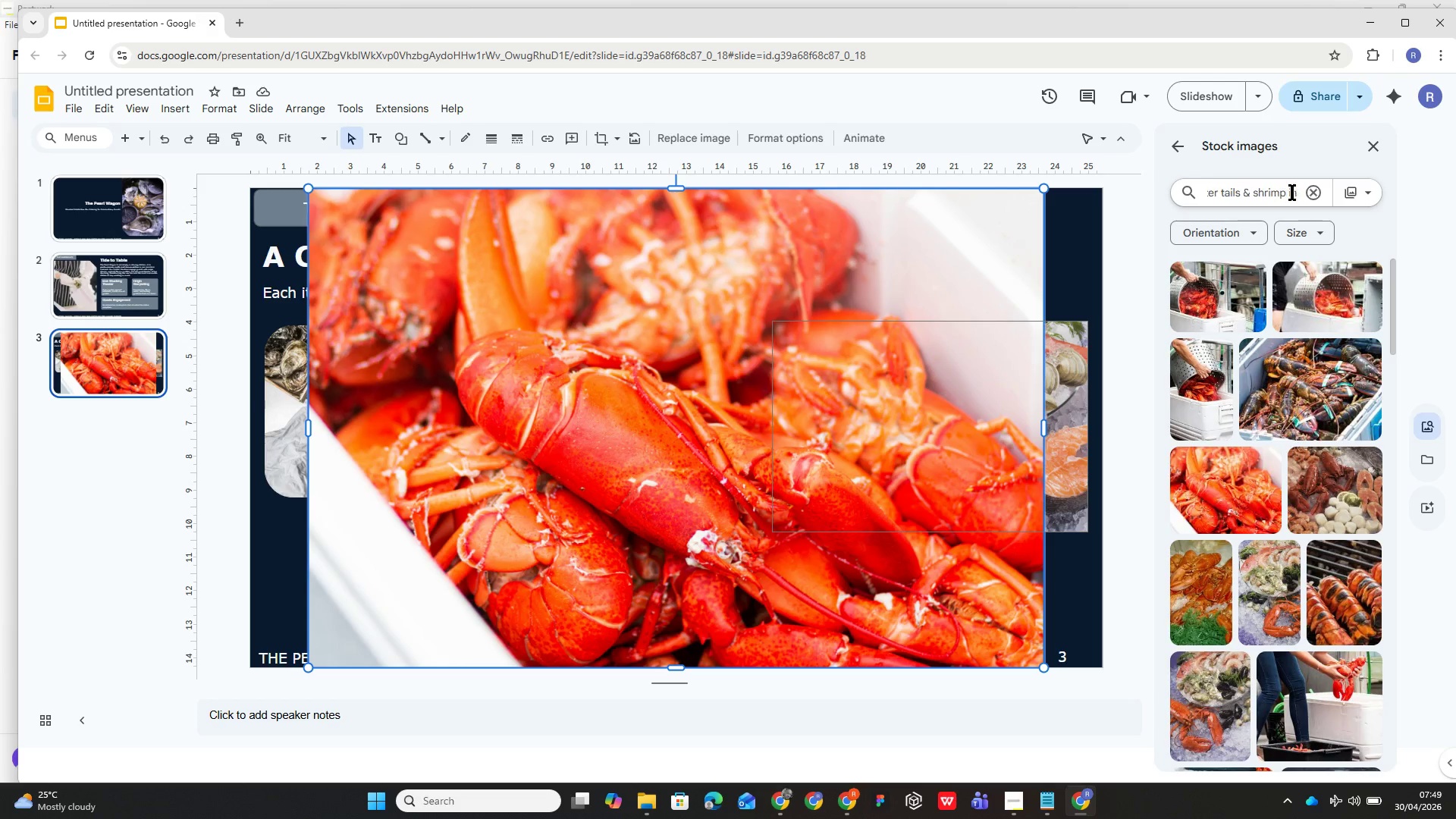 
key(Backspace)
 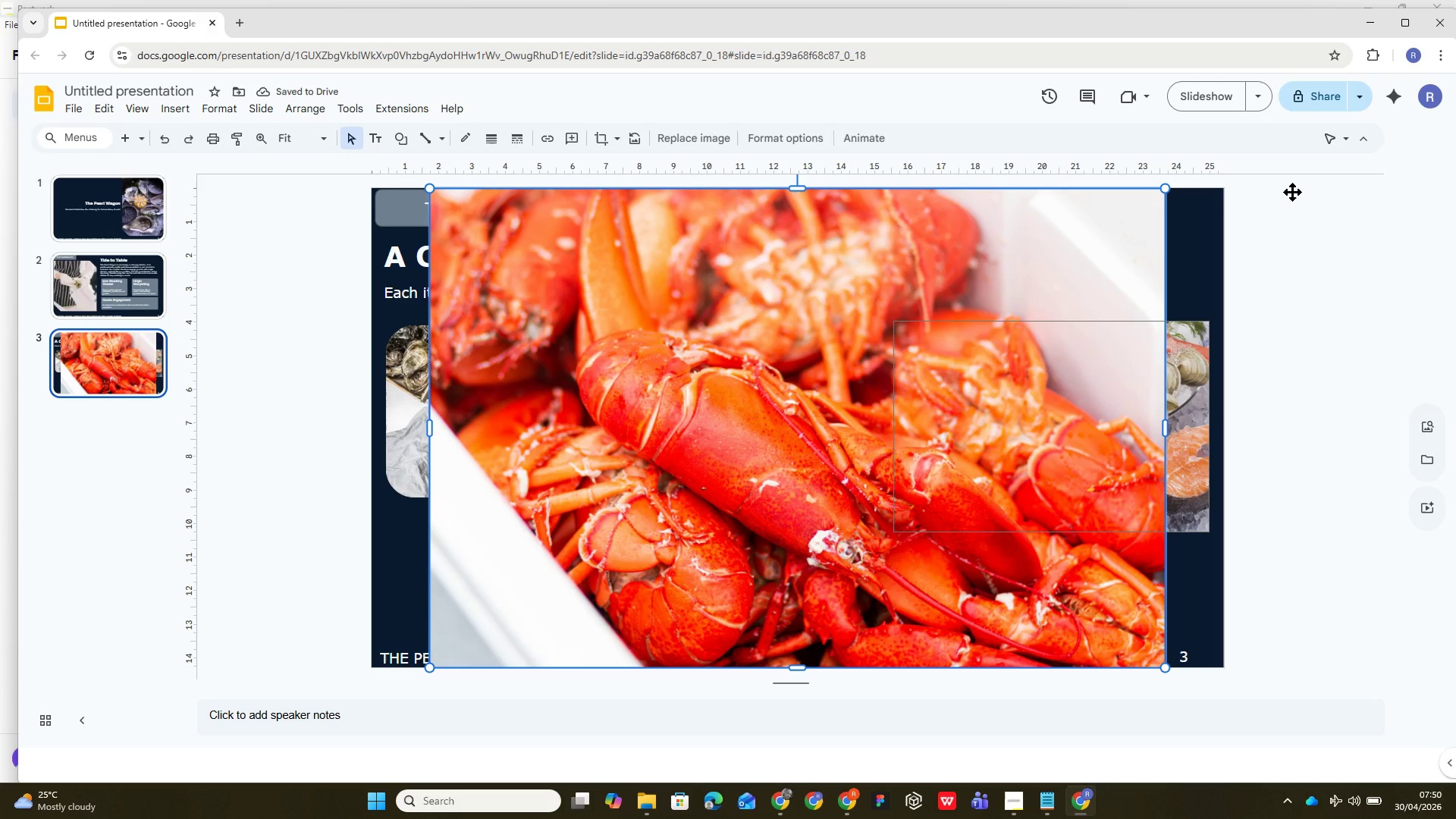 
wait(51.08)
 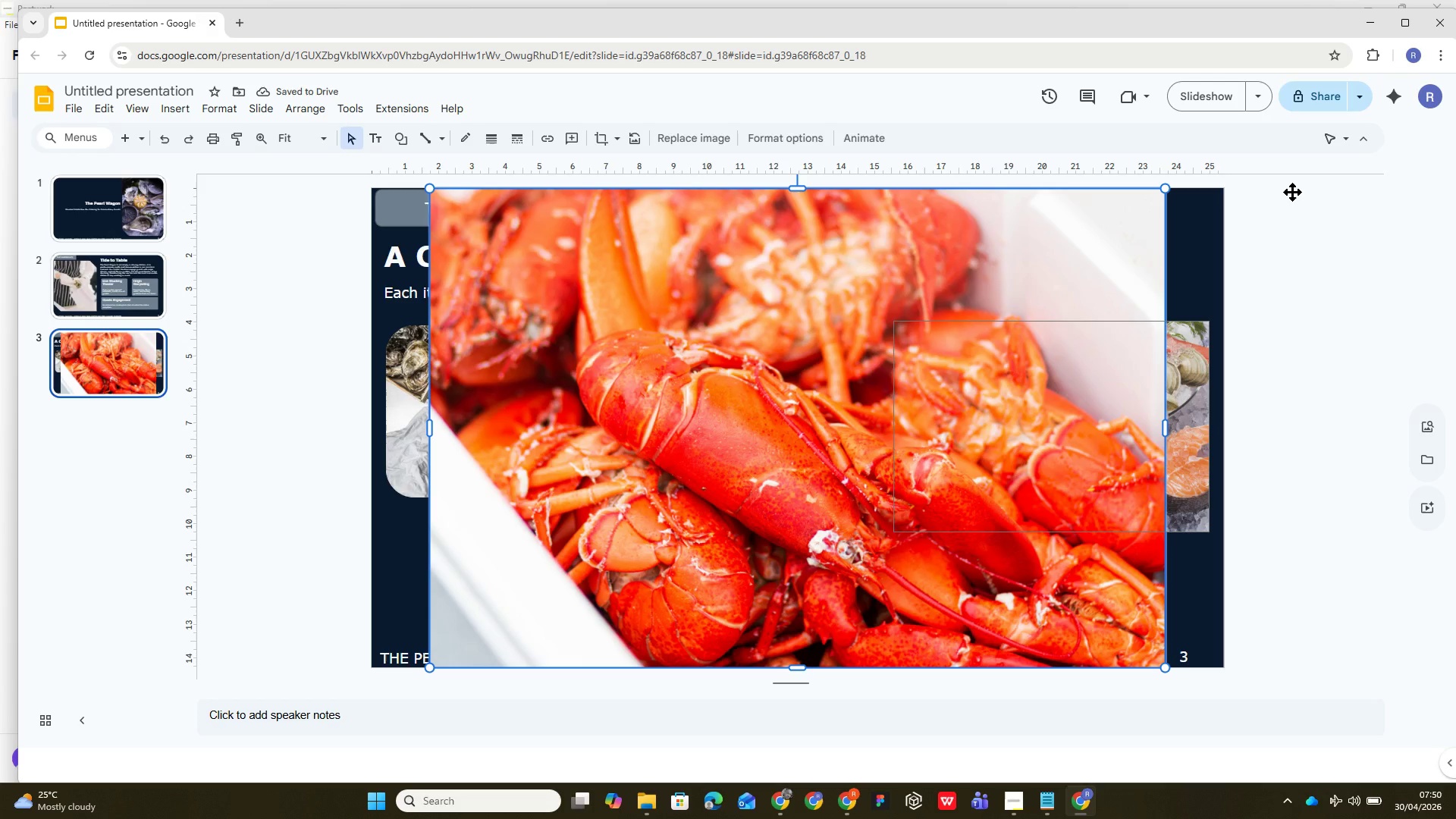 
left_click([1336, 802])
 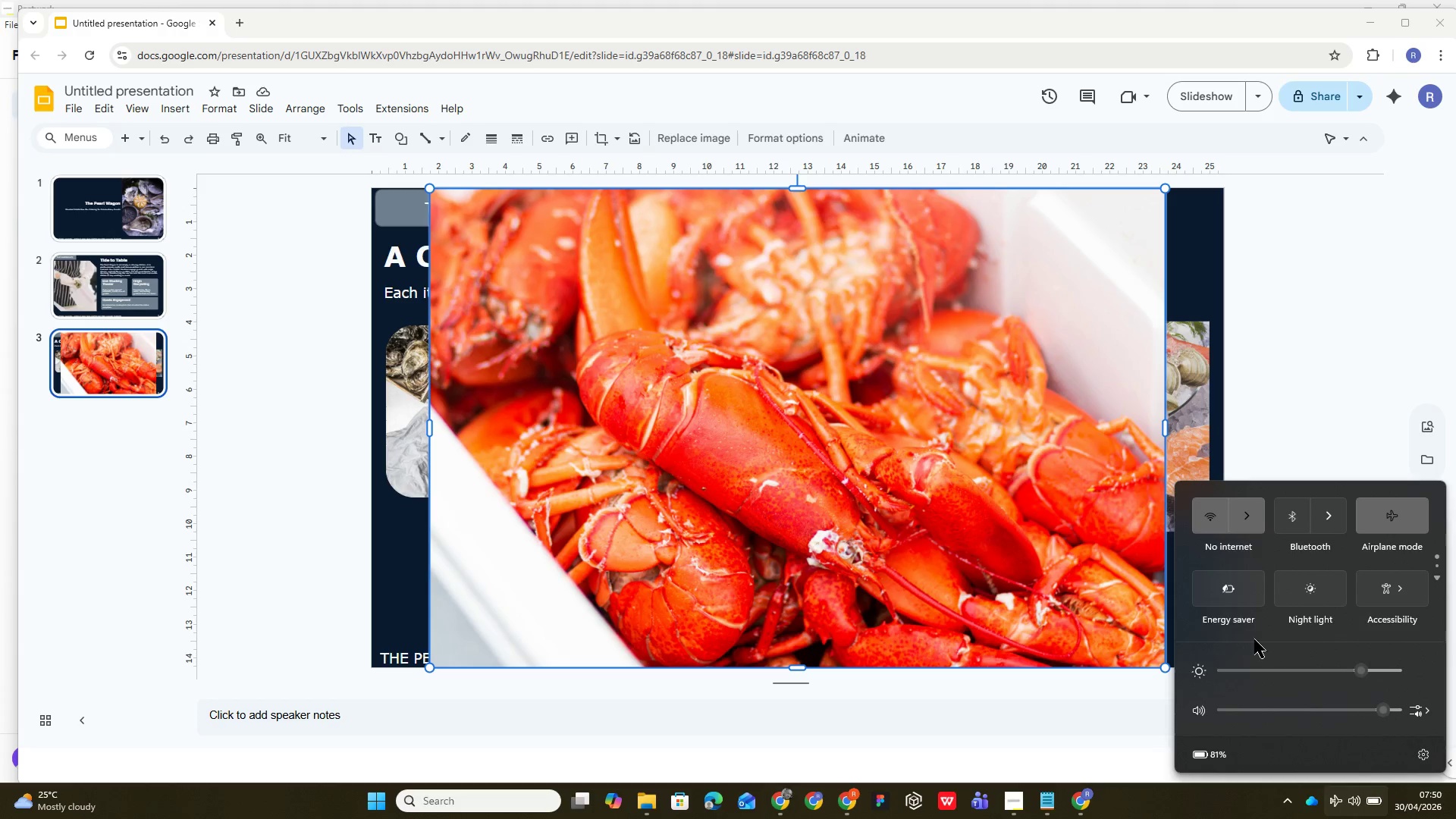 
left_click([1244, 518])
 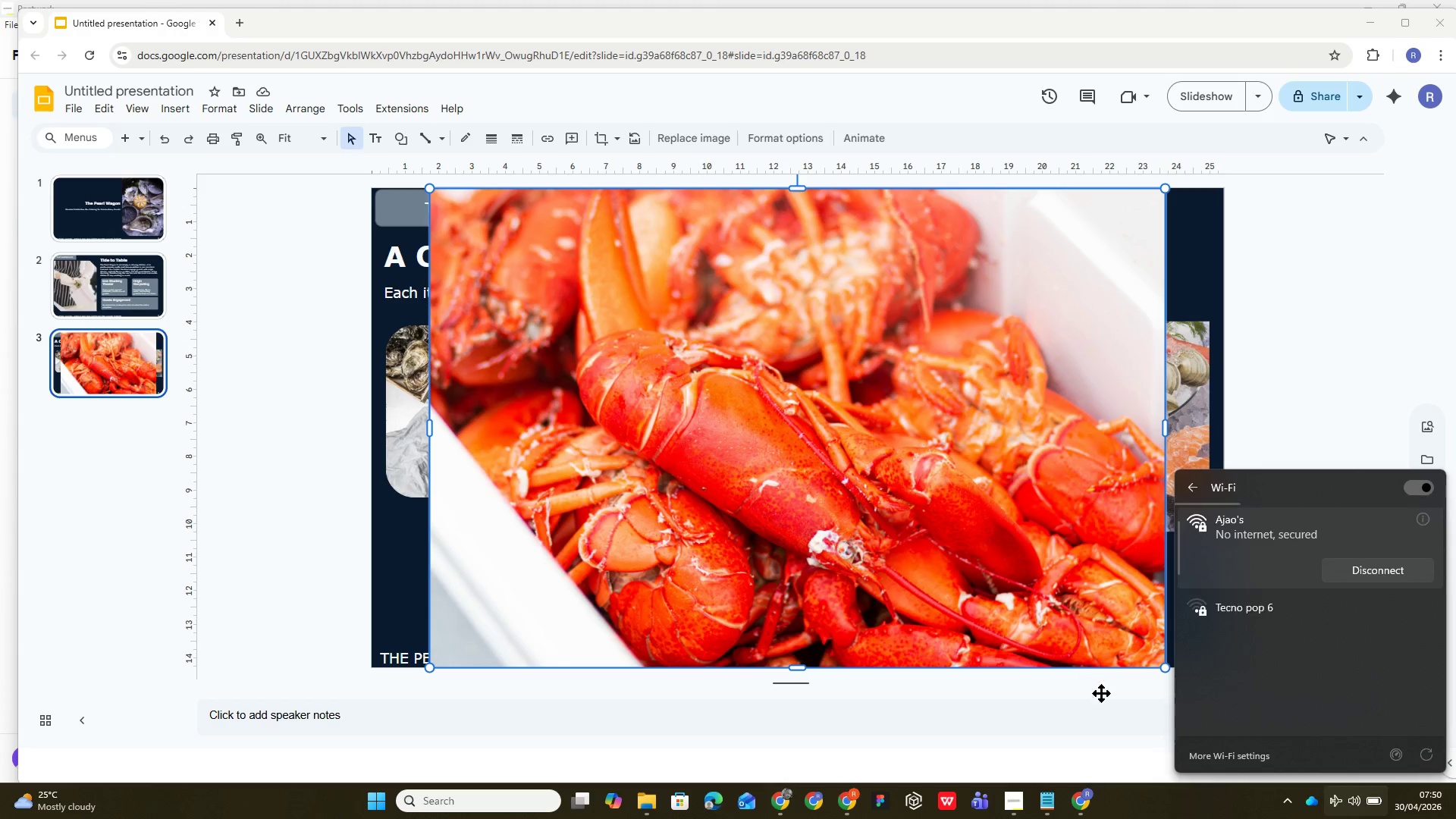 
left_click([1017, 572])
 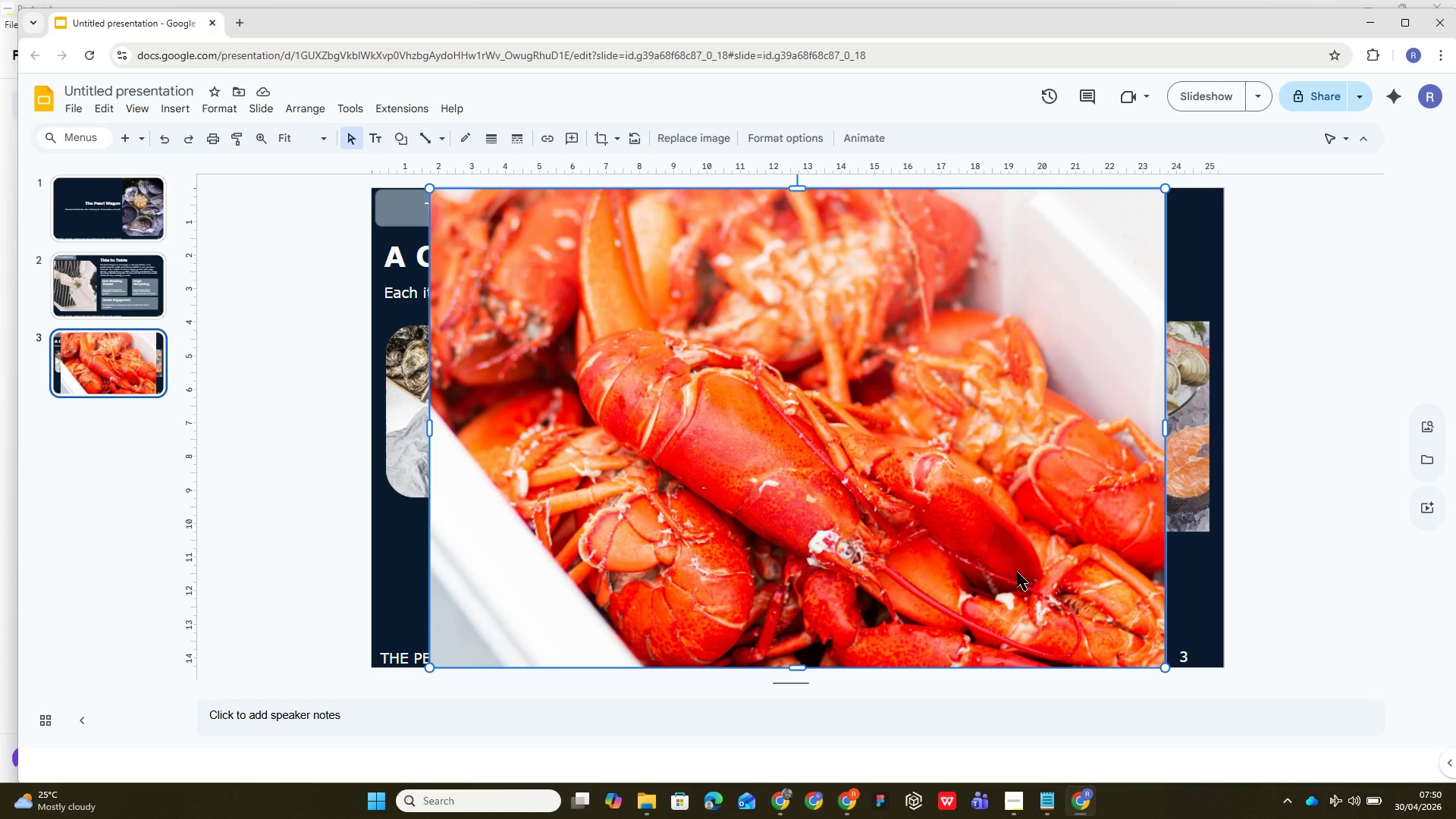 
key(Delete)
 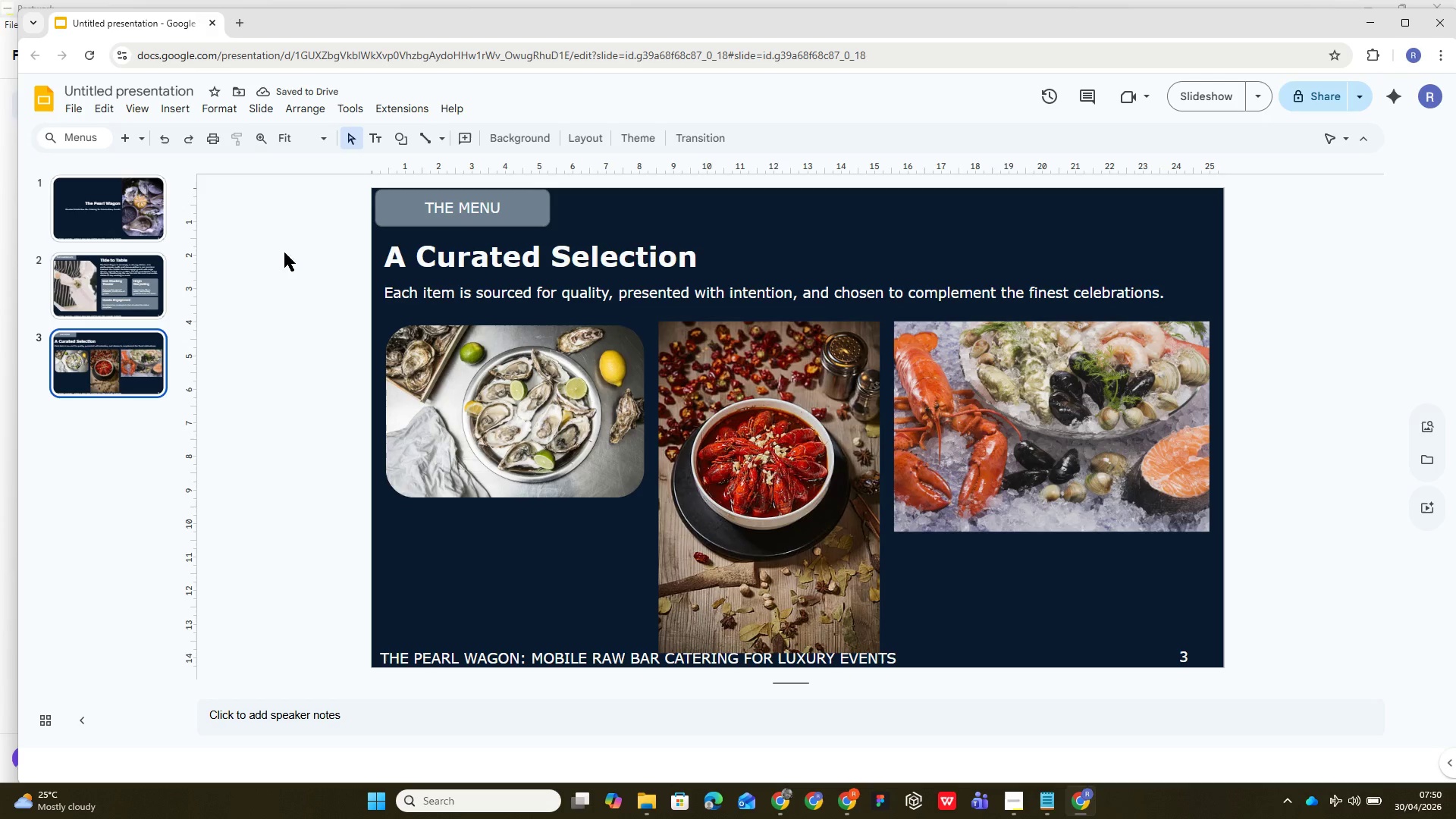 
left_click([173, 108])
 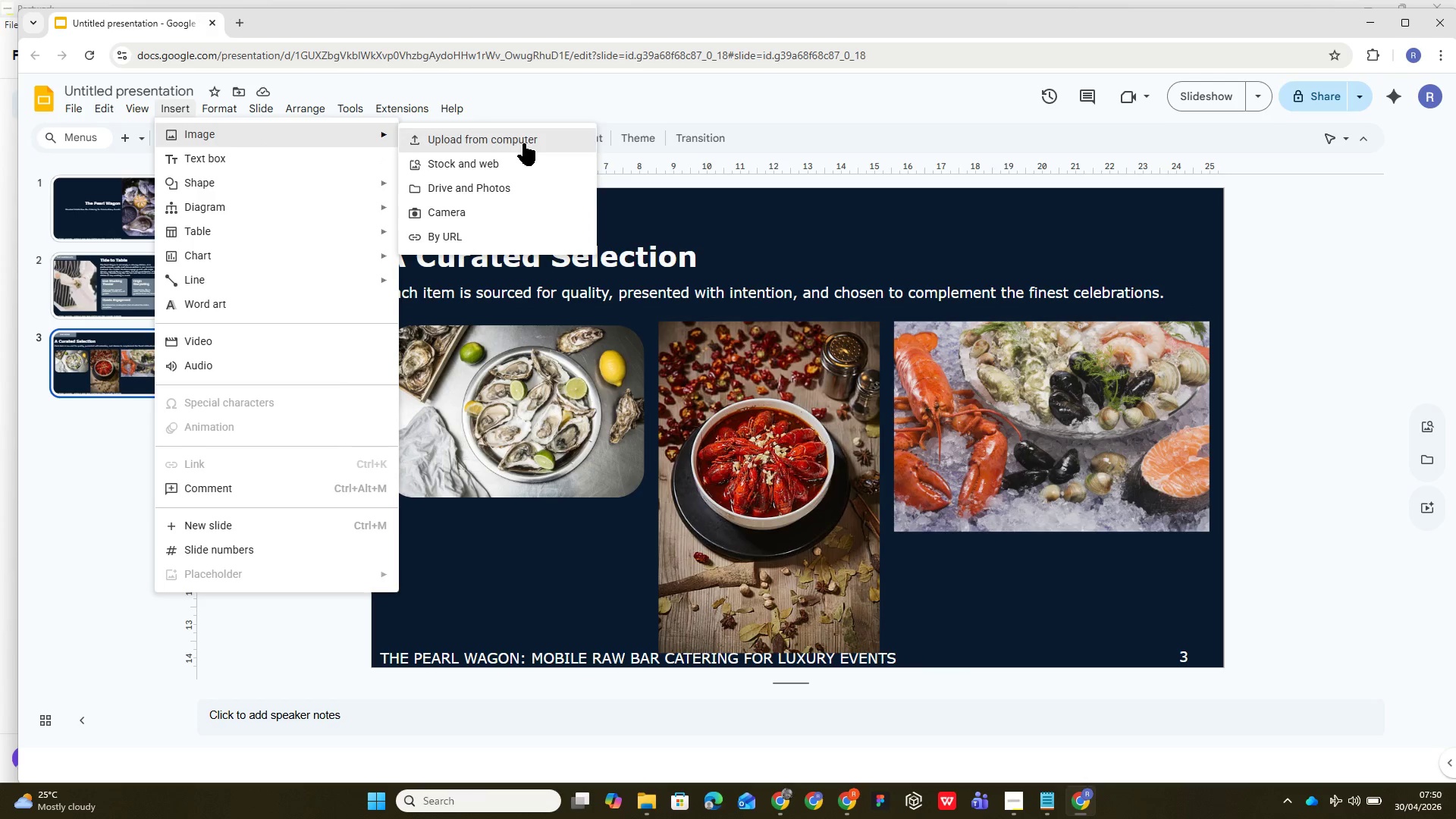 
left_click([523, 161])
 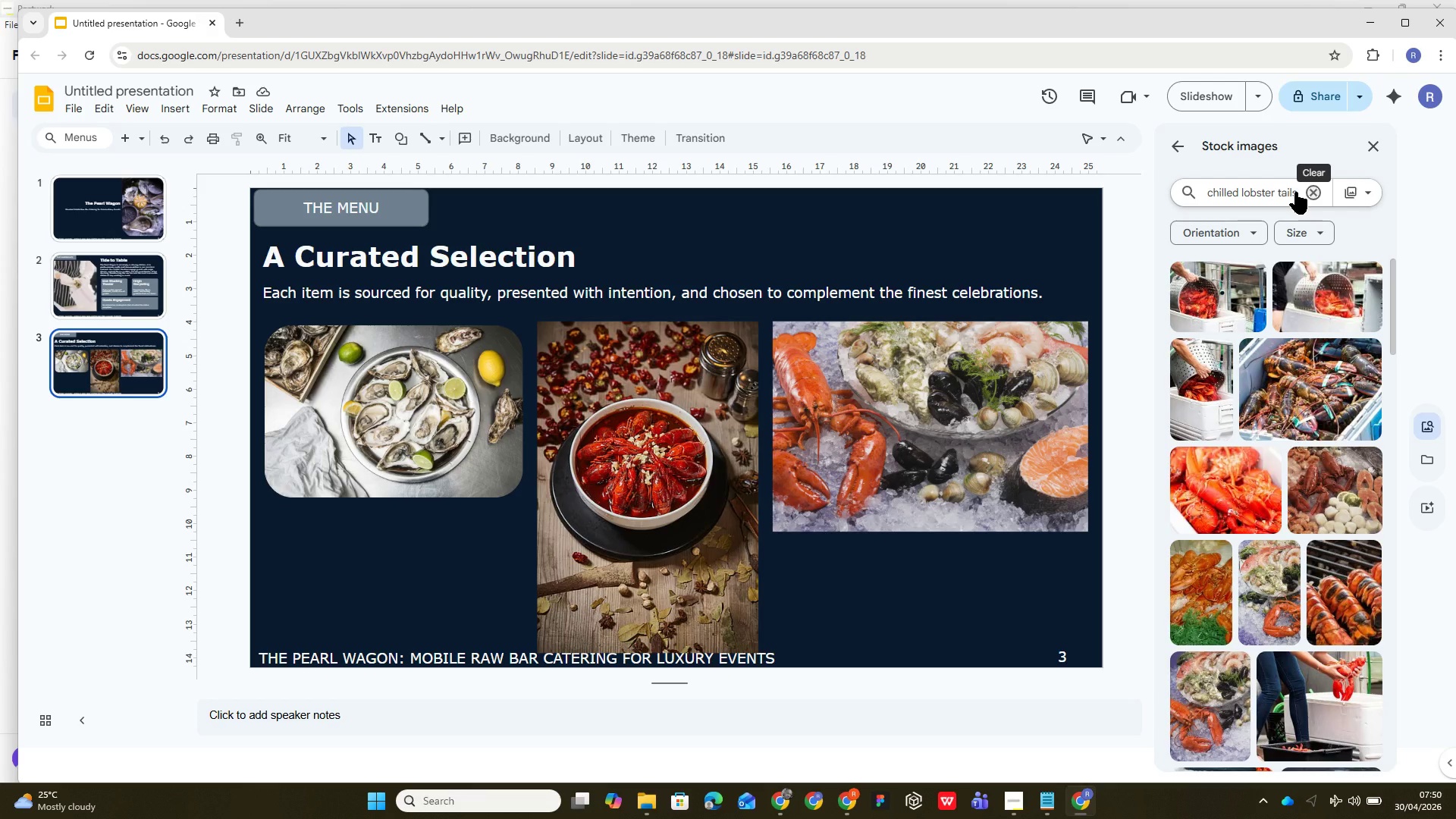 
wait(8.44)
 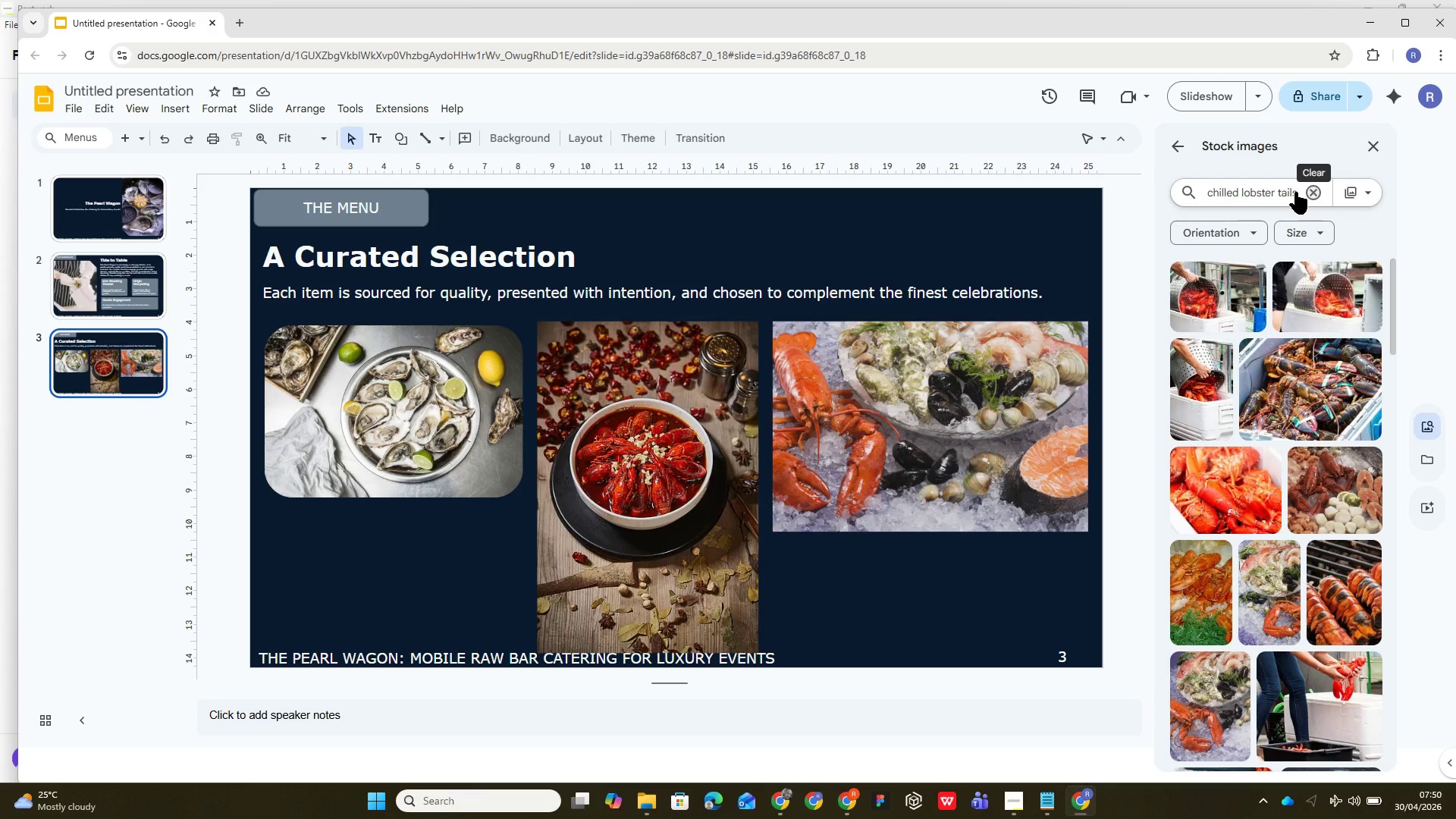 
left_click([1292, 198])
 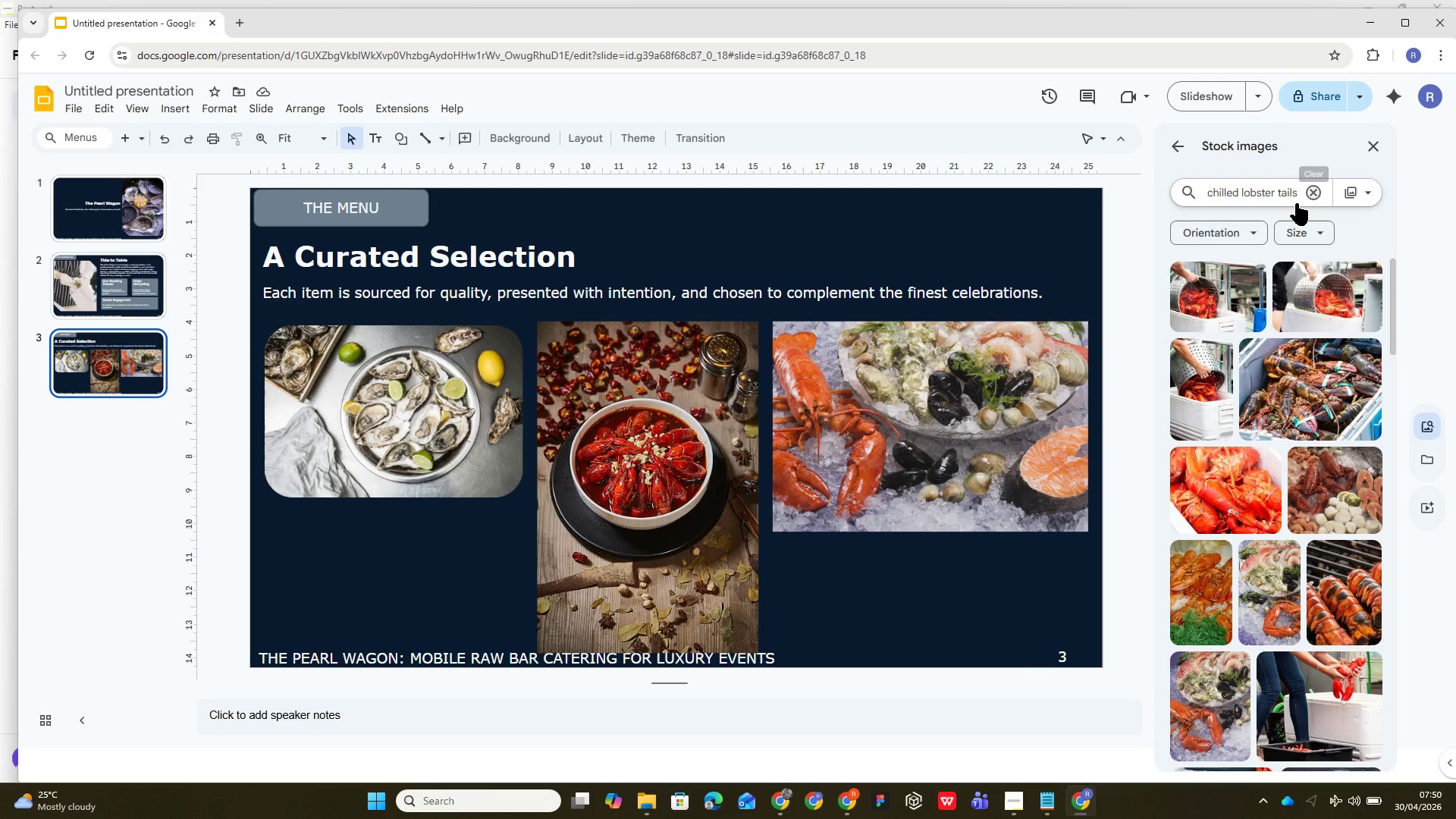 
key(ArrowRight)
 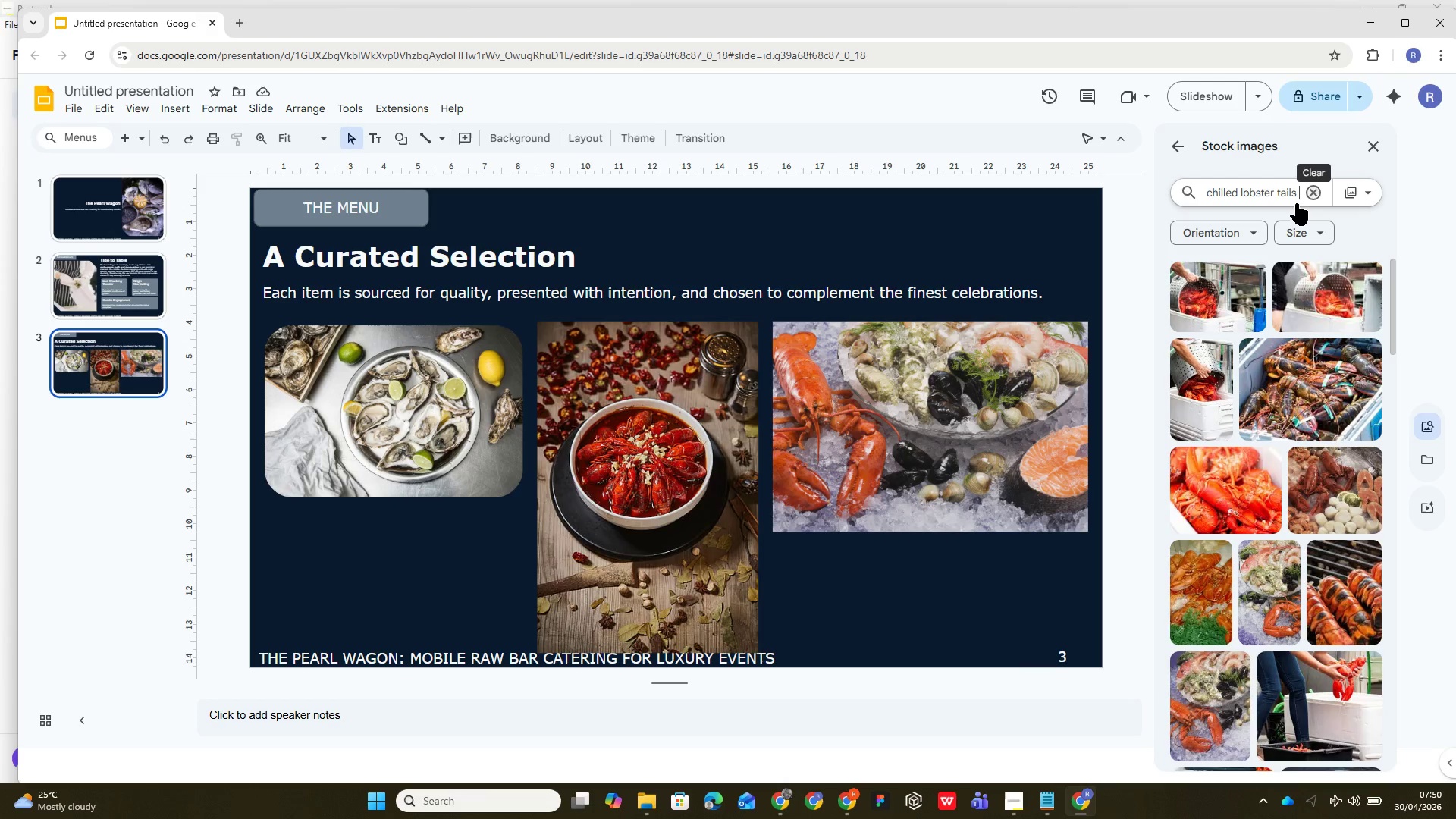 
key(ArrowRight)
 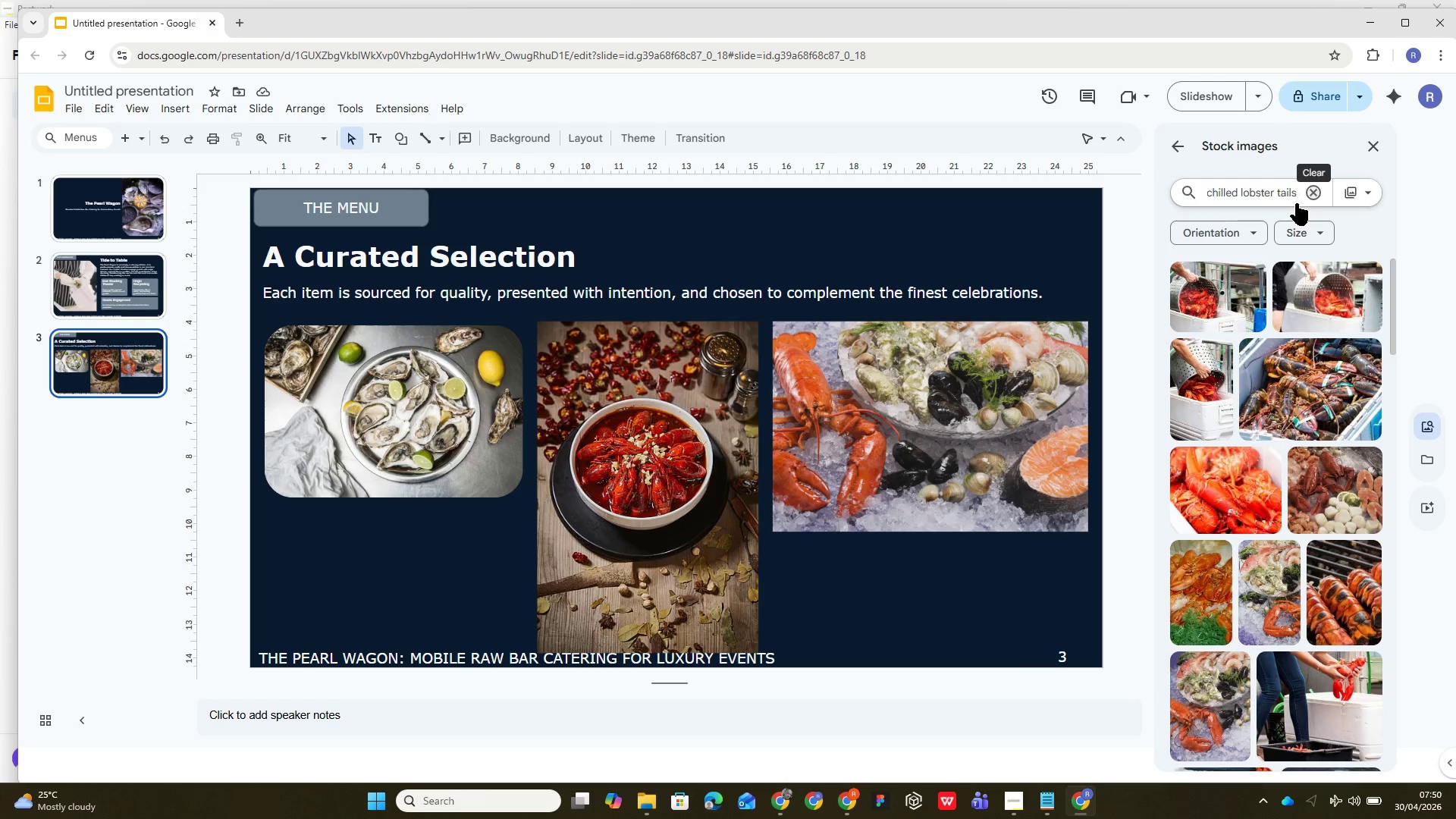 
type(and shrimps)
 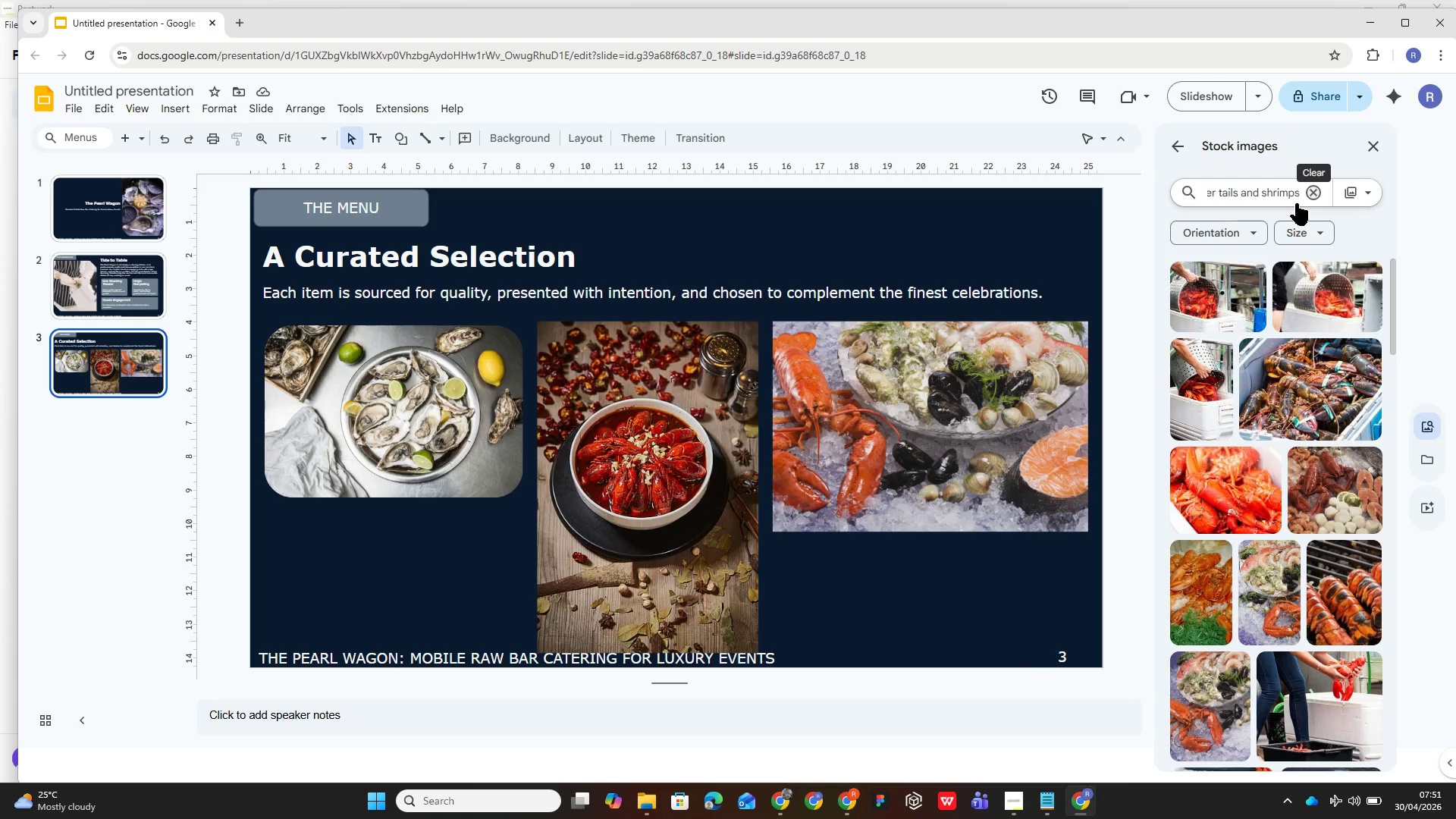 
key(Enter)
 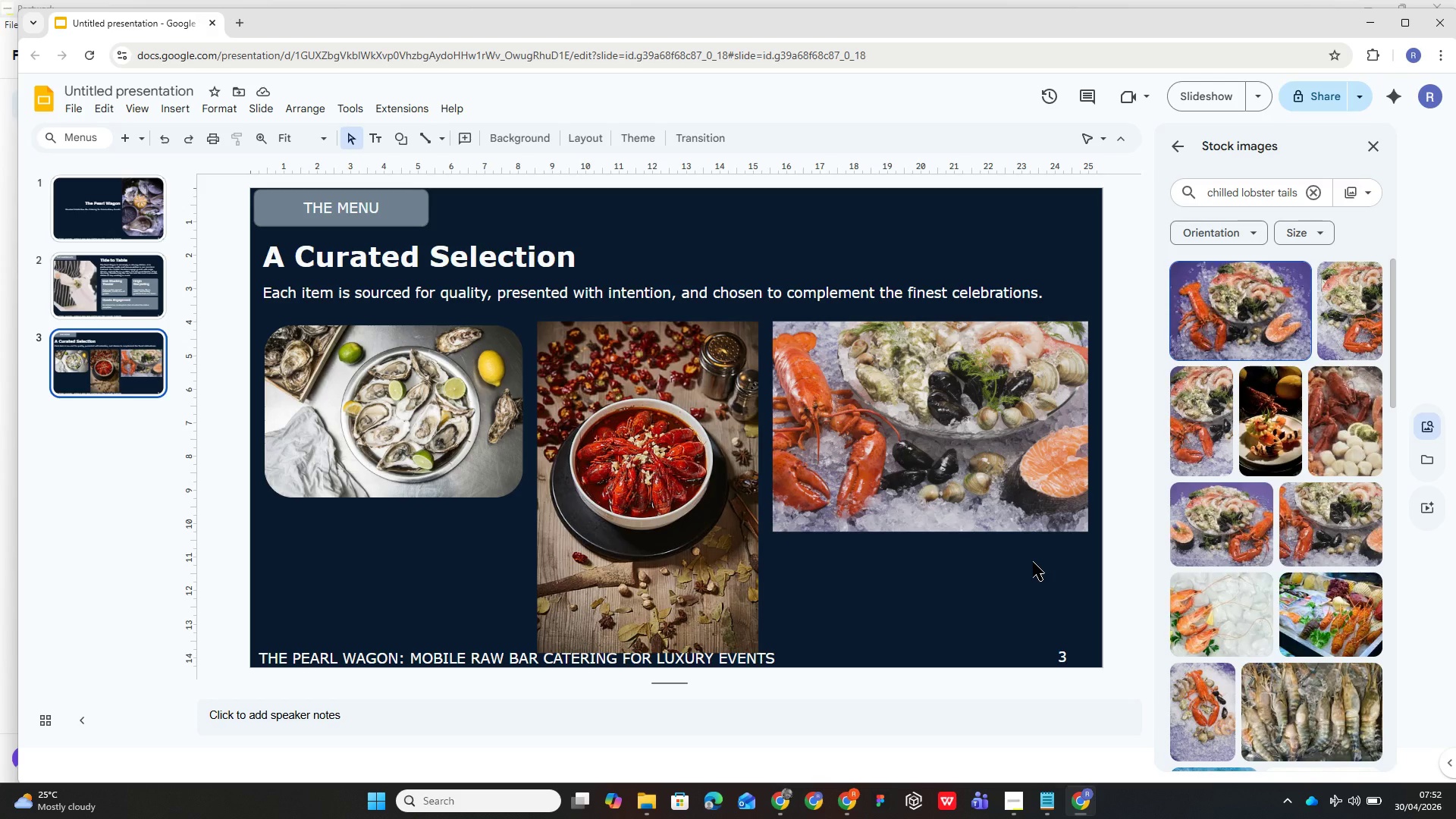 
wait(71.16)
 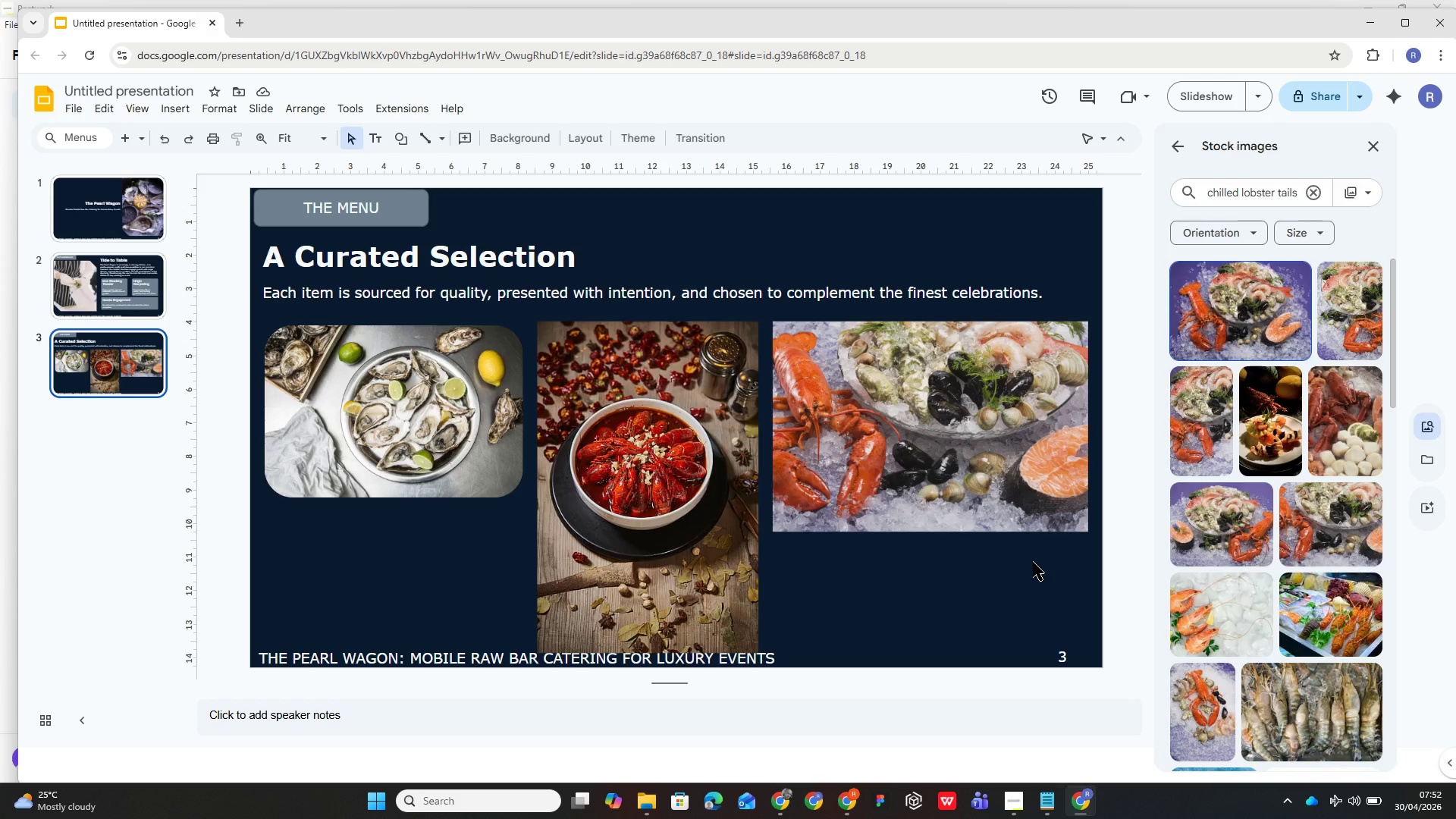 
key(Delete)
 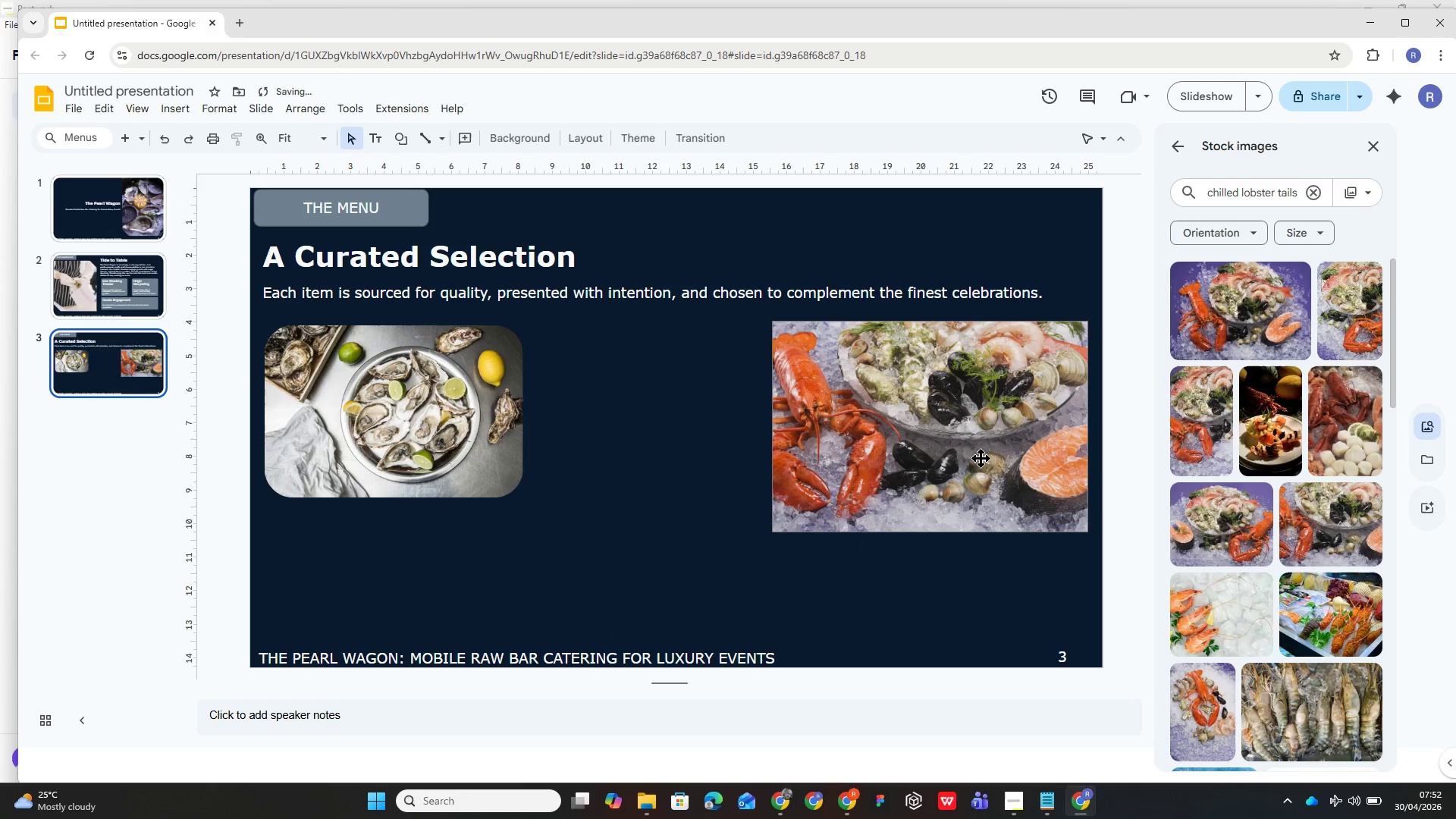 
left_click_drag(start_coordinate=[989, 456], to_coordinate=[478, 588])
 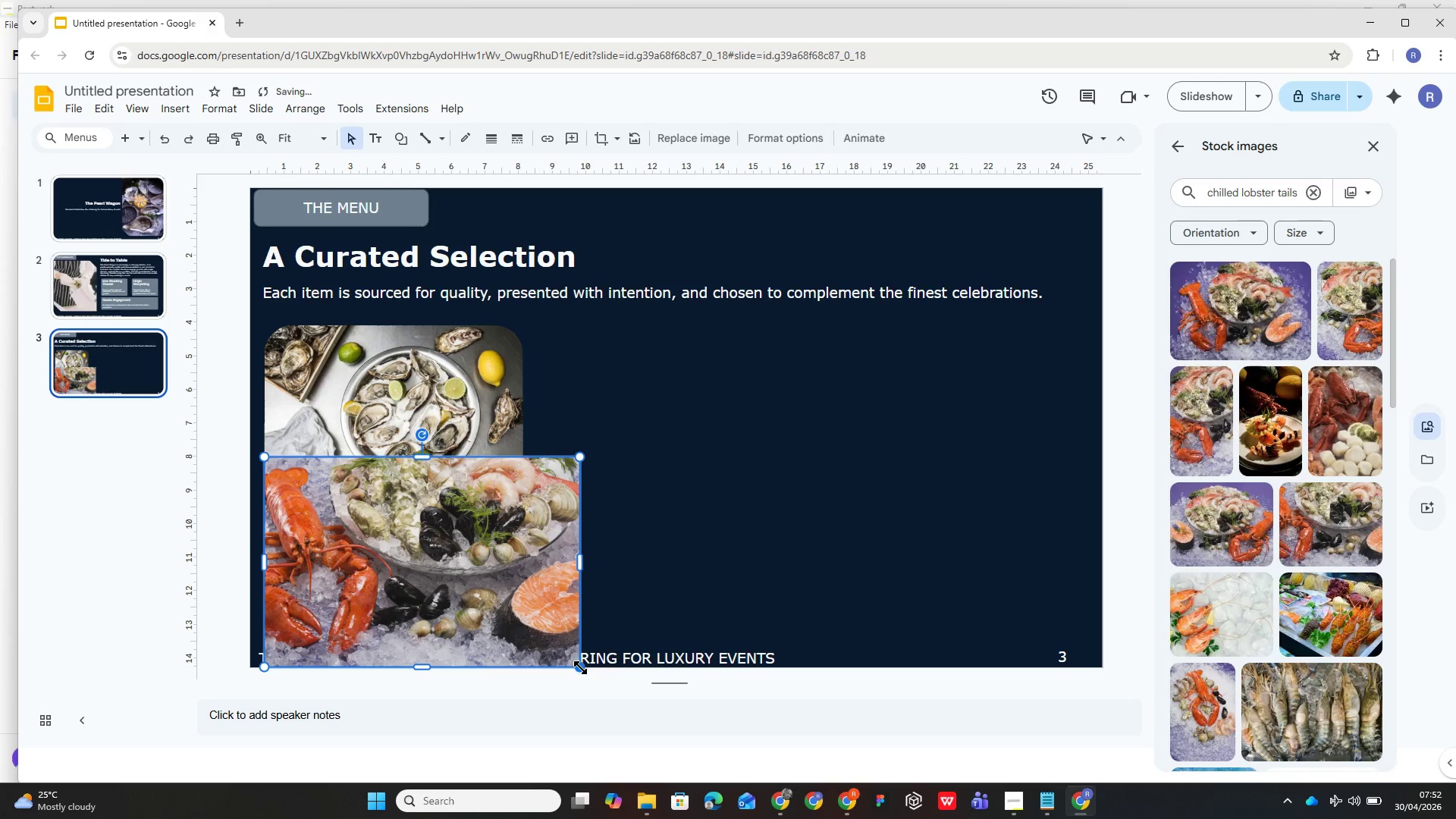 
left_click_drag(start_coordinate=[580, 668], to_coordinate=[520, 601])
 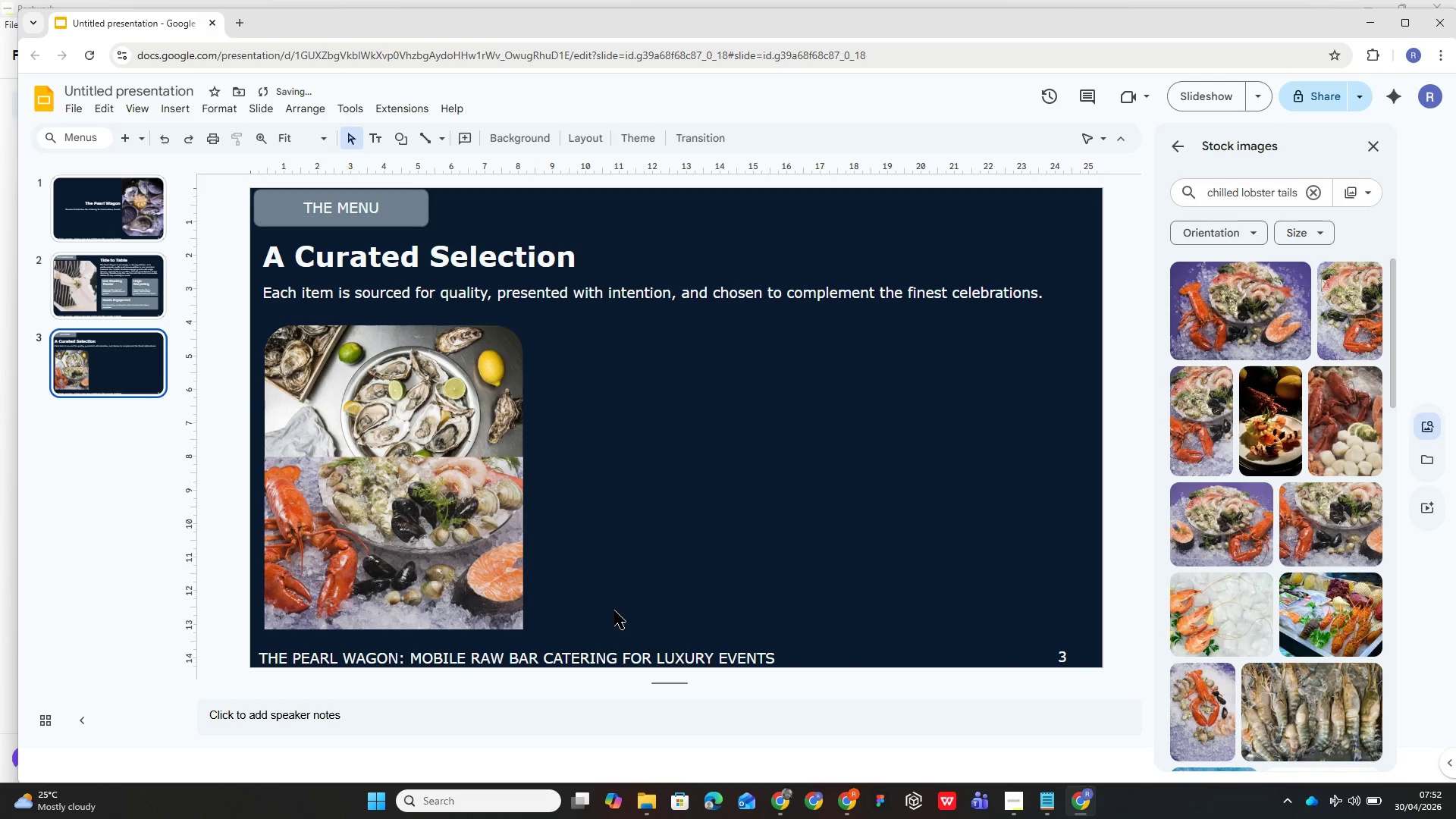 
left_click([399, 557])
 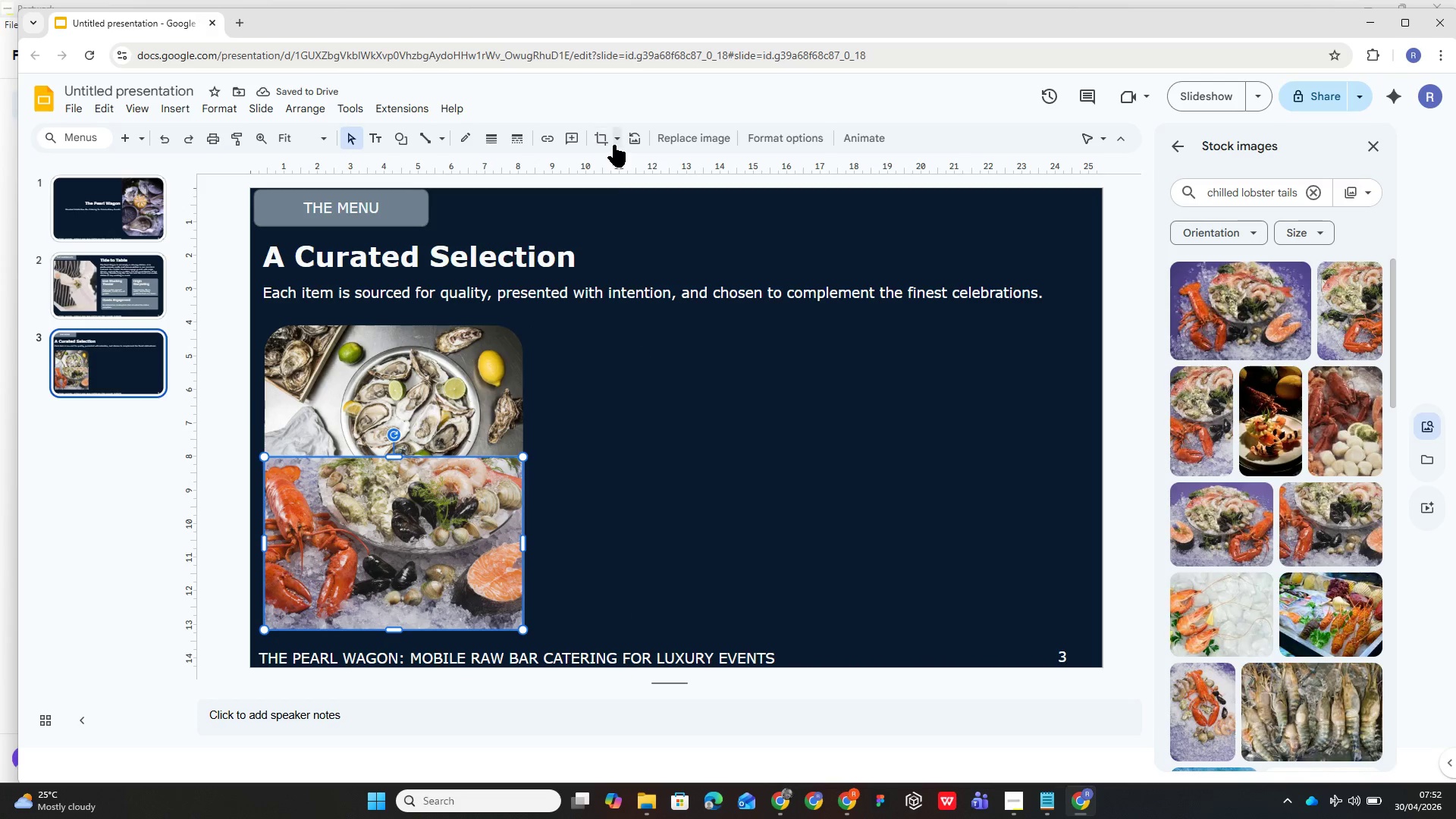 
left_click([614, 144])
 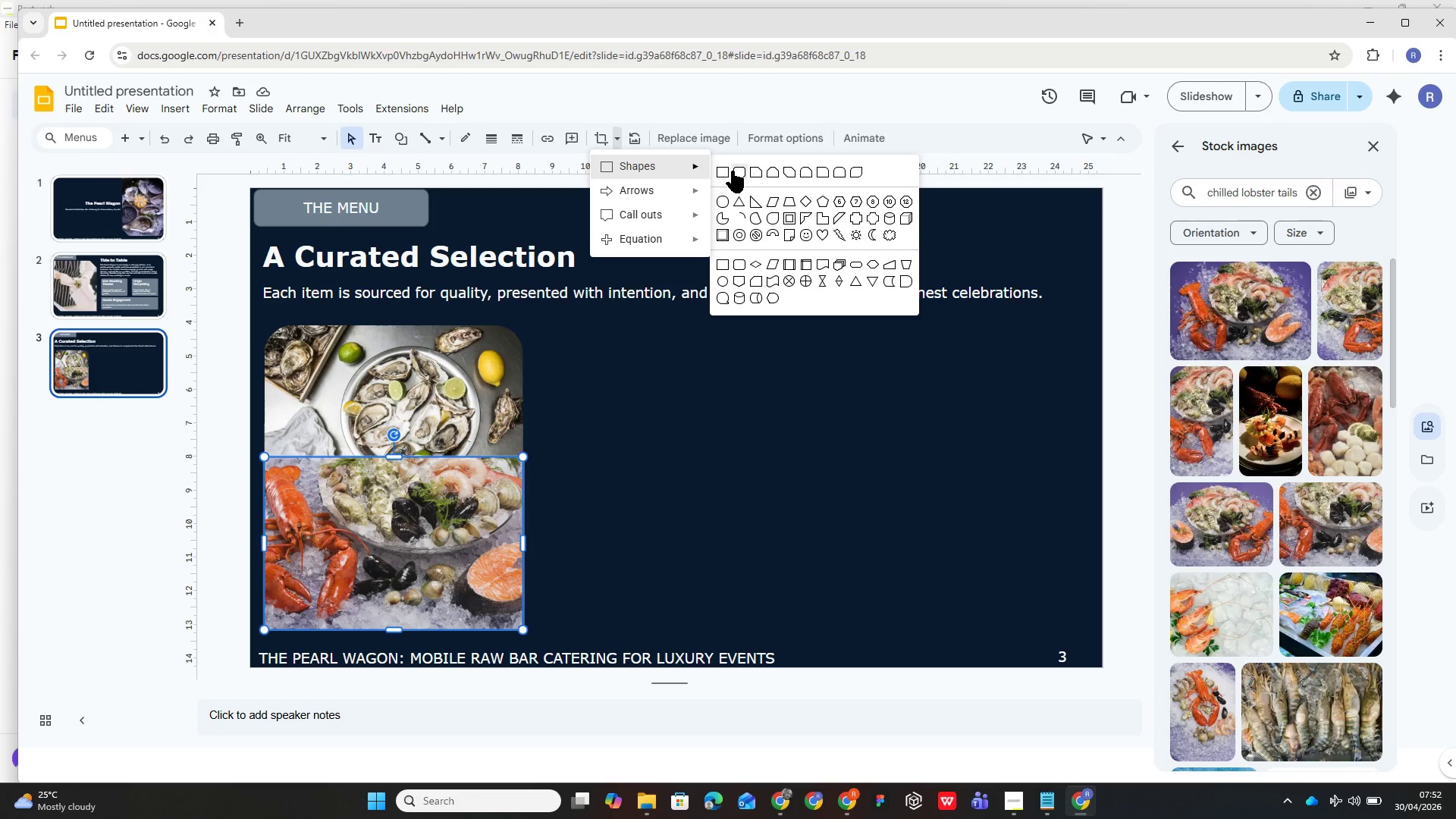 
left_click([737, 171])
 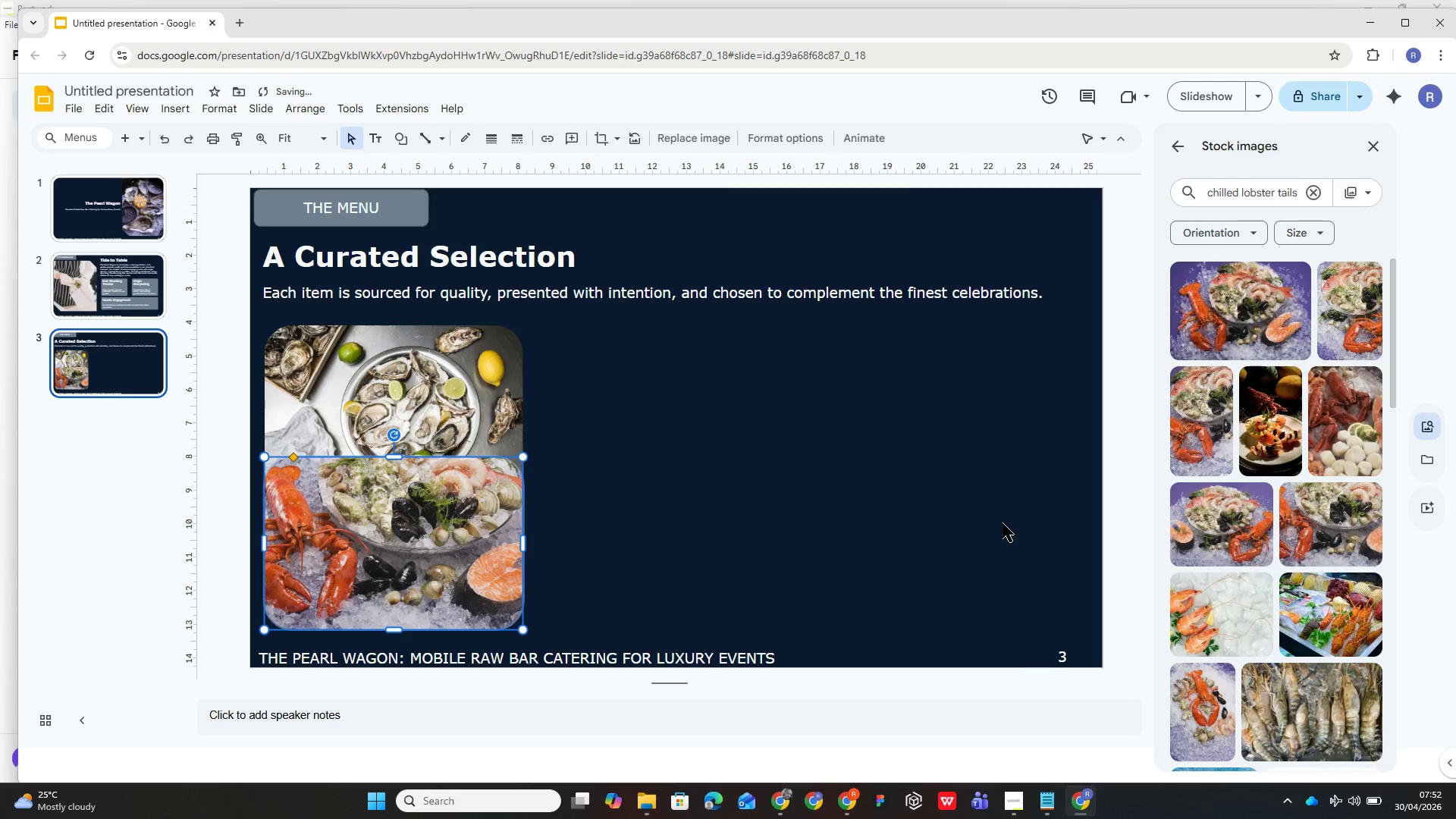 
left_click([831, 544])
 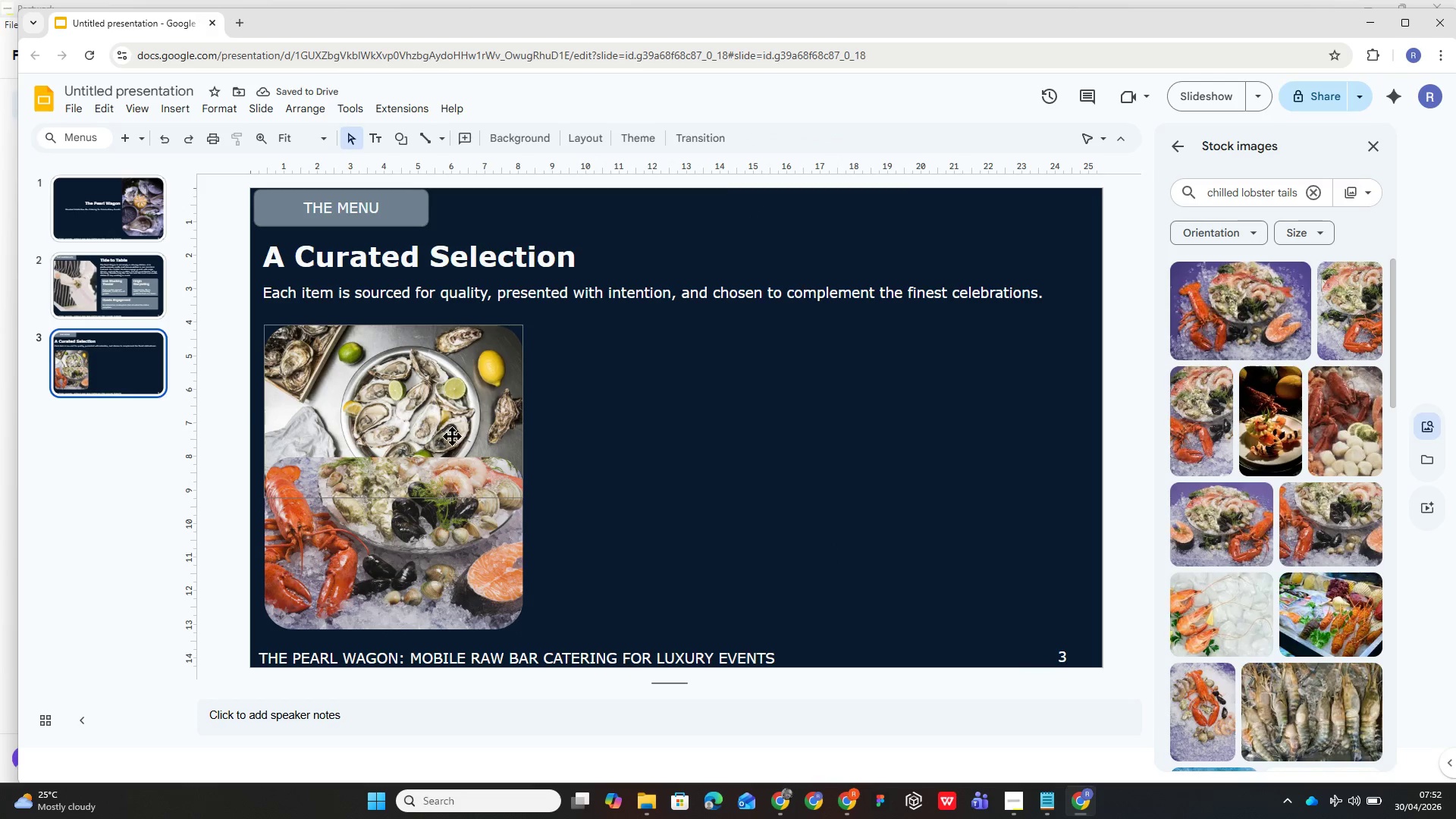 
left_click_drag(start_coordinate=[432, 560], to_coordinate=[723, 426])
 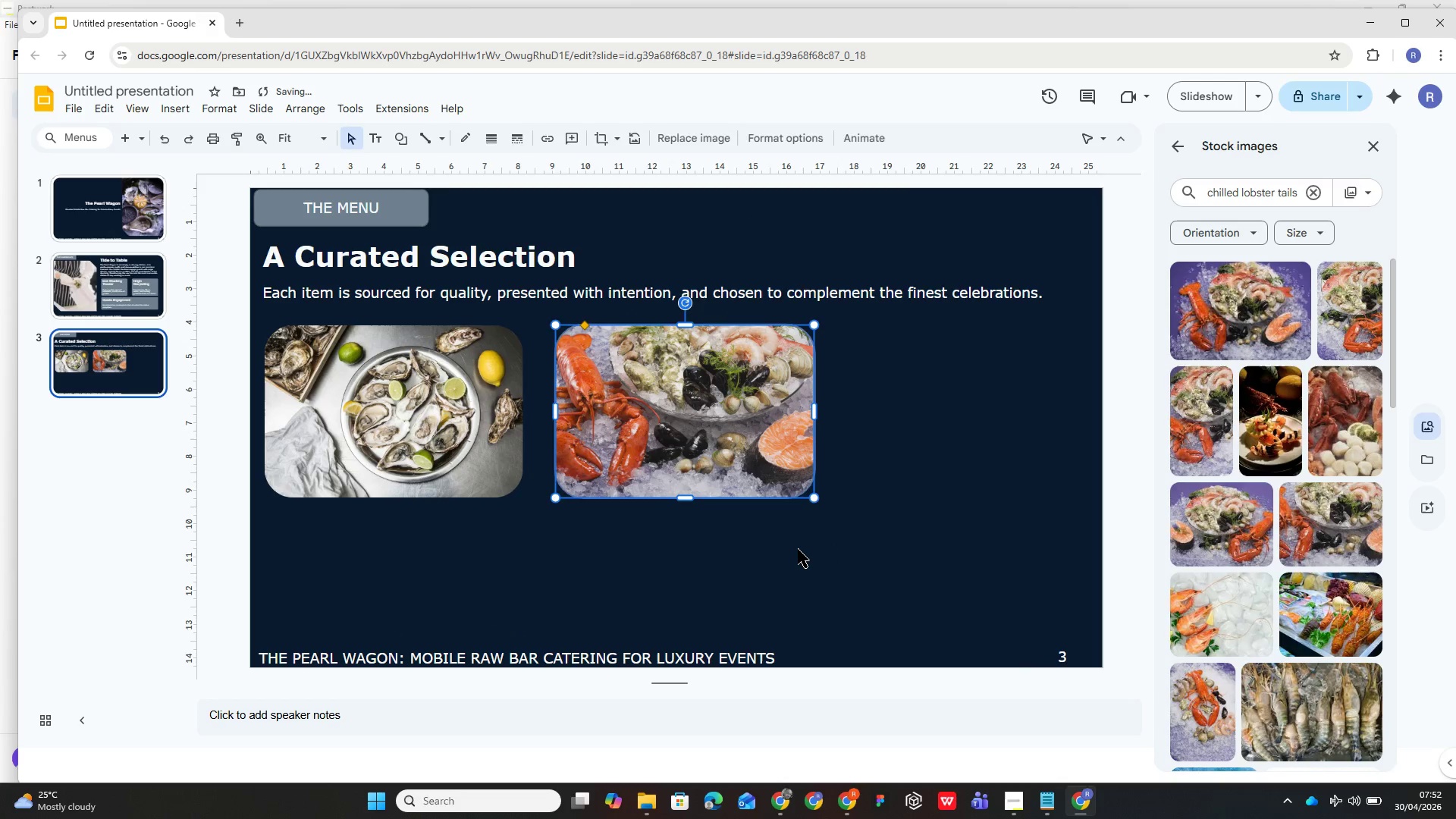 
left_click([798, 550])
 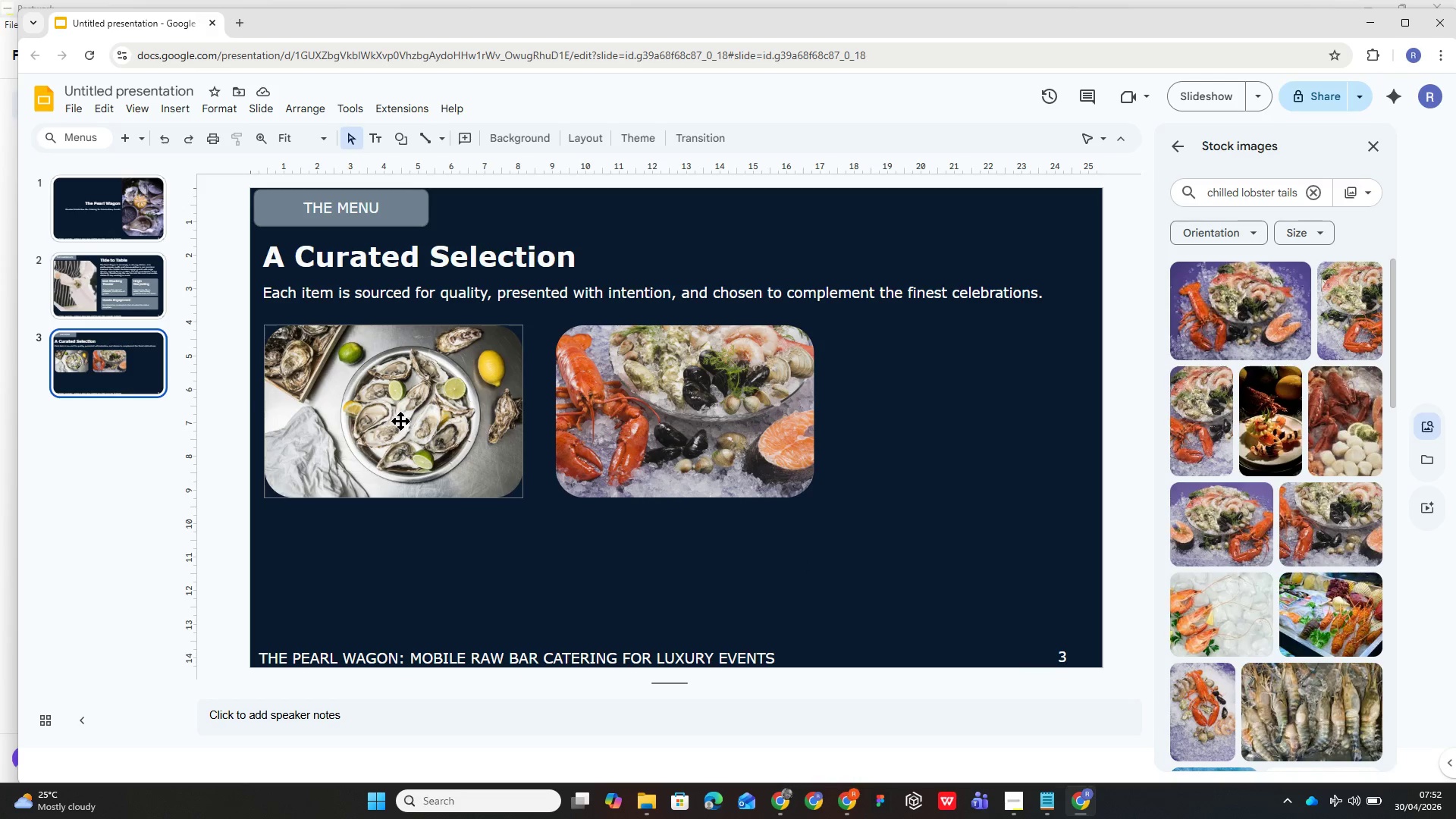 
wait(6.77)
 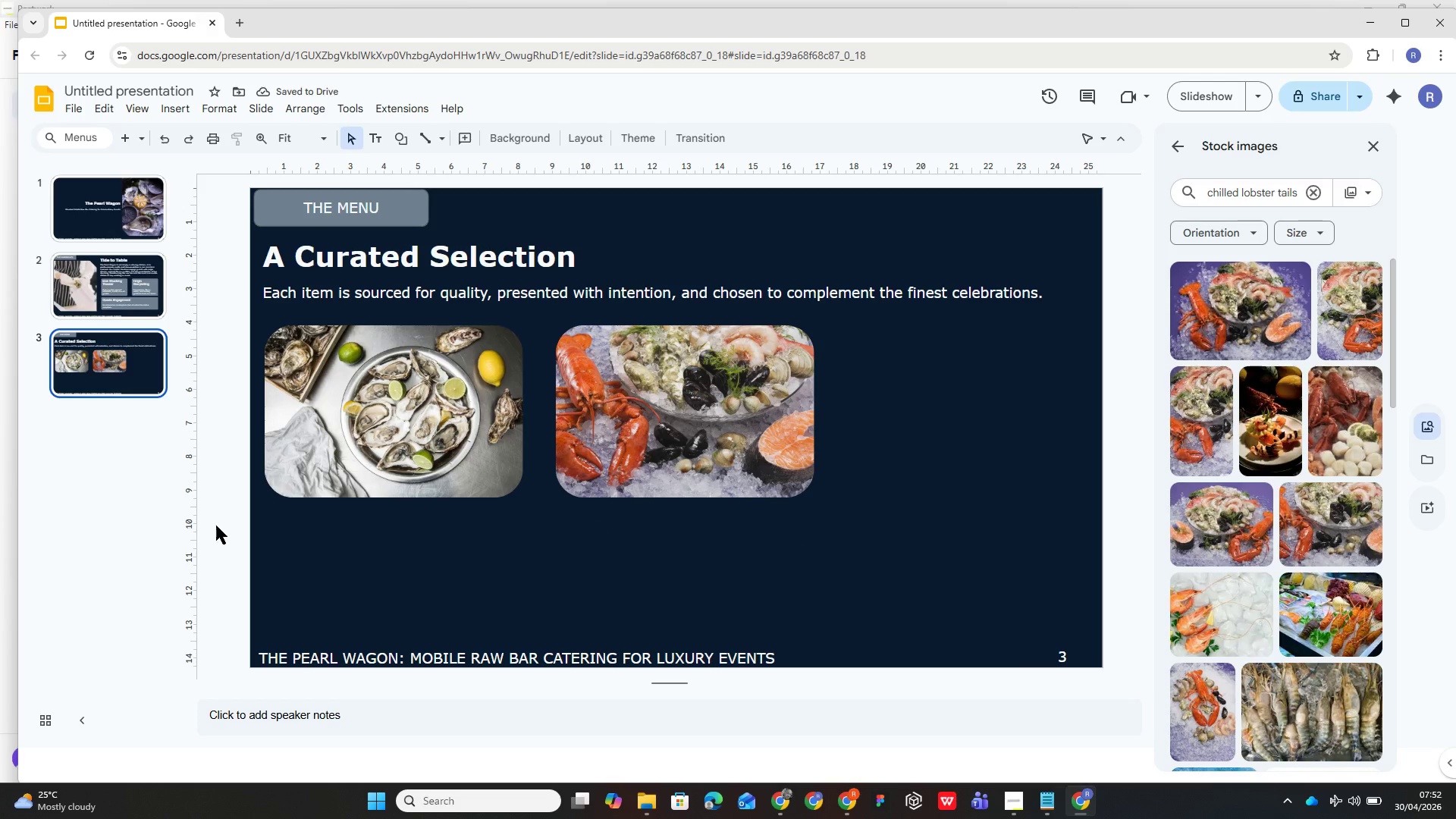 
left_click_drag(start_coordinate=[639, 410], to_coordinate=[348, 584])
 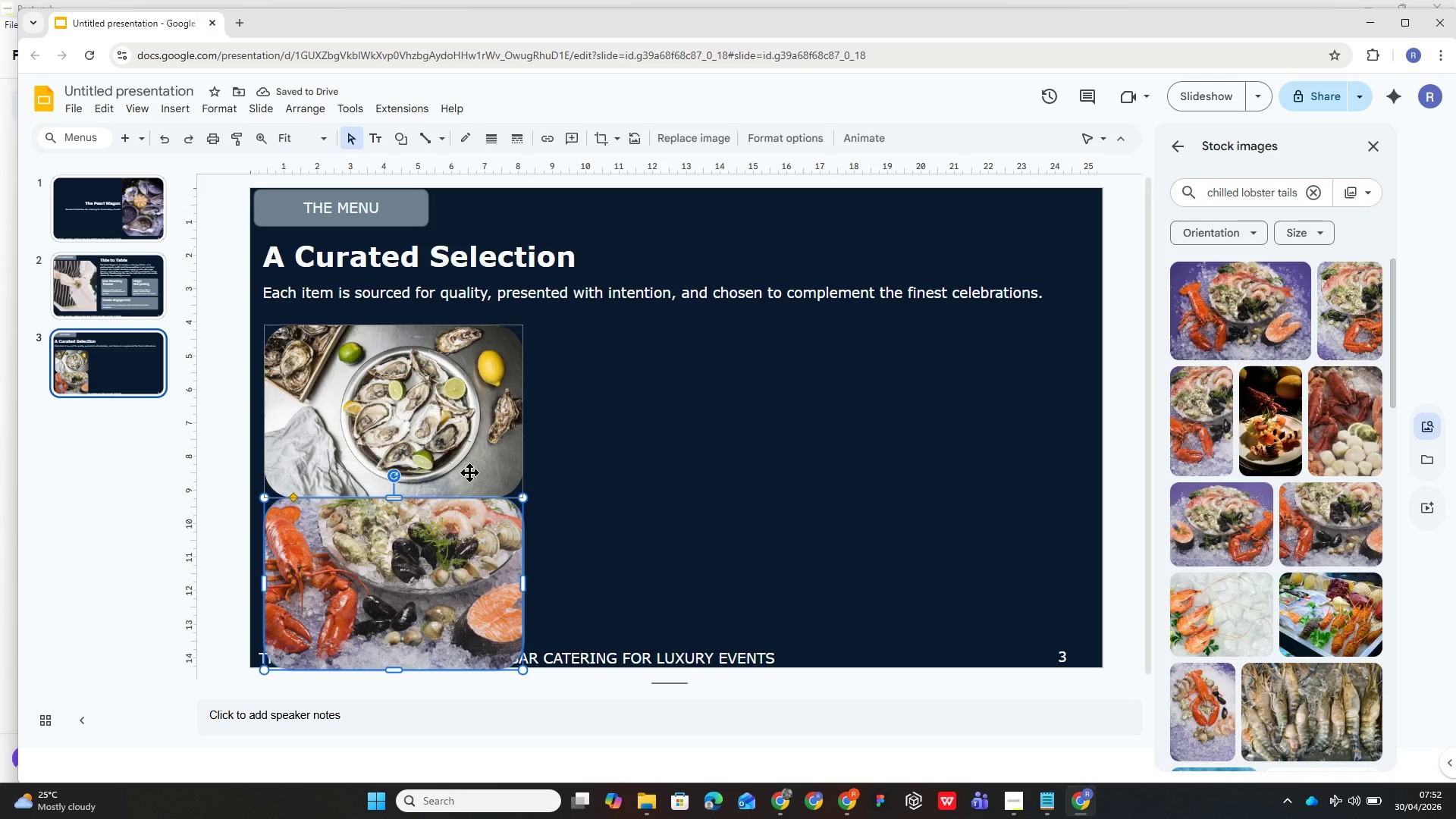 
wait(6.31)
 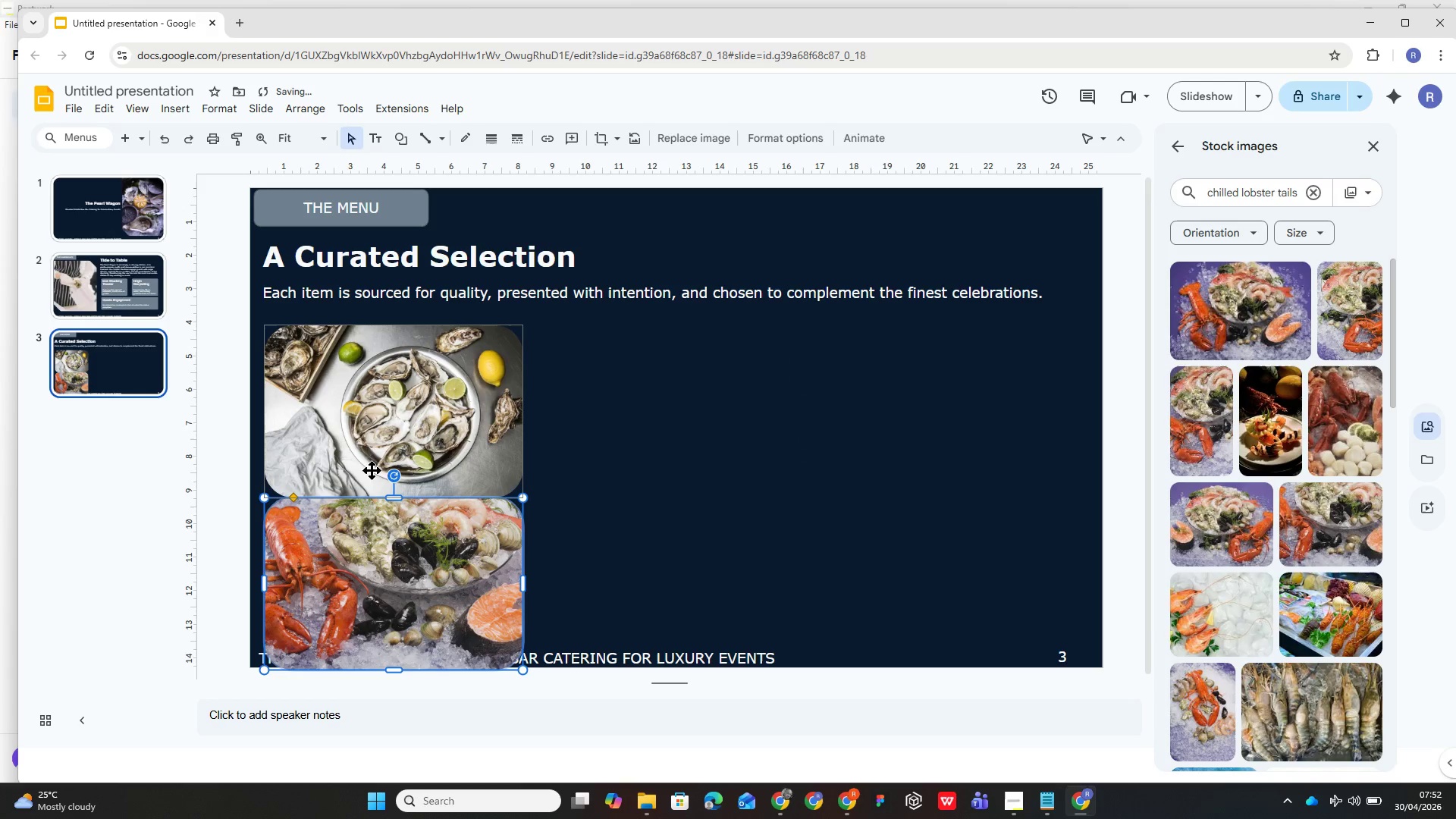 
left_click_drag(start_coordinate=[497, 569], to_coordinate=[792, 395])
 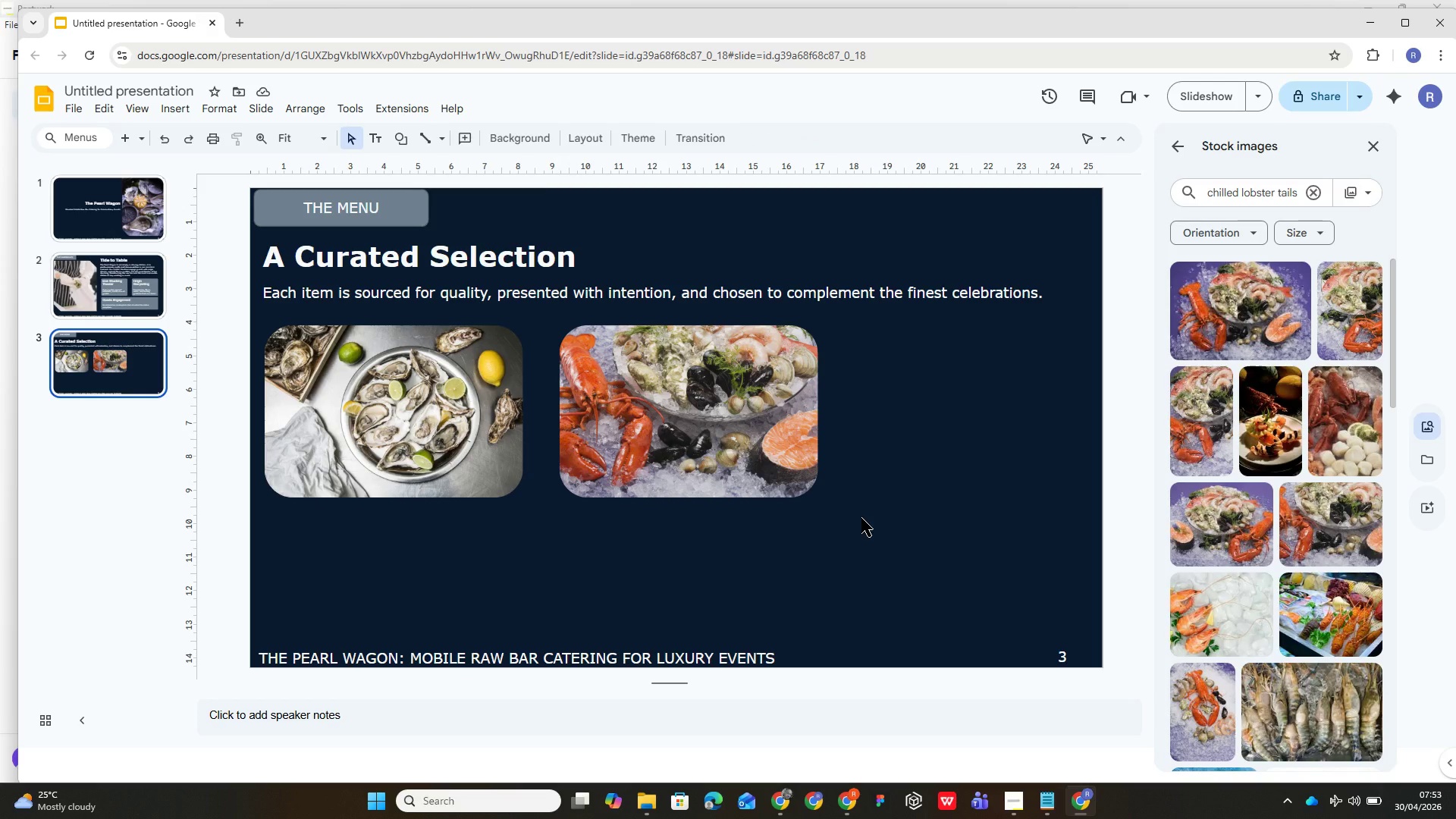 
wait(31.01)
 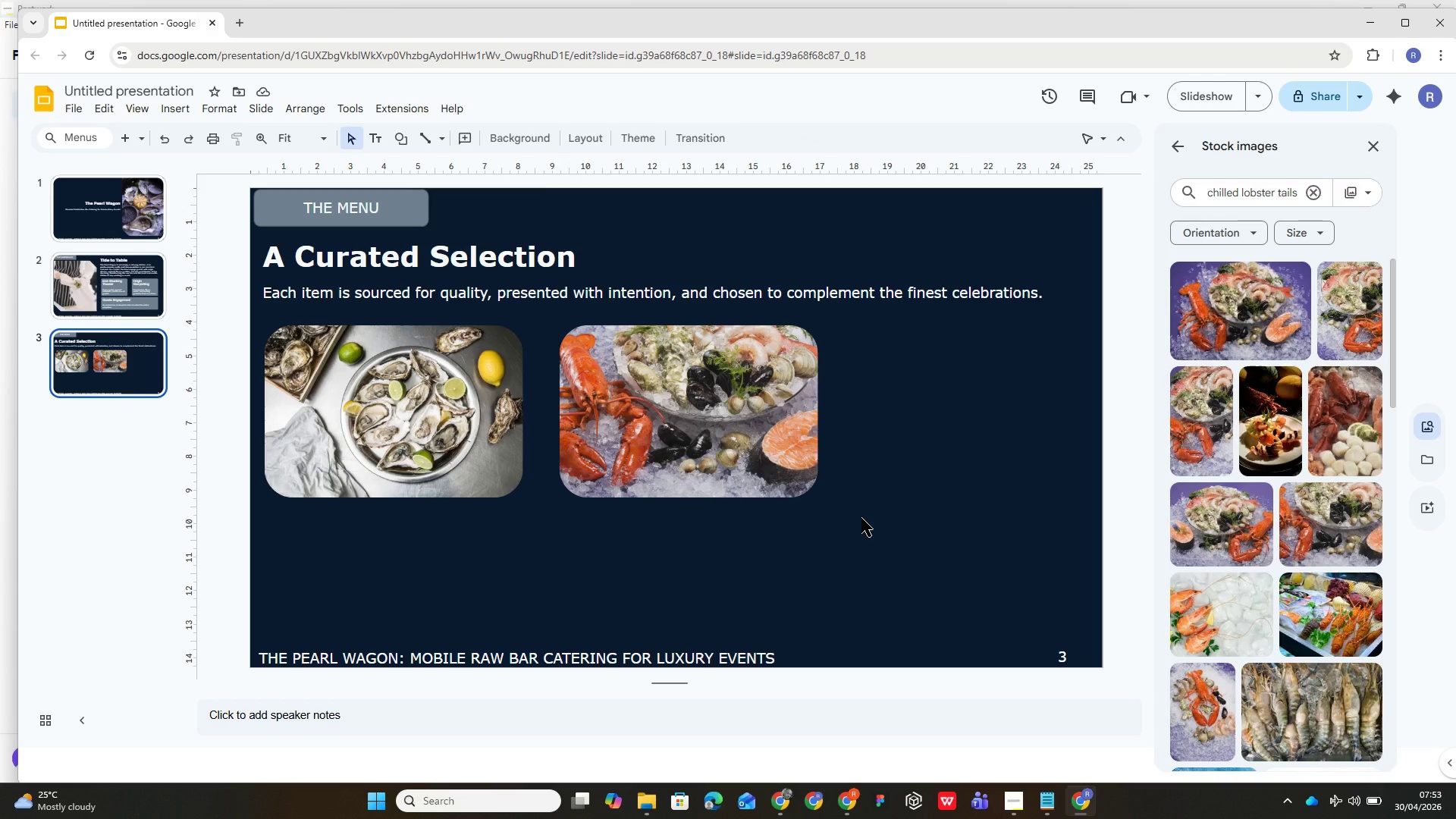 
left_click([1317, 193])
 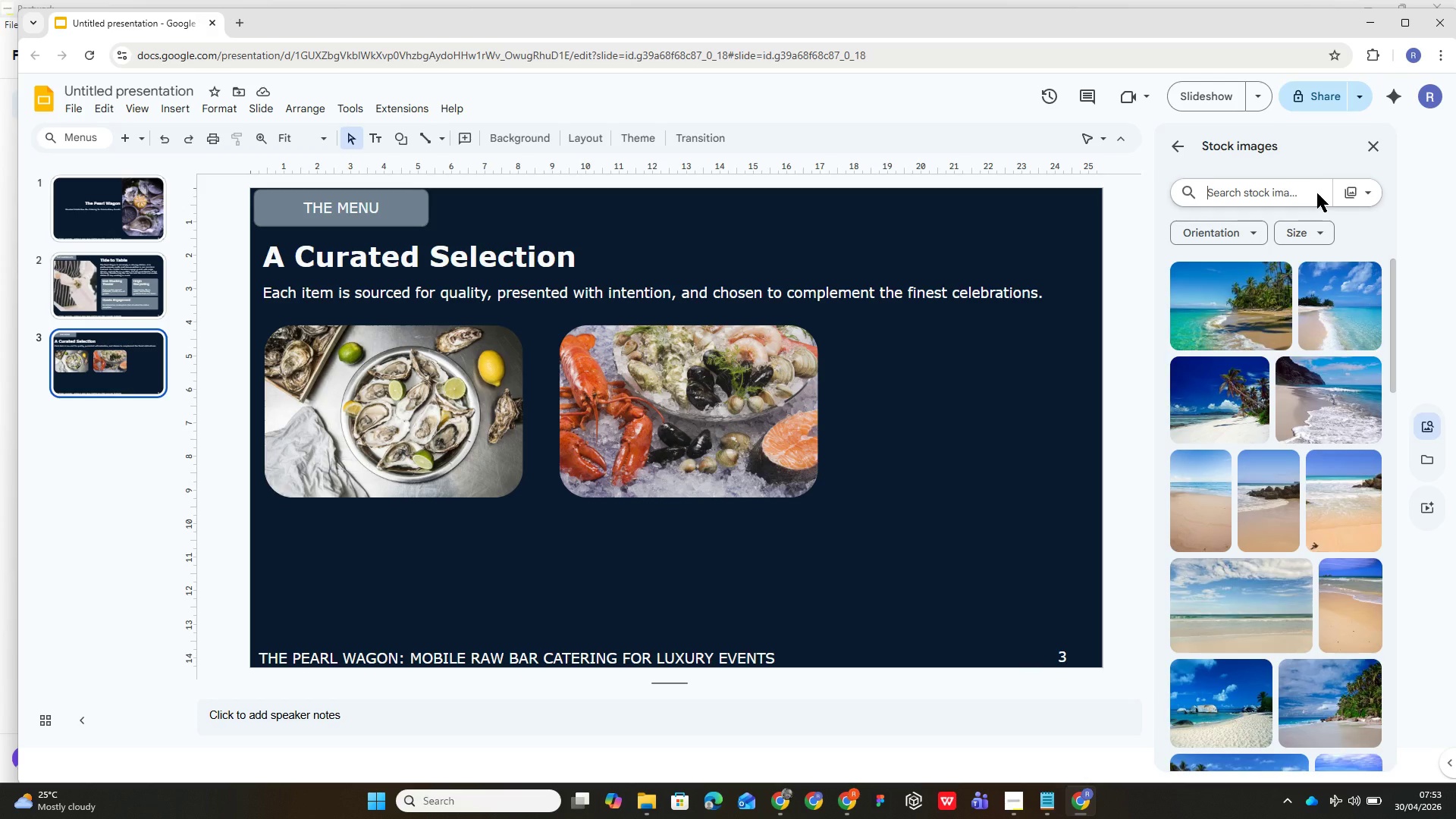 
wait(6.03)
 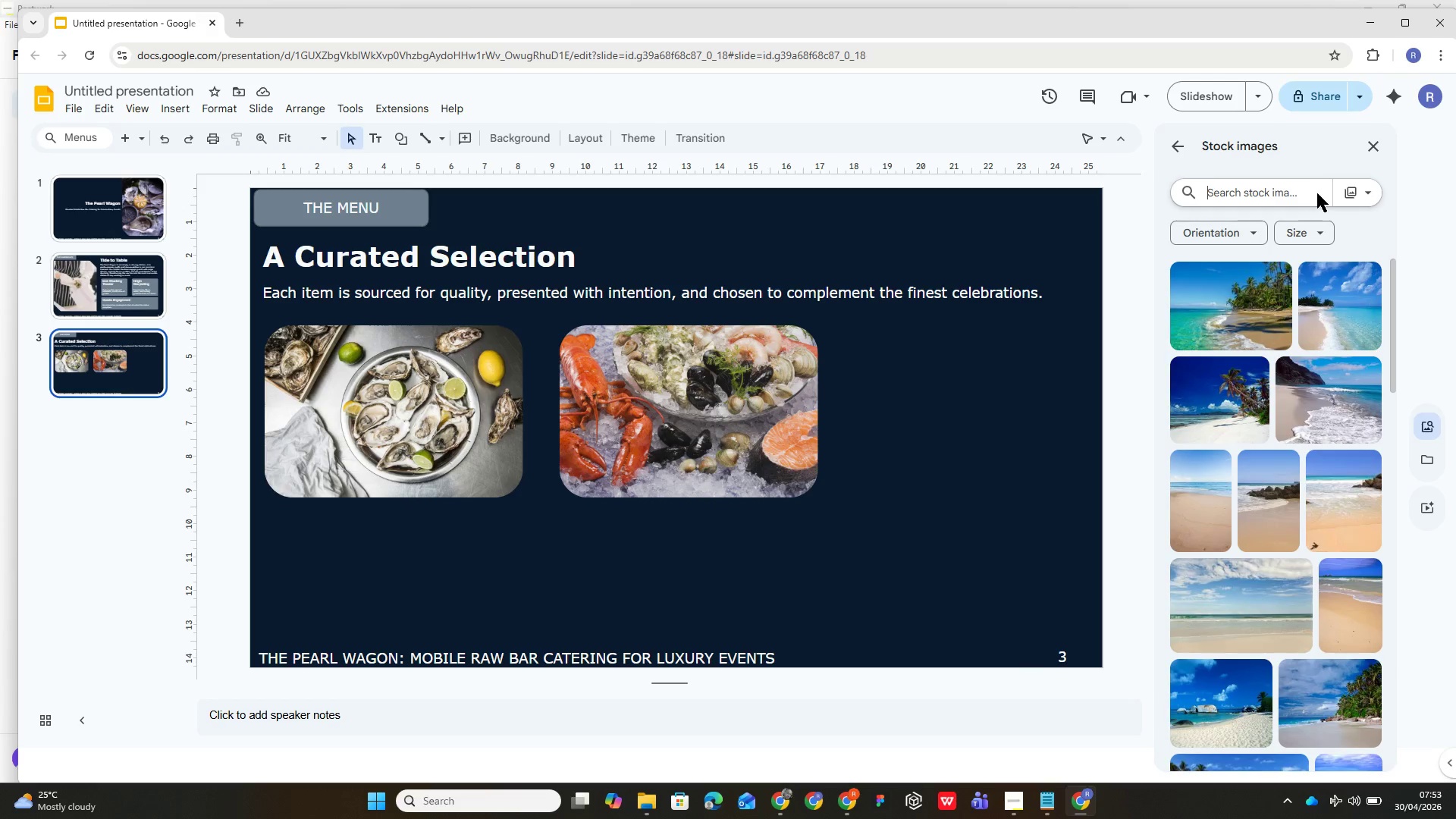 
left_click([1317, 193])
 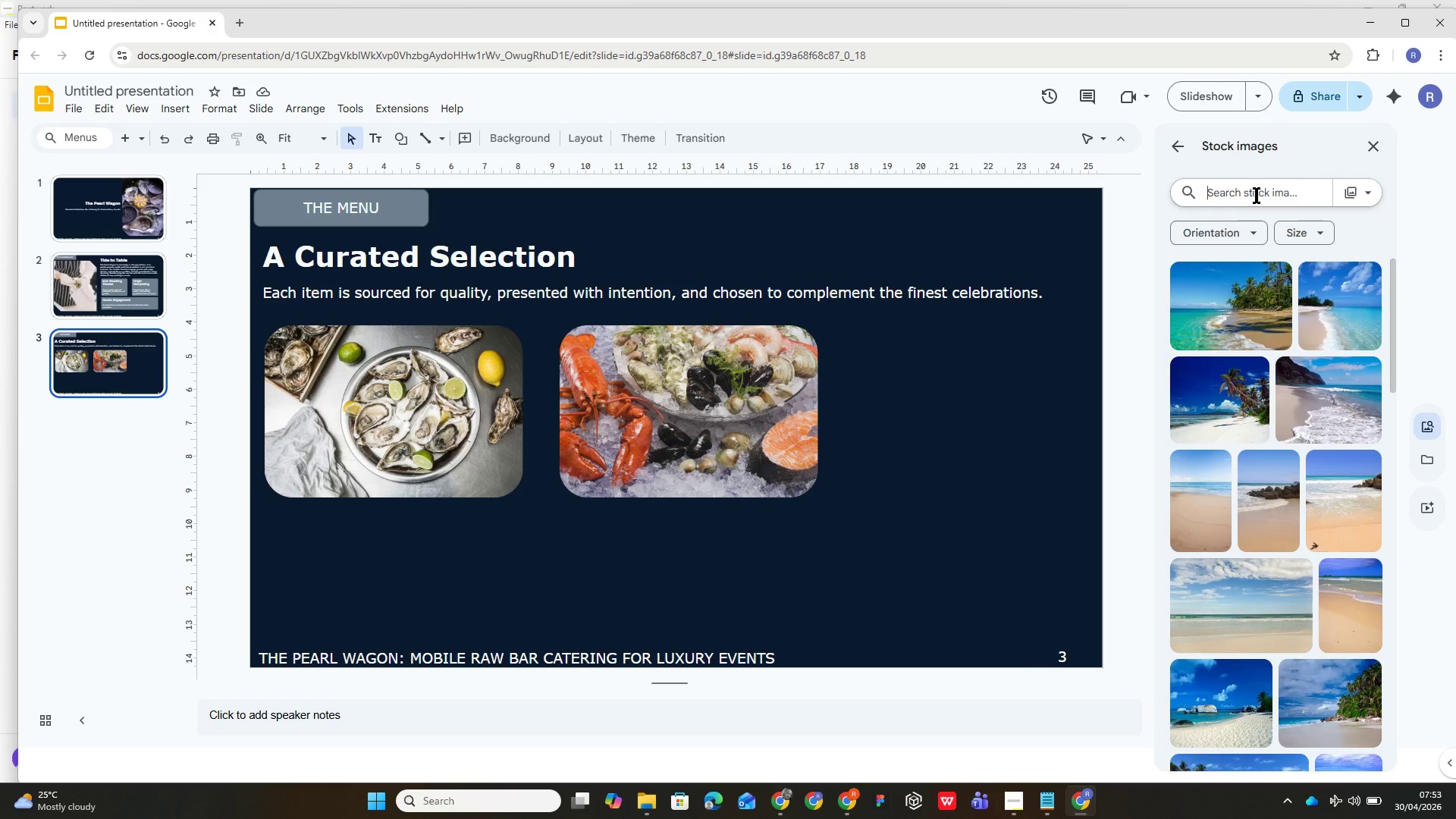 
type(champagne)
 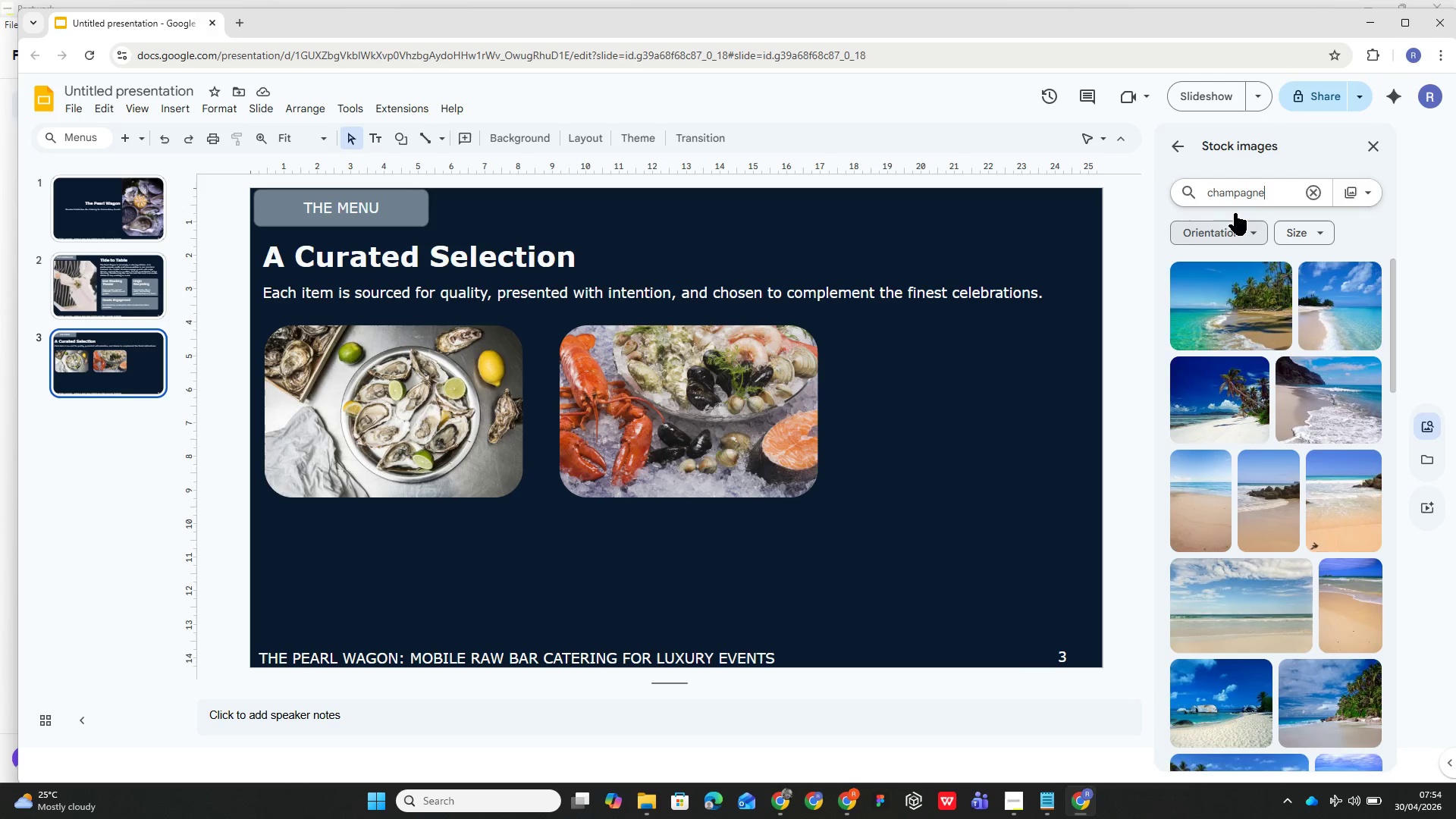 
wait(57.0)
 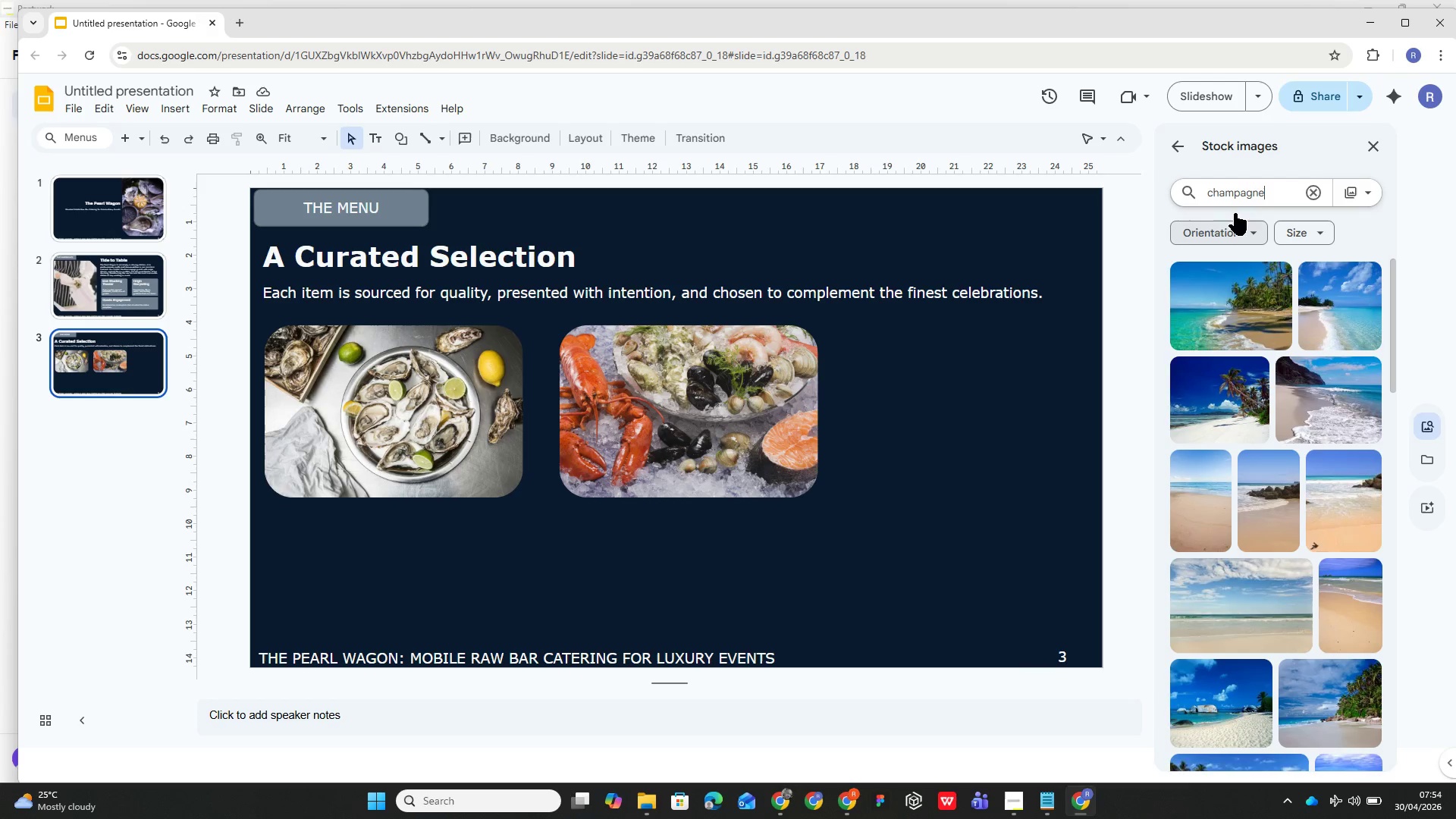 
left_click([1307, 187])
 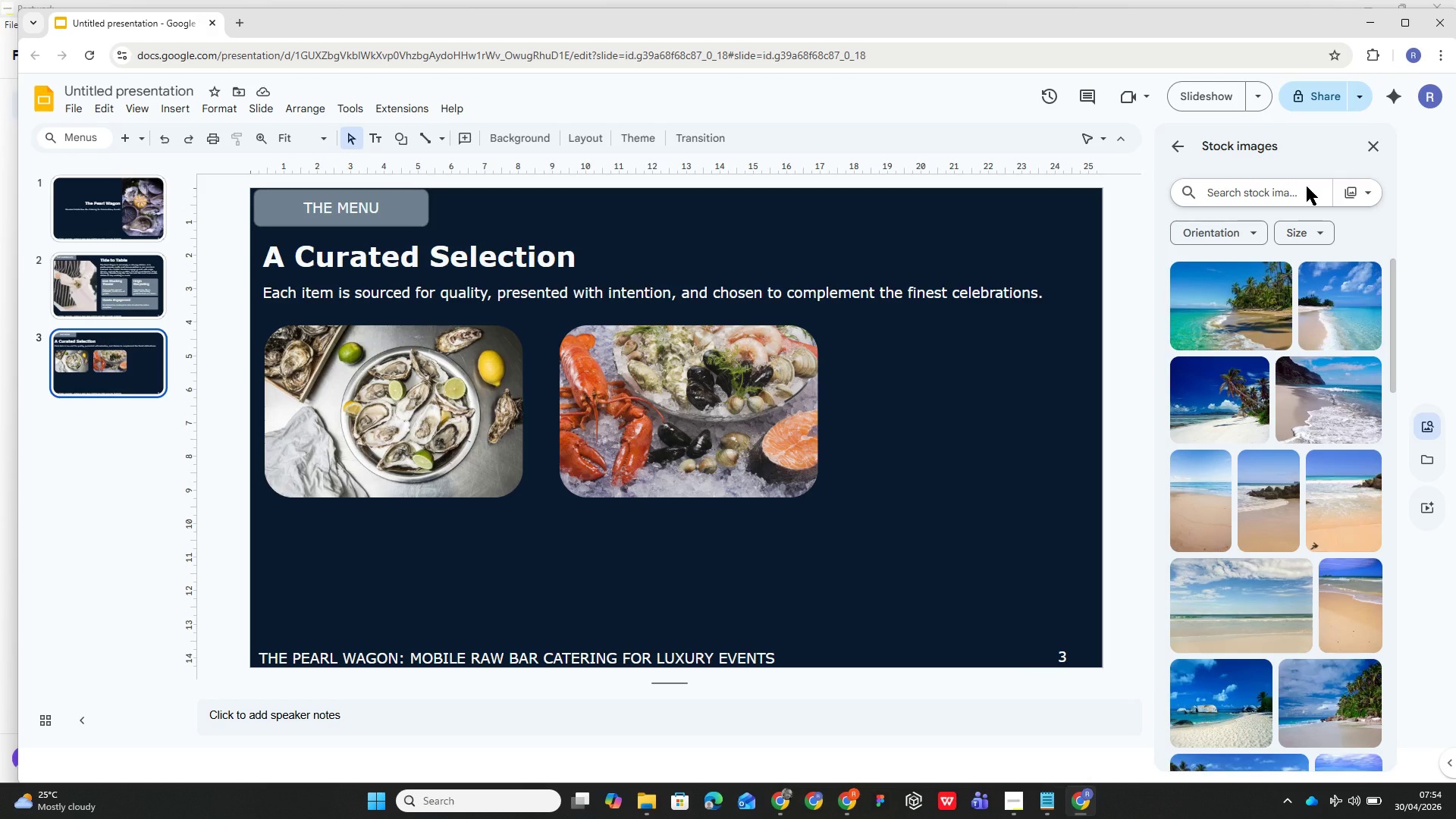 
type(signature )
 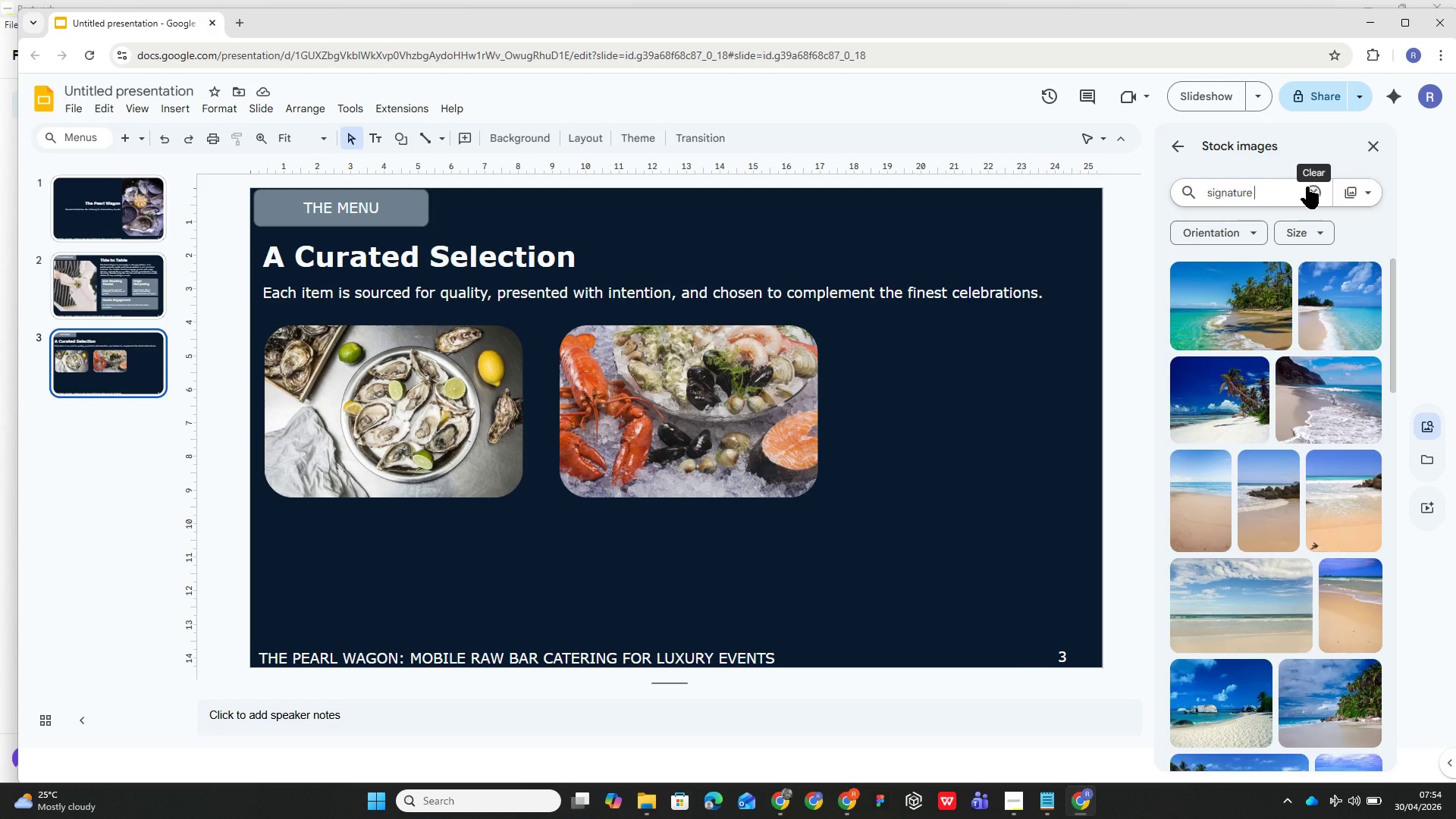 
wait(8.05)
 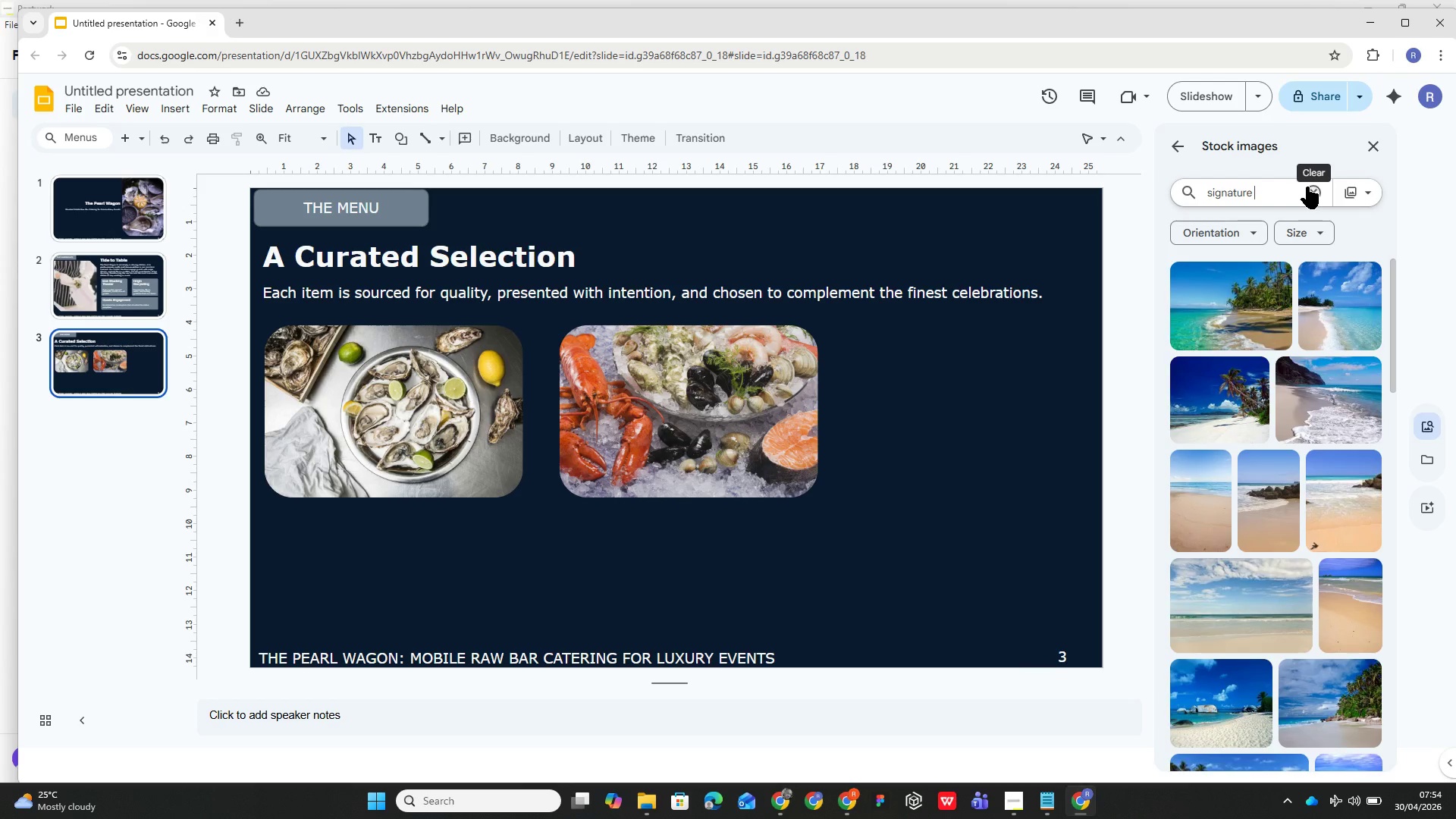 
type(mignonettes)
 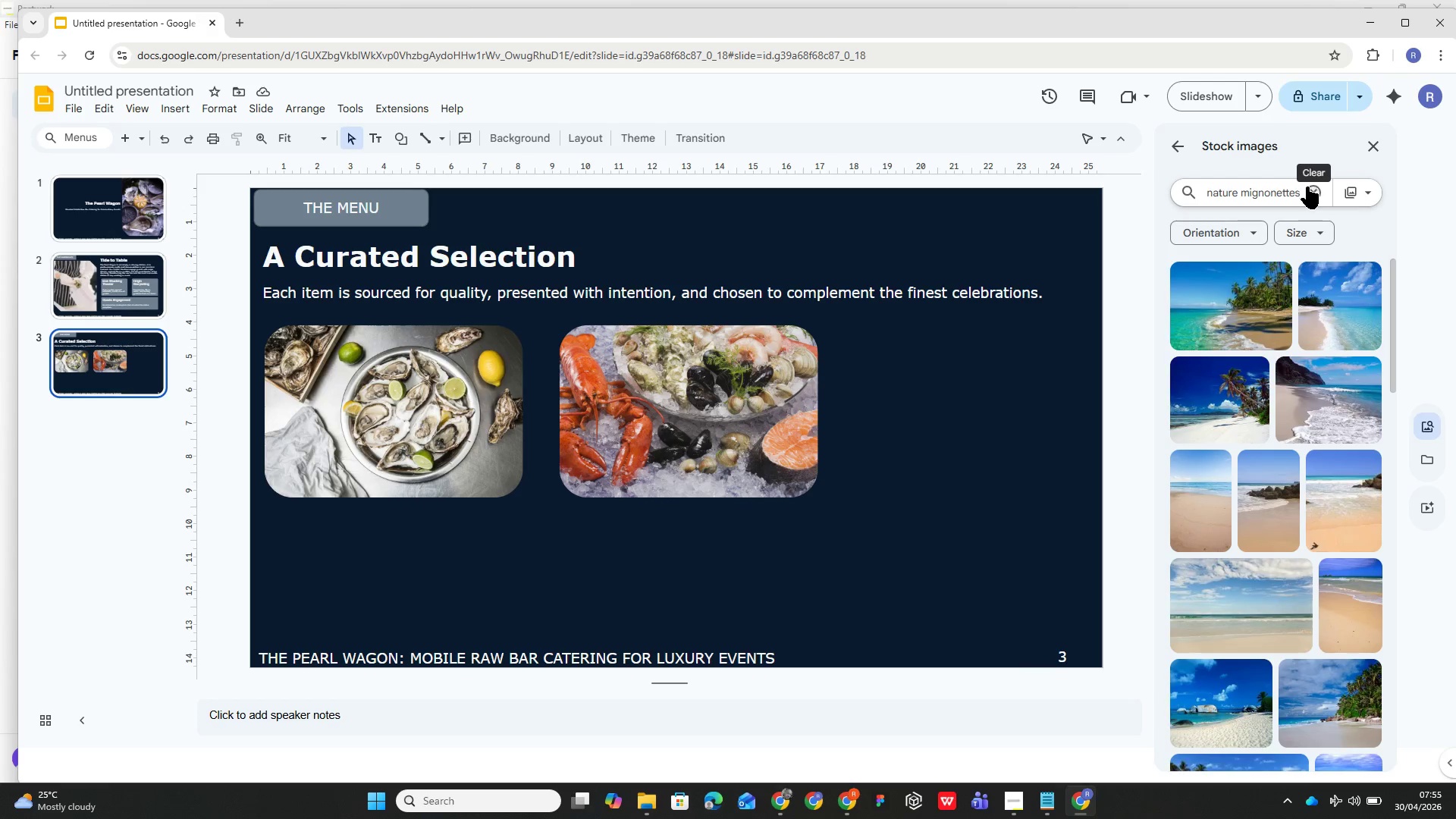 
key(Enter)
 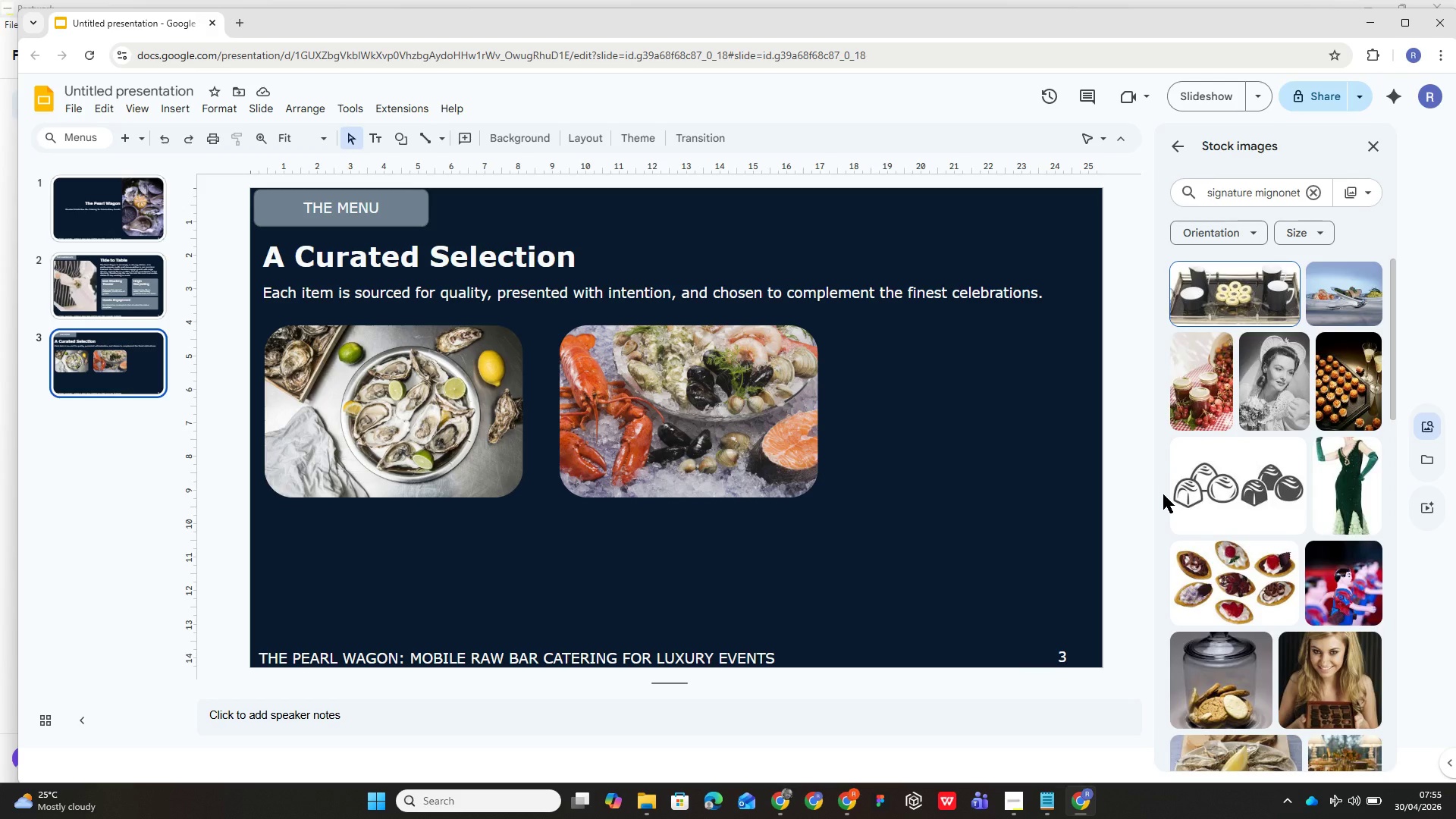 
wait(9.31)
 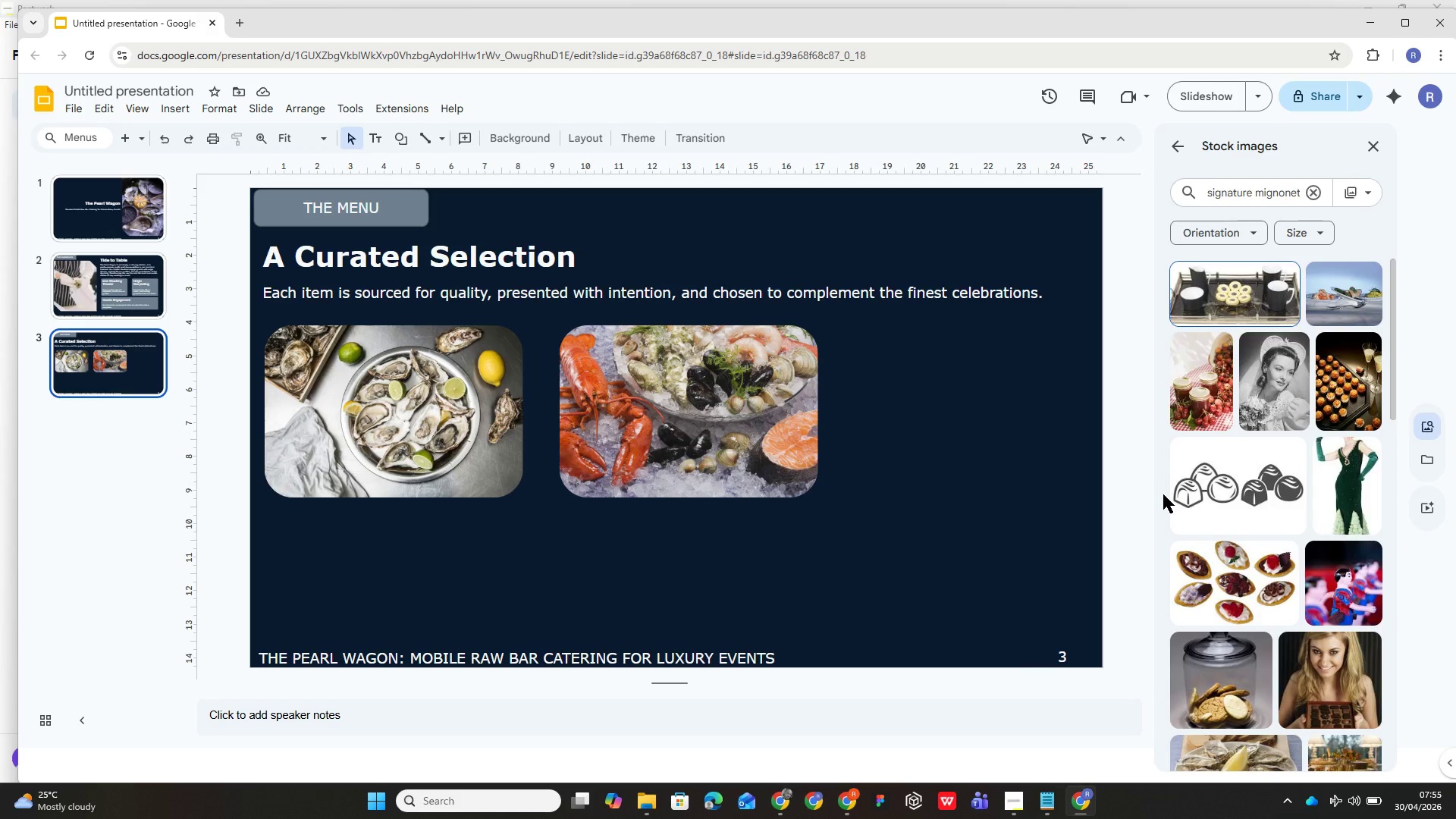 
scroll: coordinate [1303, 381], scroll_direction: down, amount: 53.0
 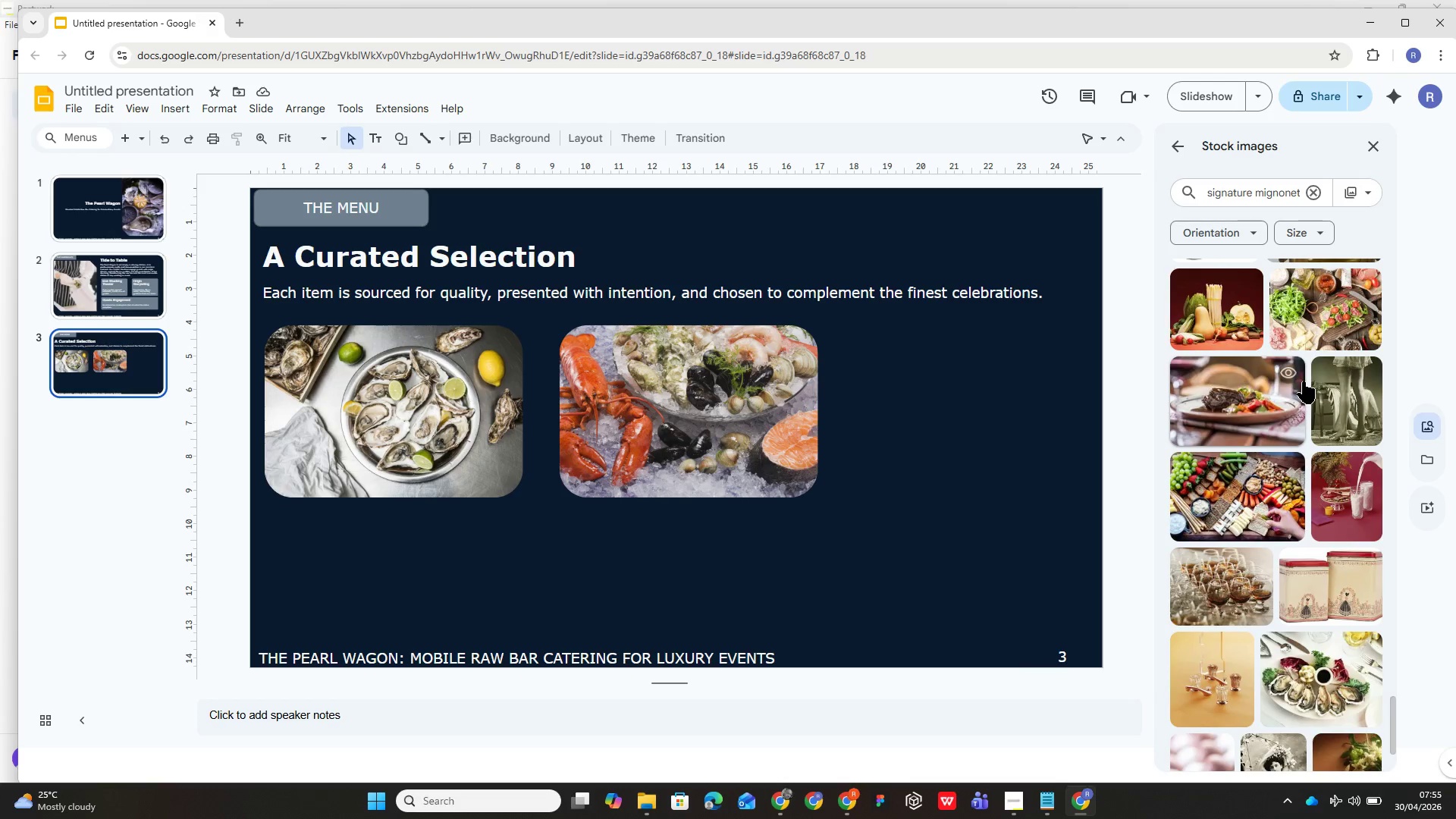 
scroll: coordinate [1303, 381], scroll_direction: down, amount: 1.0
 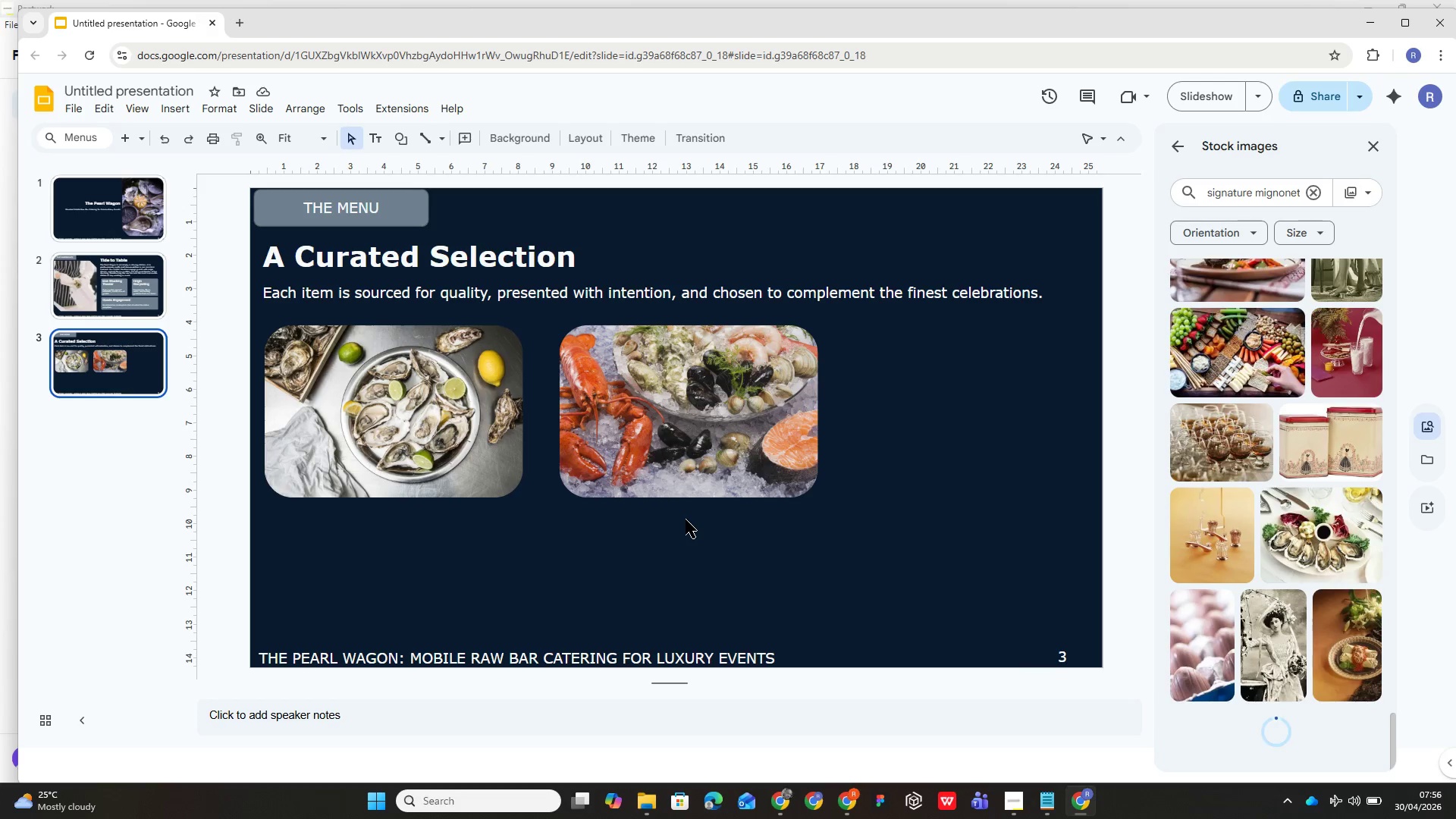 
wait(46.25)
 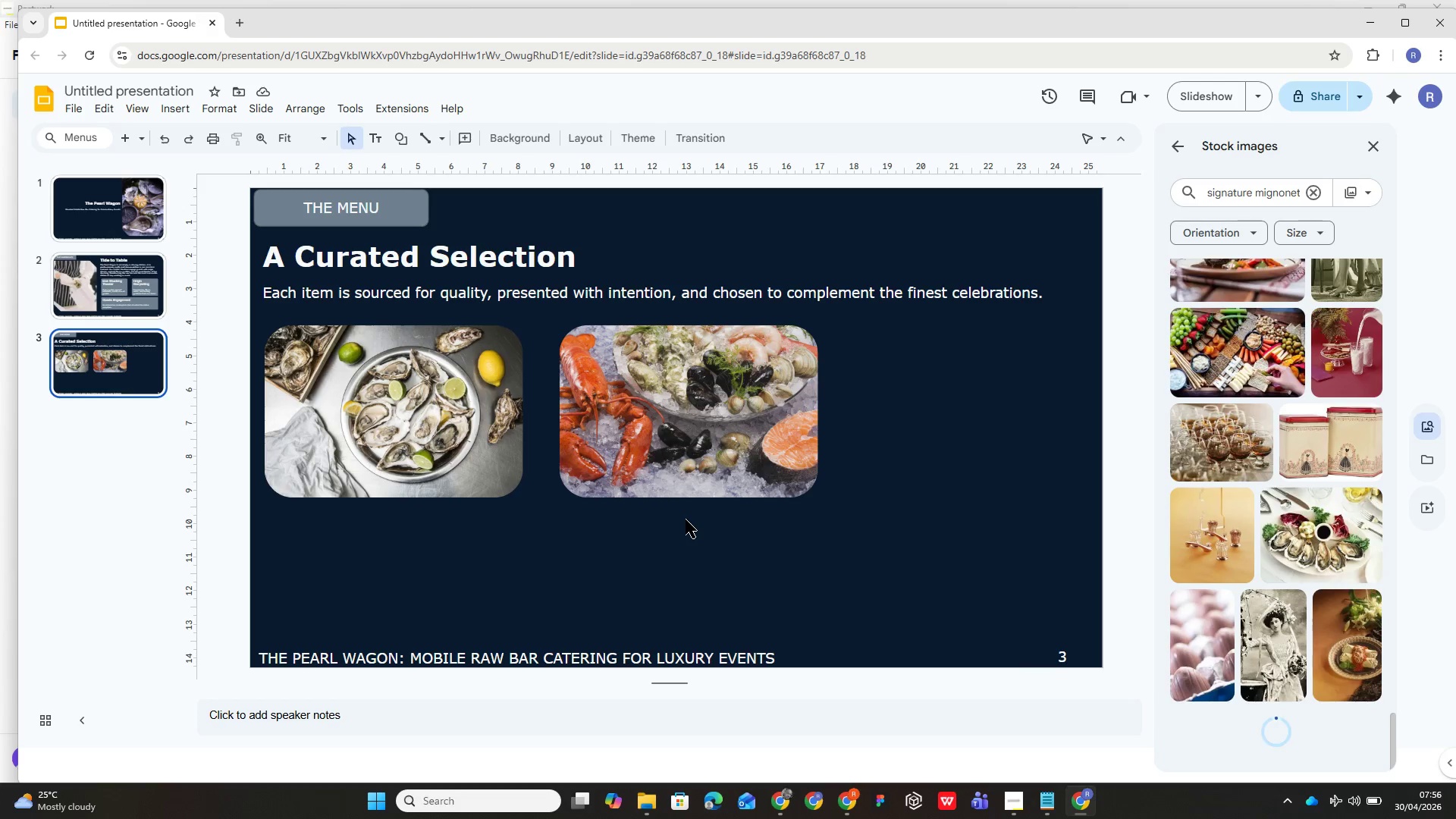 
scroll: coordinate [1238, 472], scroll_direction: up, amount: 59.0
 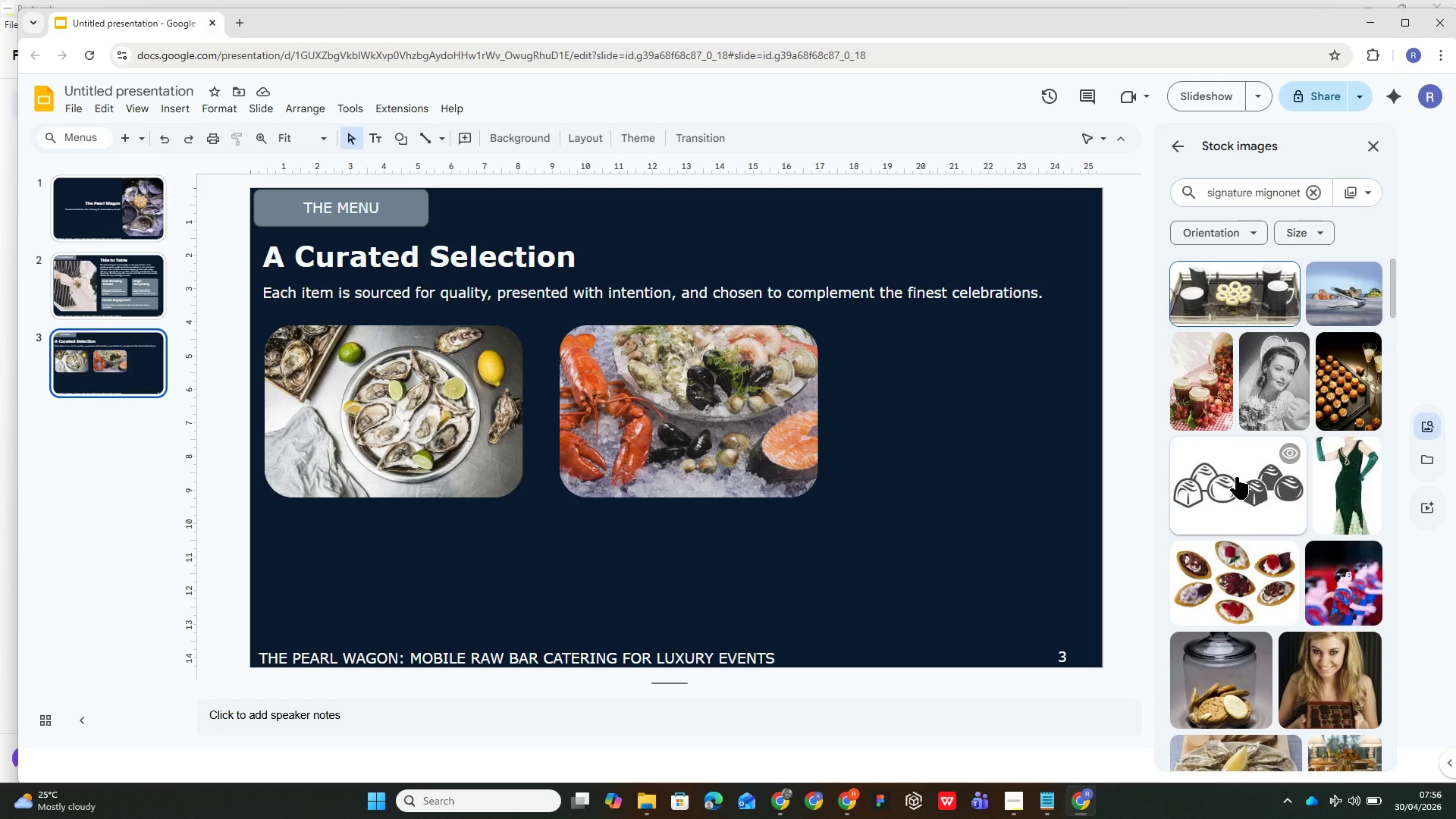 
wait(9.46)
 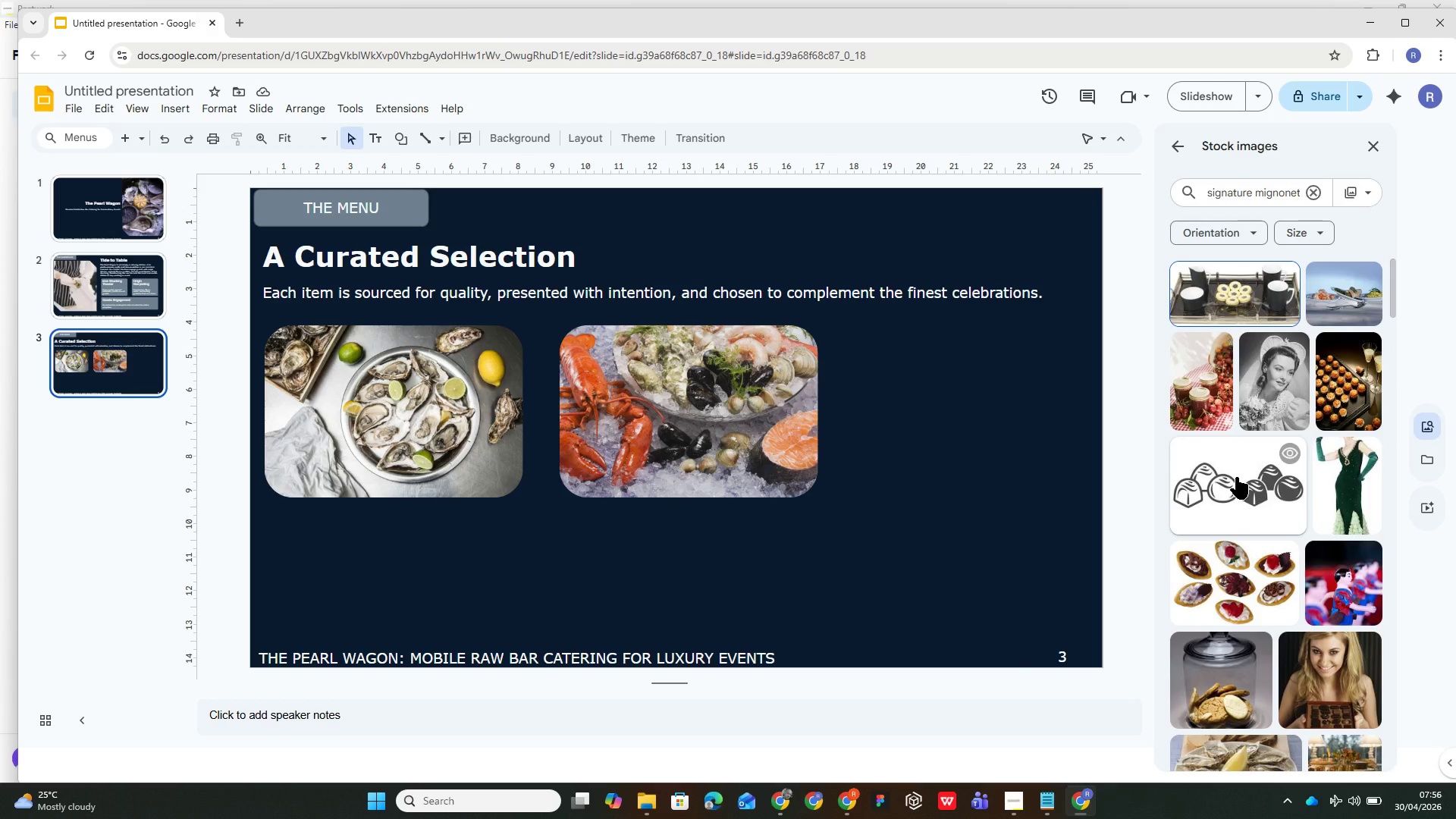 
left_click([1314, 189])
 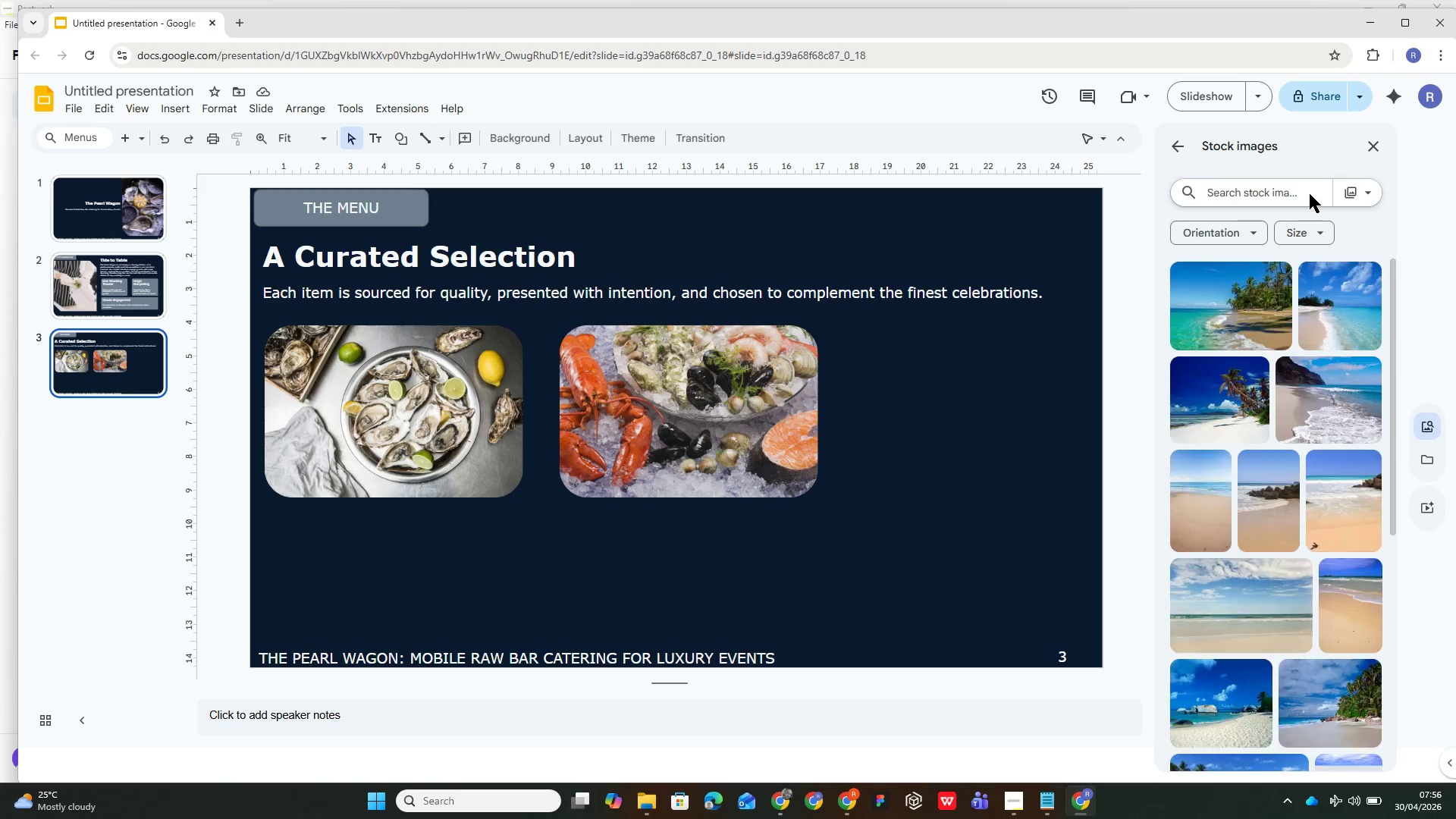 
type(red wine vinegar)
 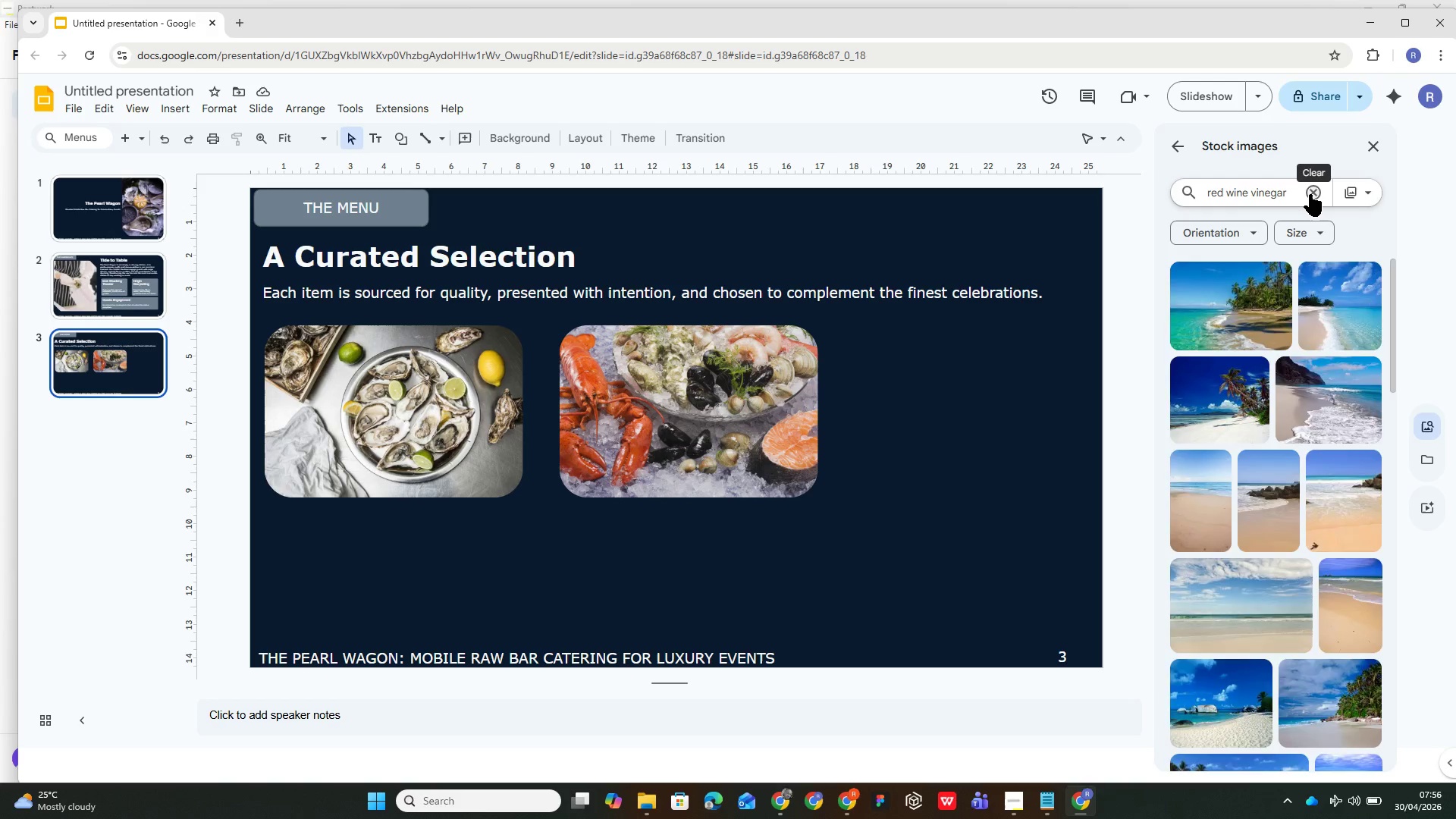 
key(Enter)
 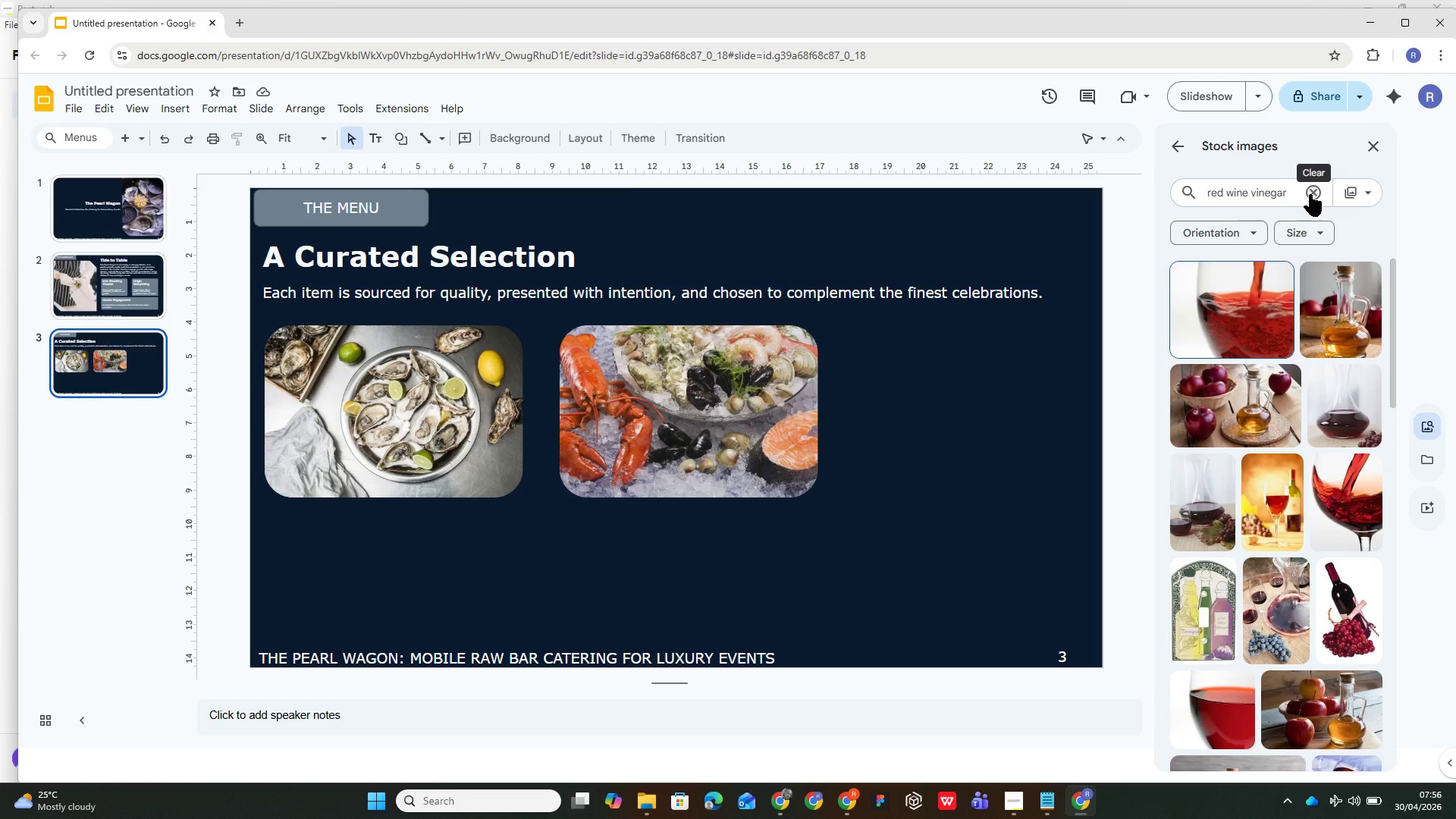 
wait(13.05)
 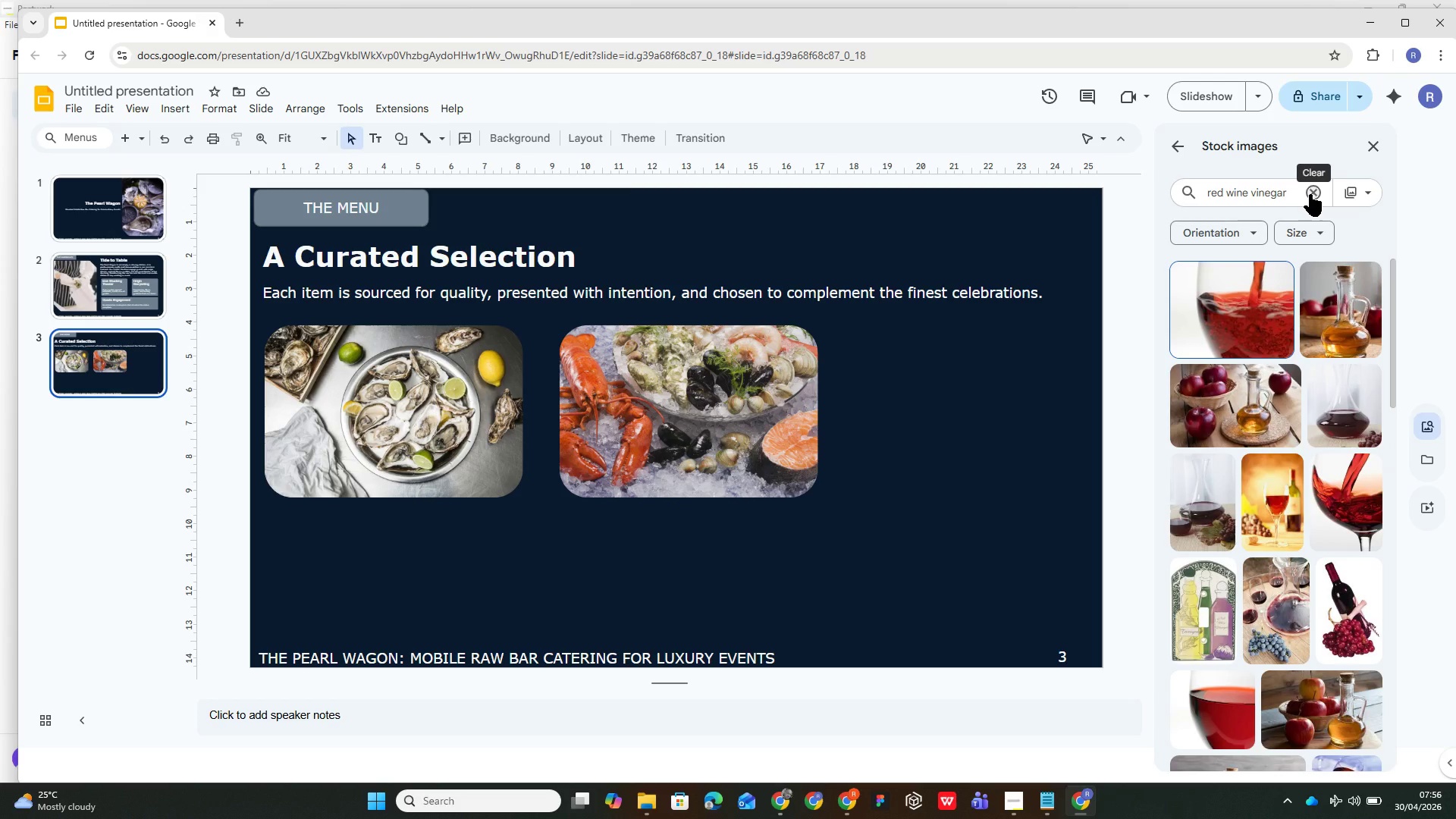 
key(Backspace)
 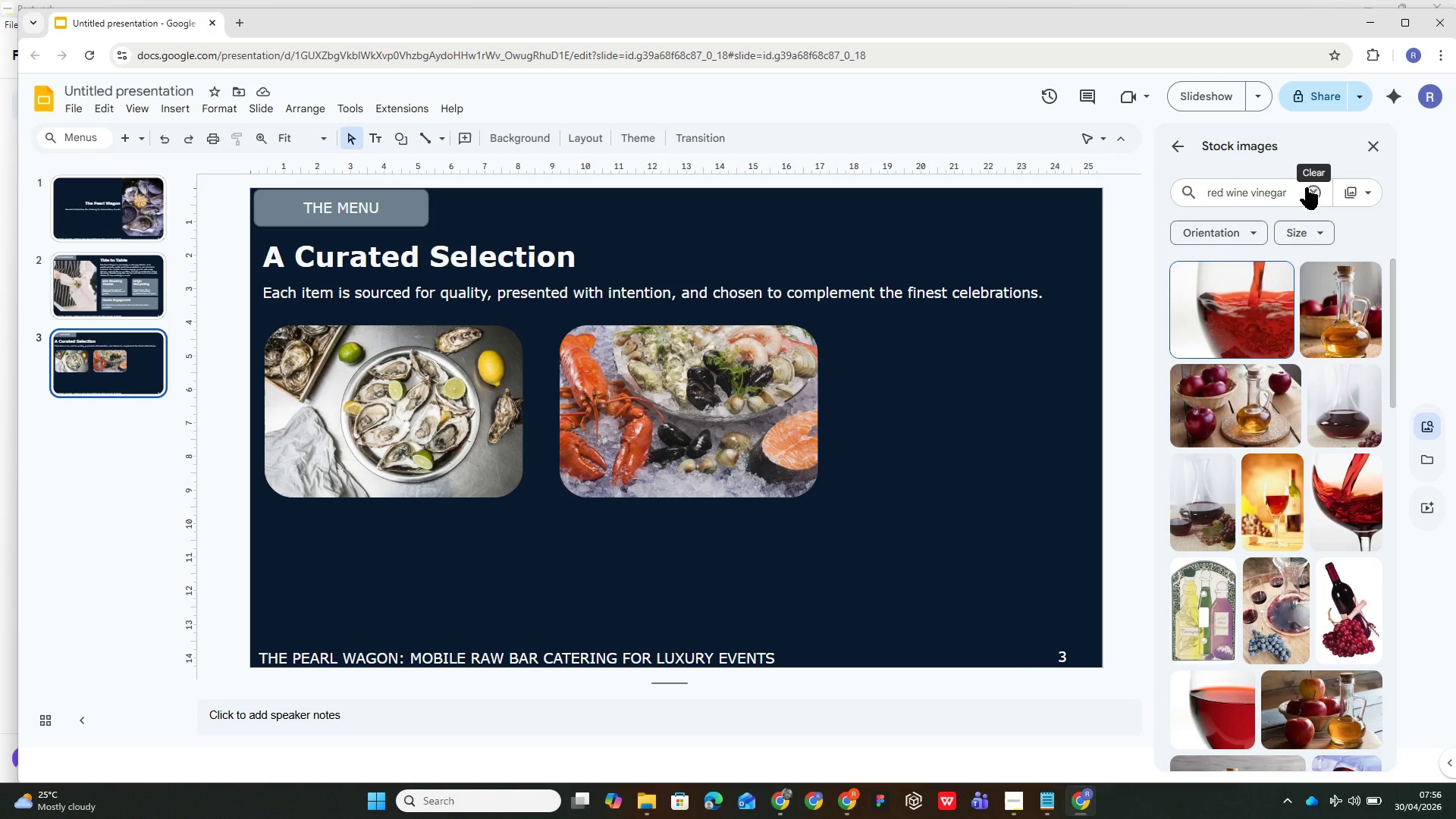 
left_click([1298, 193])
 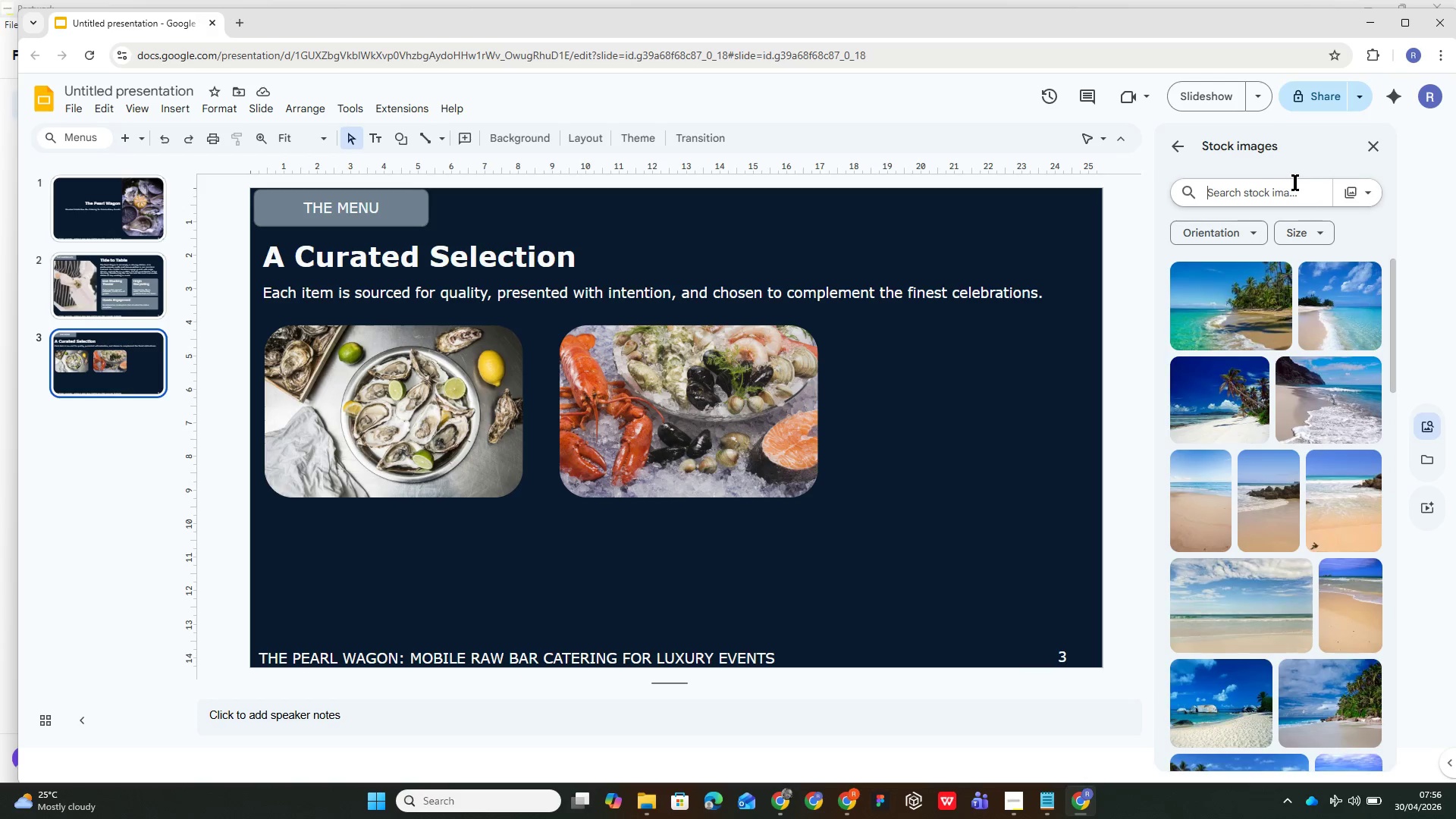 
type(champagne vinegar)
 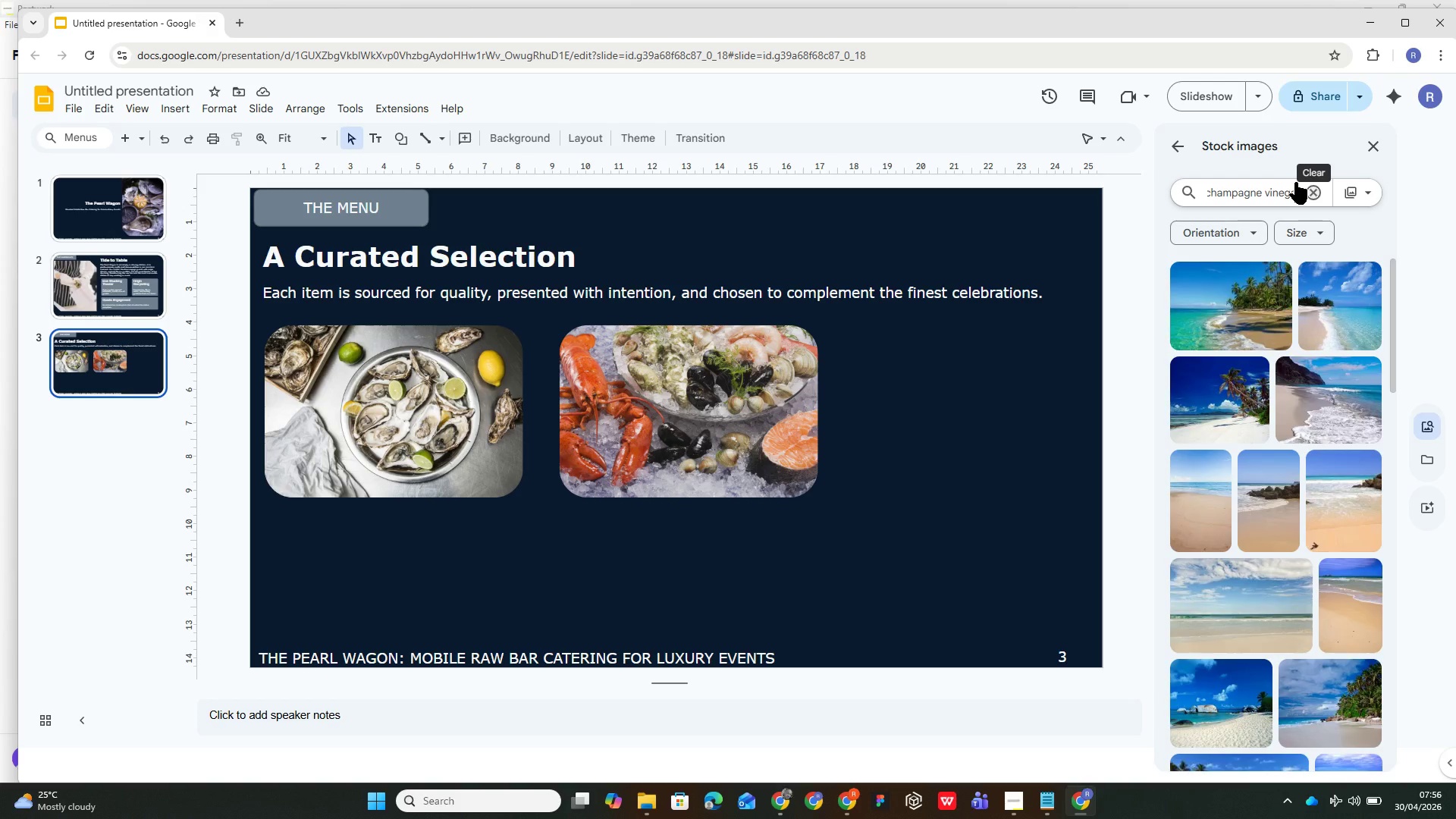 
key(Enter)
 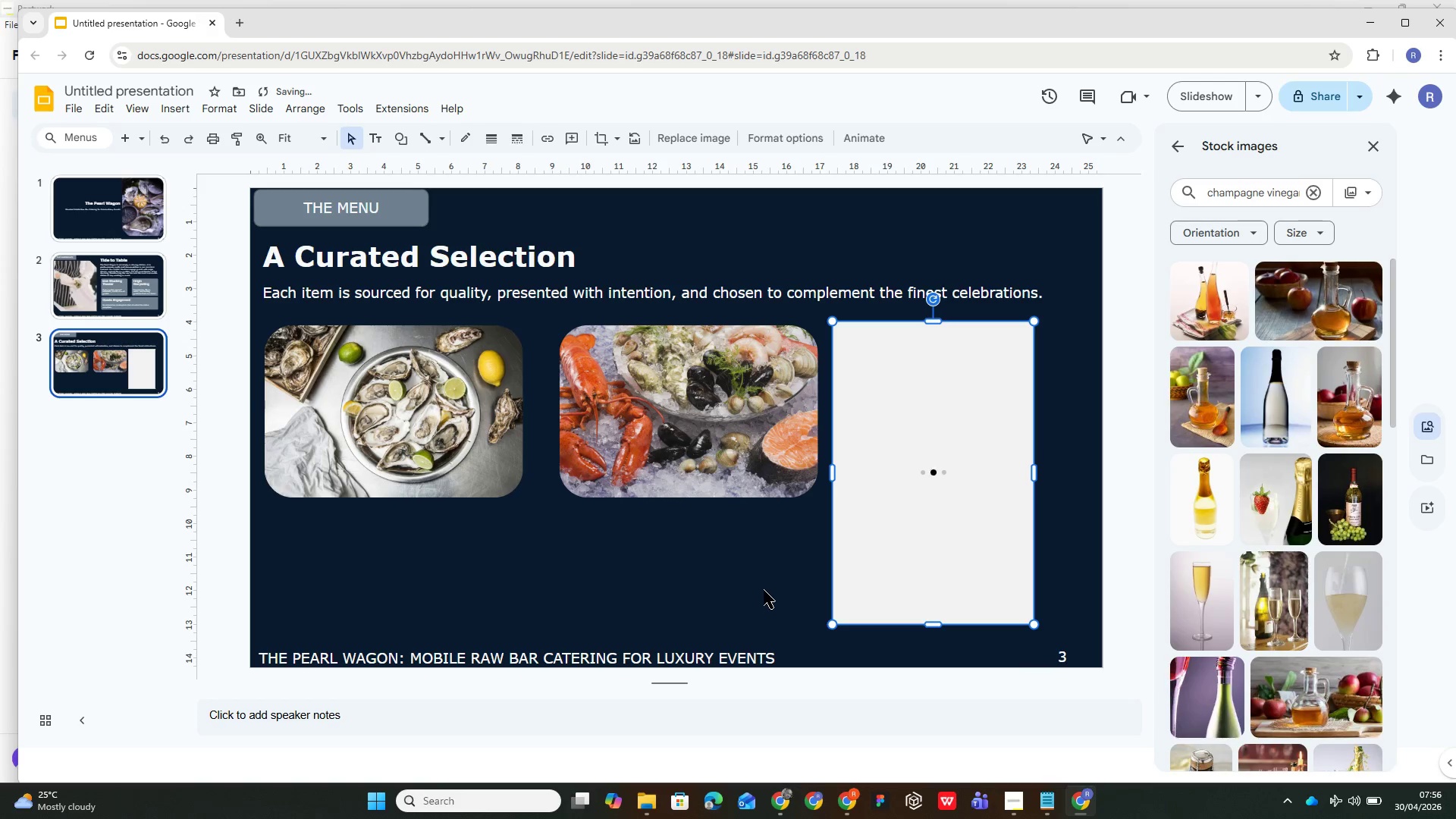 
wait(13.27)
 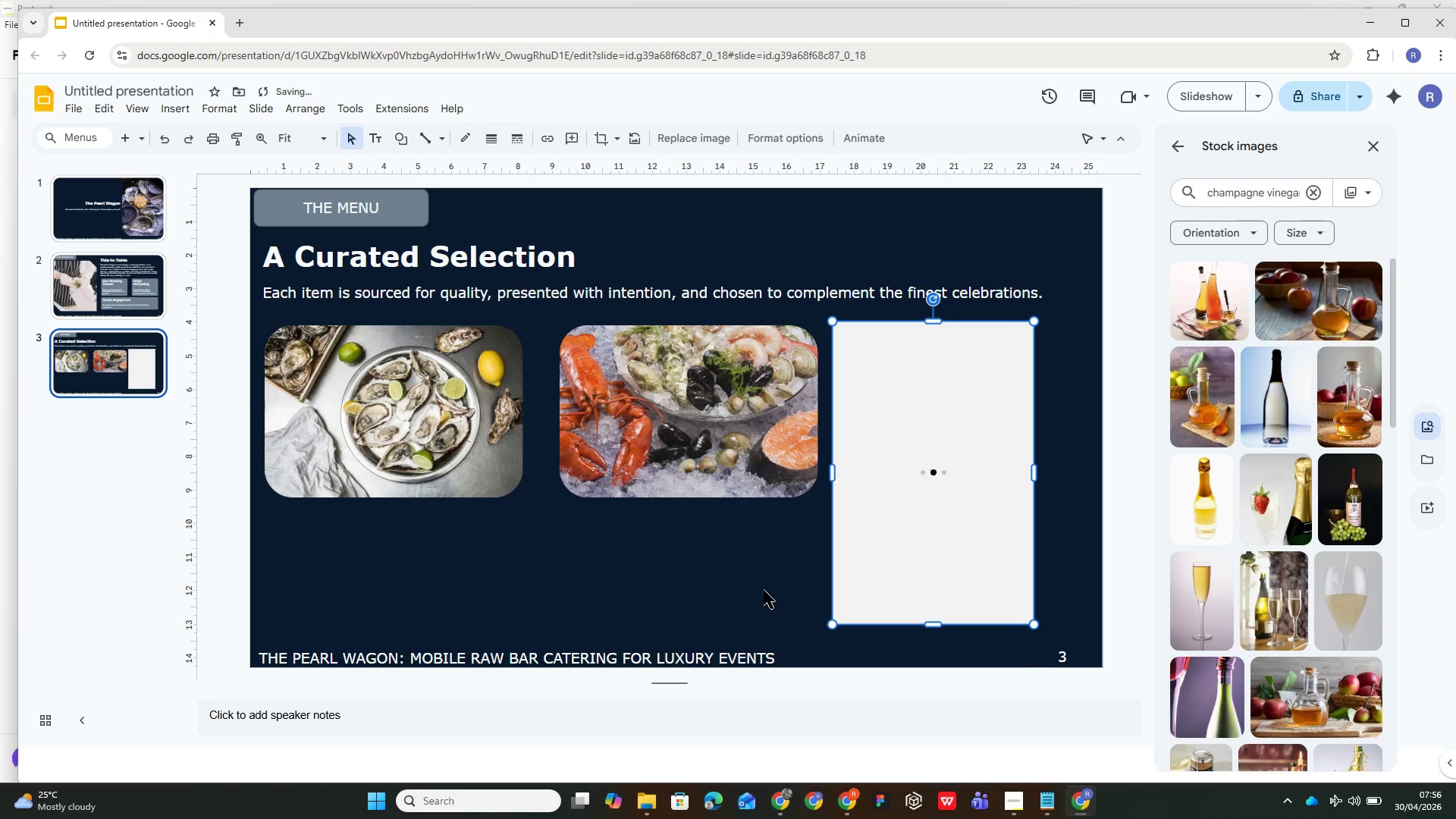 
left_click_drag(start_coordinate=[1031, 626], to_coordinate=[946, 448])
 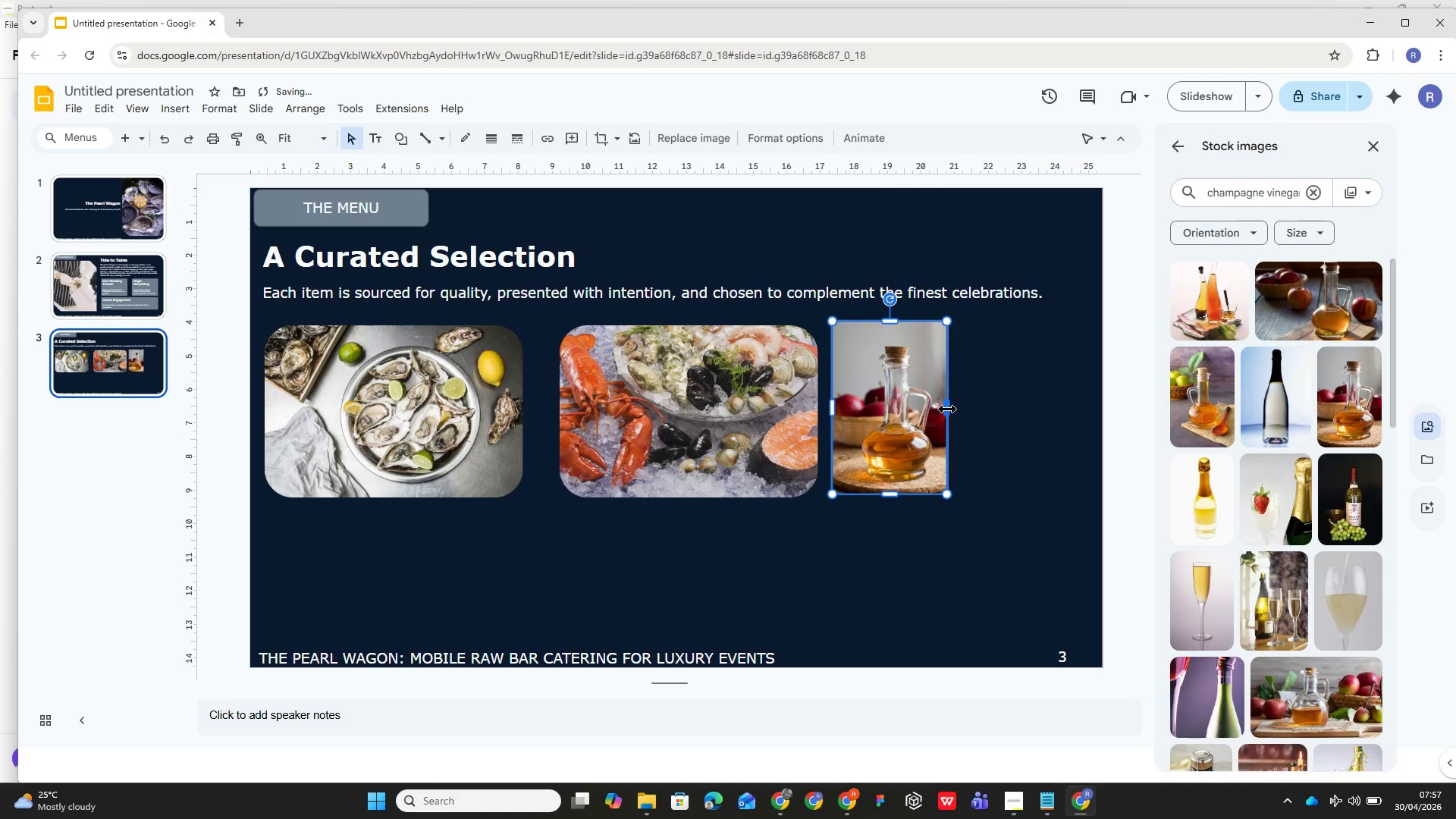 
left_click_drag(start_coordinate=[946, 409], to_coordinate=[1090, 426])
 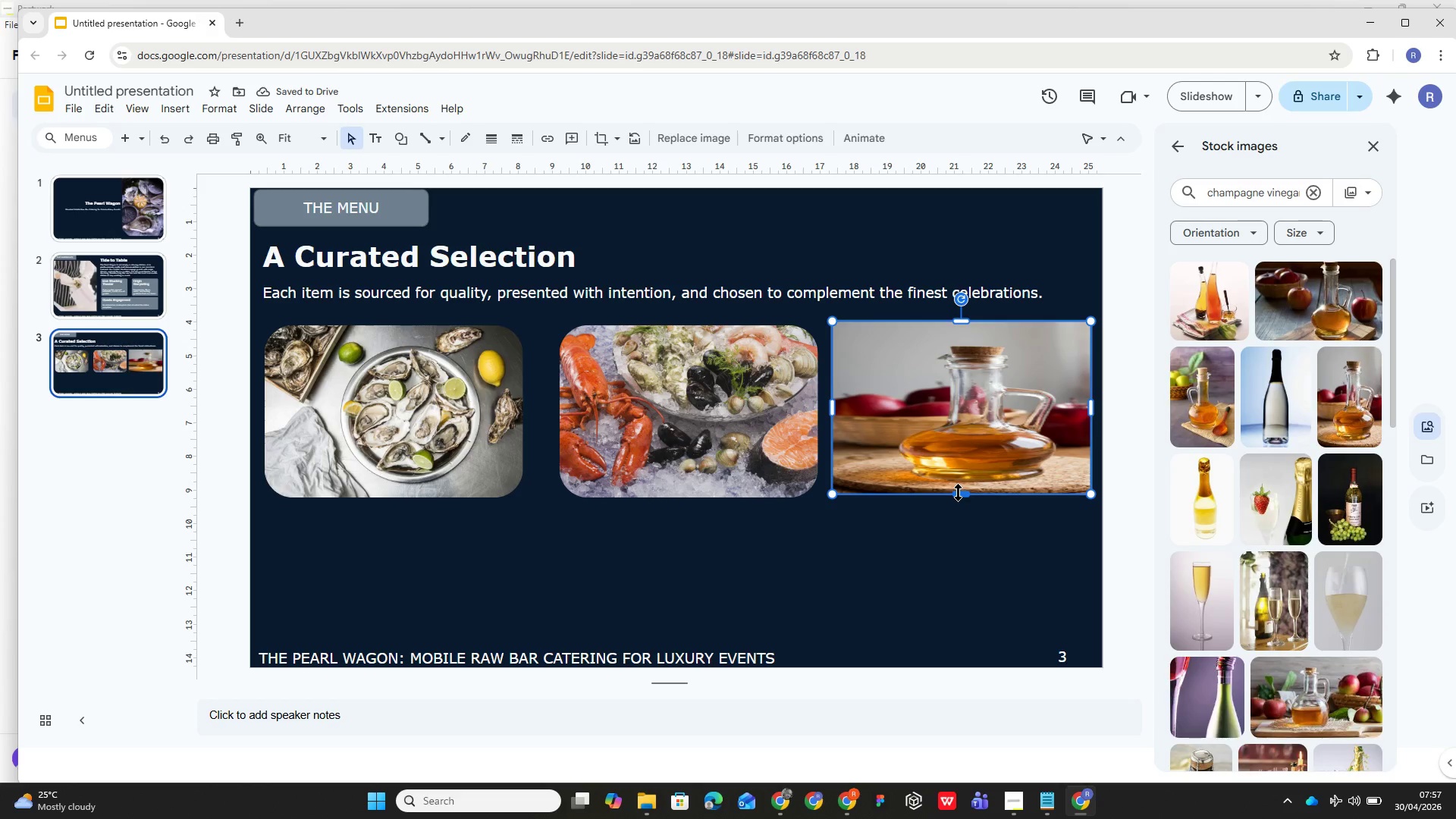 
key(Control+Z)
 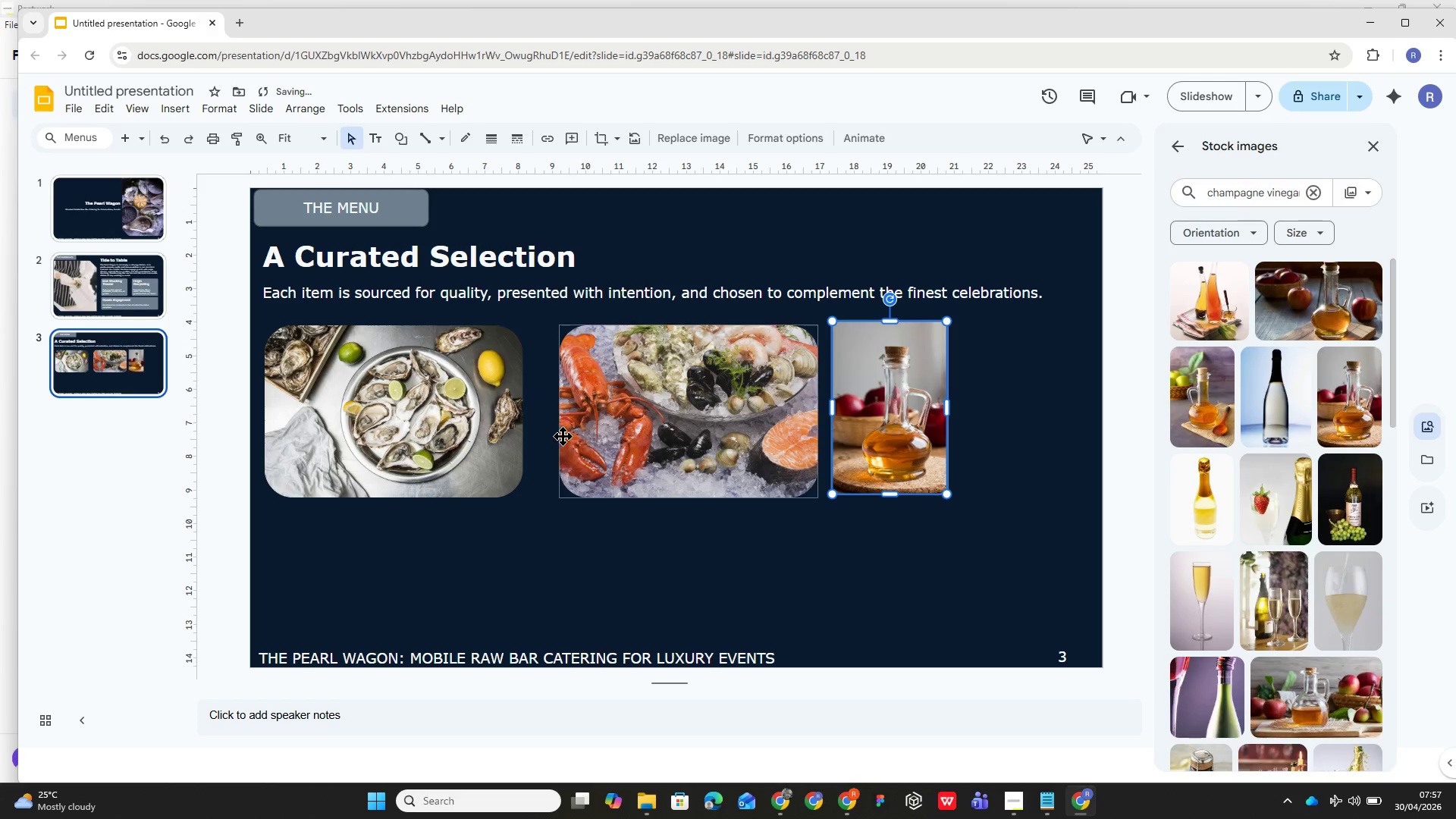 
left_click_drag(start_coordinate=[627, 425], to_coordinate=[328, 593])
 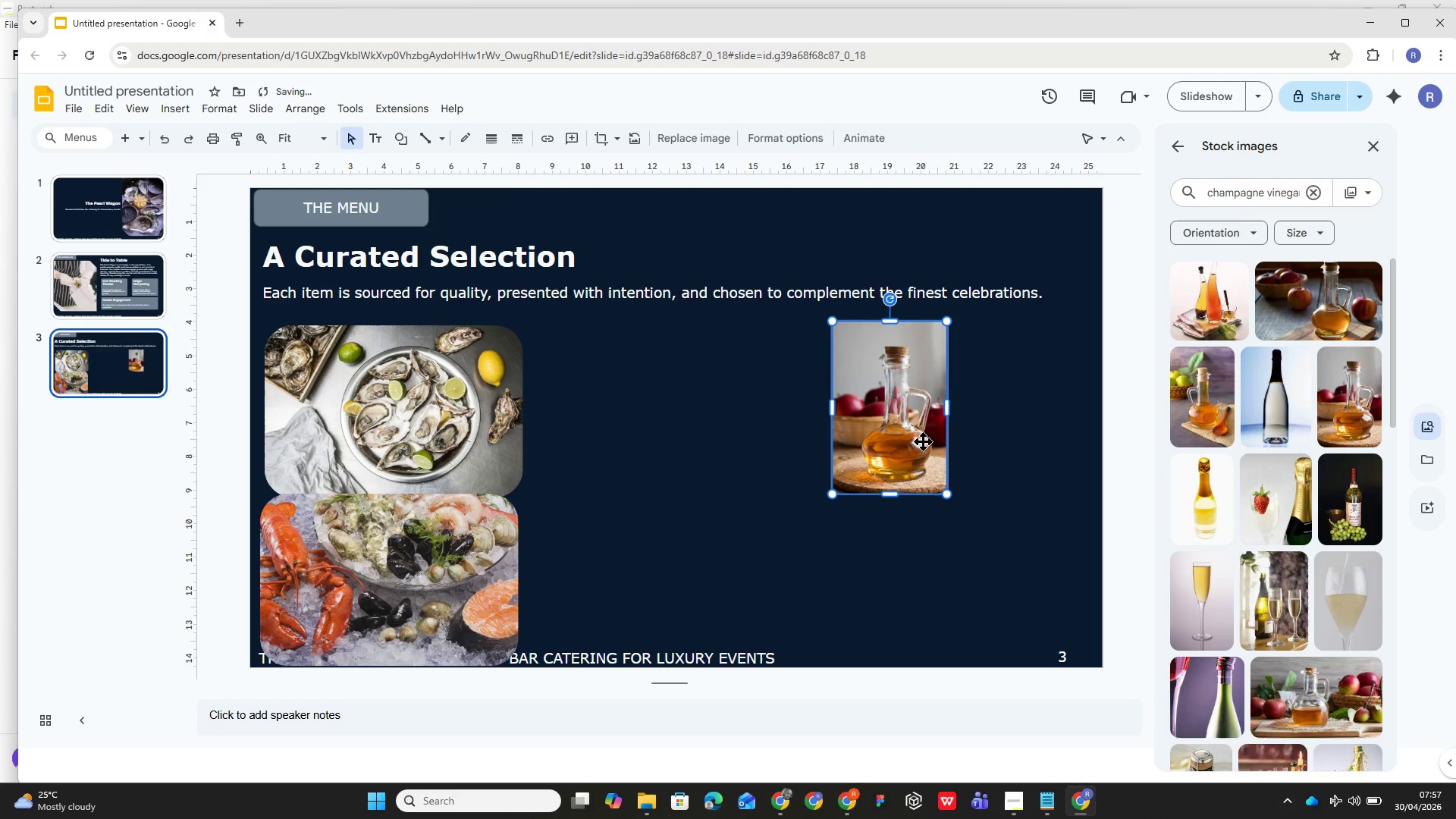 
key(Delete)
 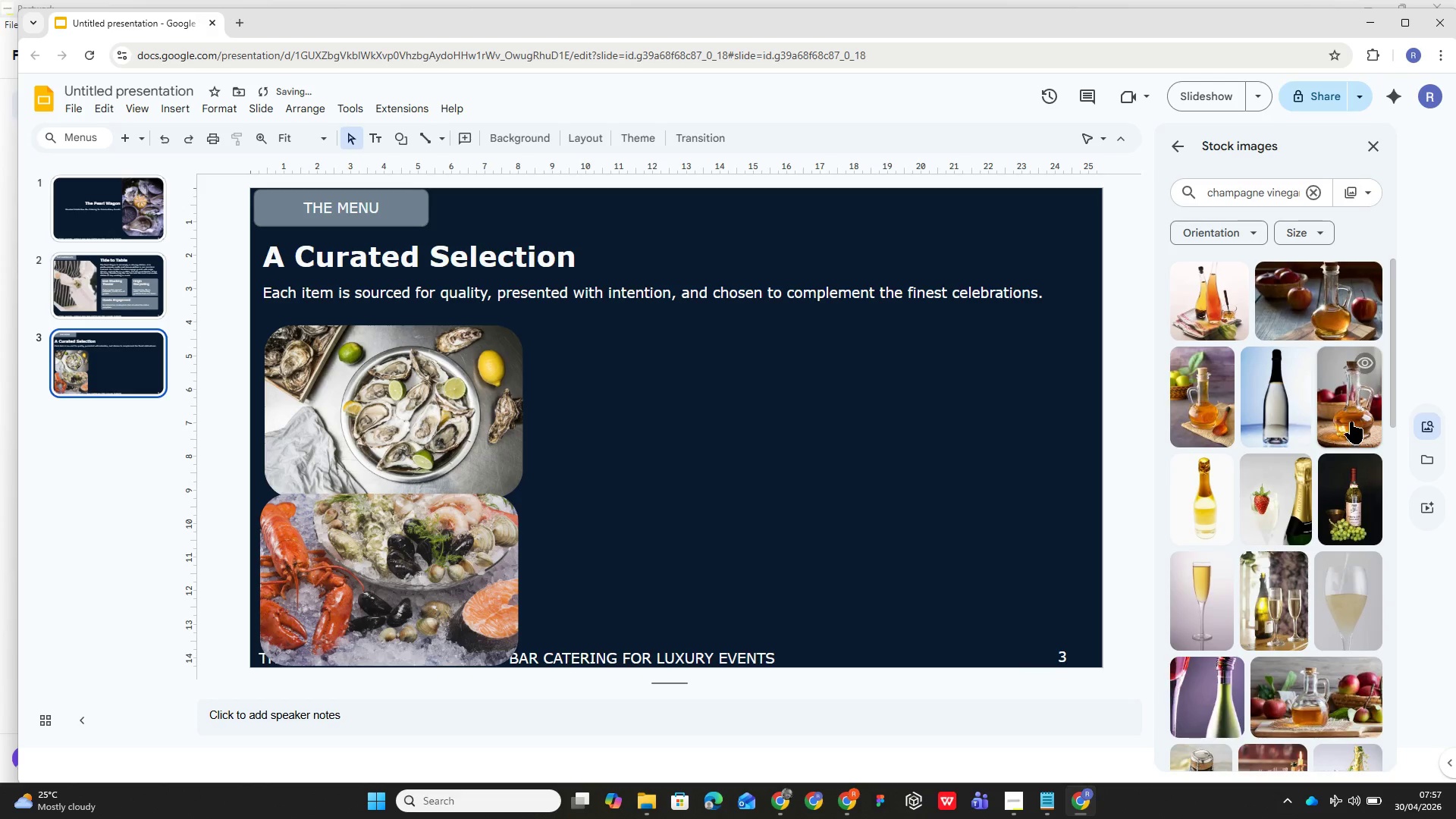 
left_click([1350, 413])
 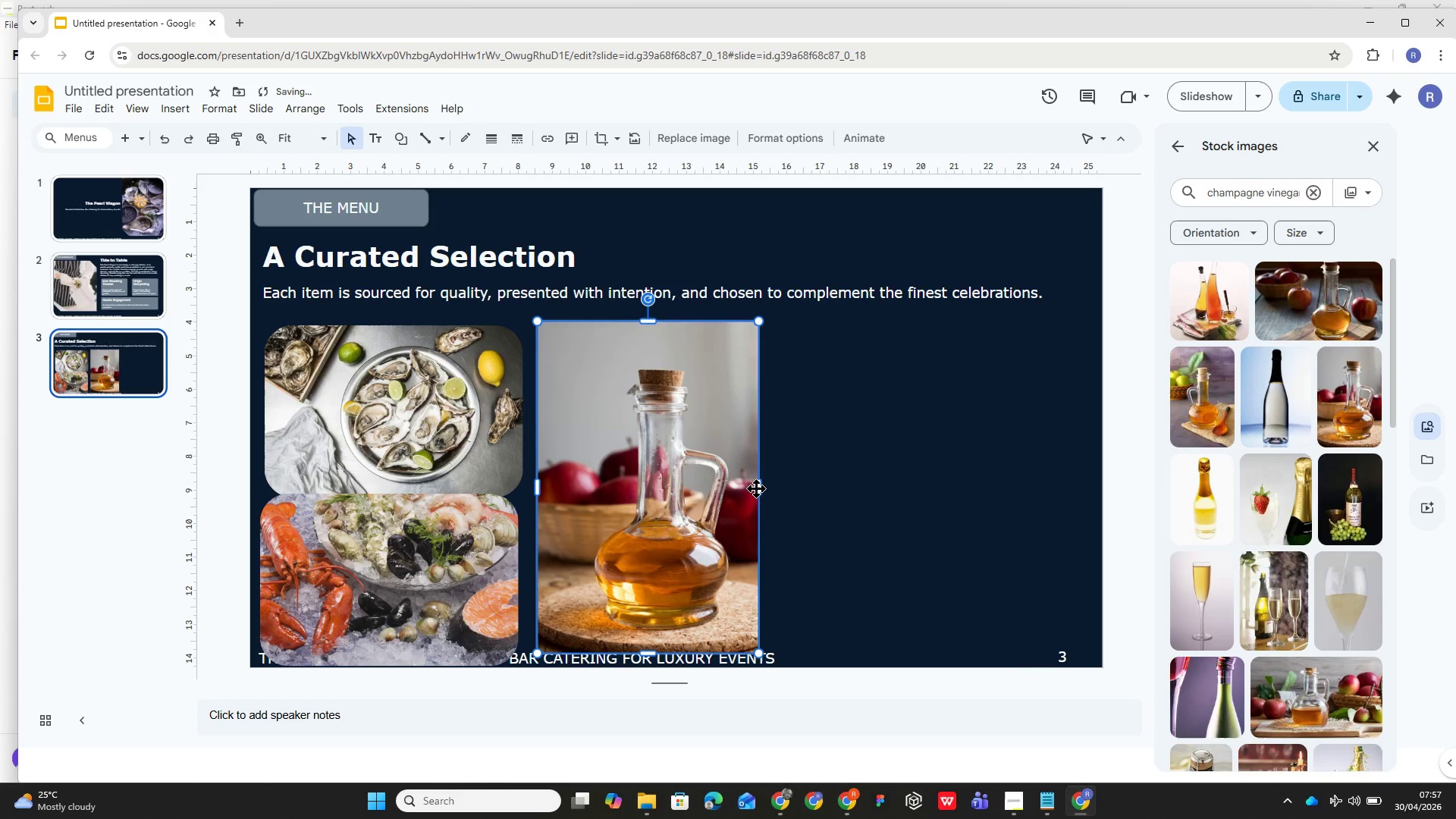 
left_click_drag(start_coordinate=[761, 488], to_coordinate=[902, 485])
 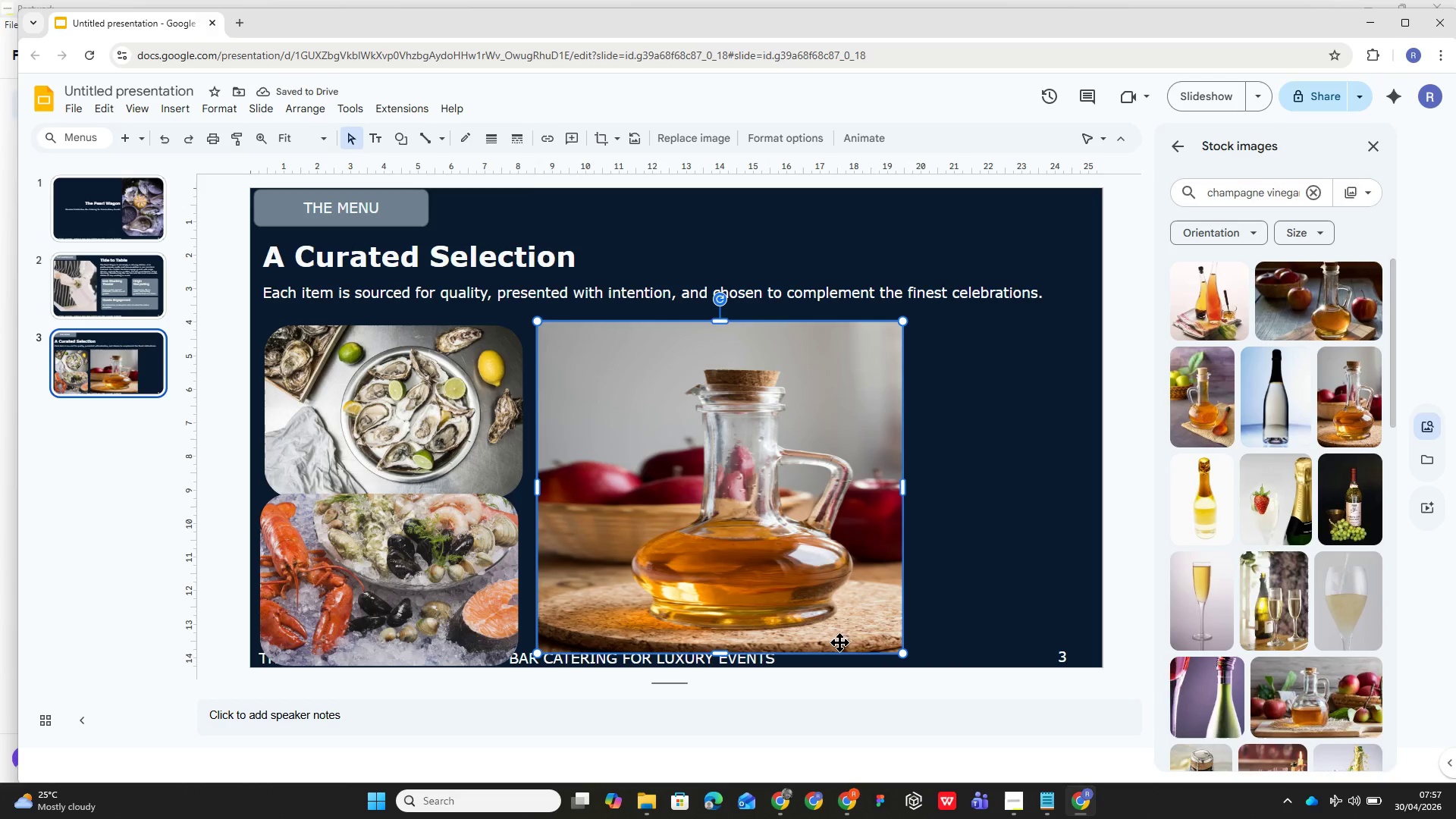 
wait(5.36)
 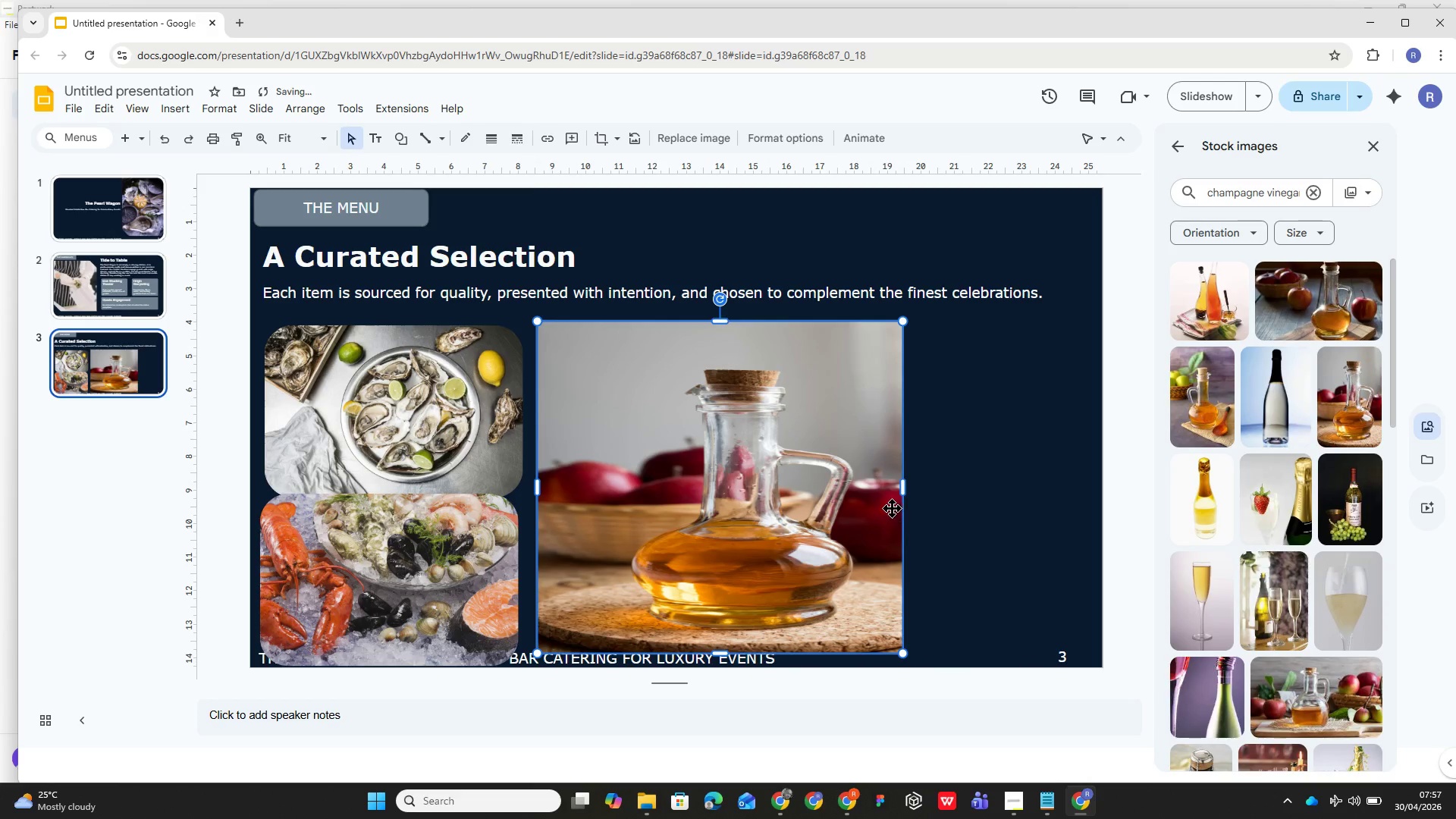 
key(Delete)
 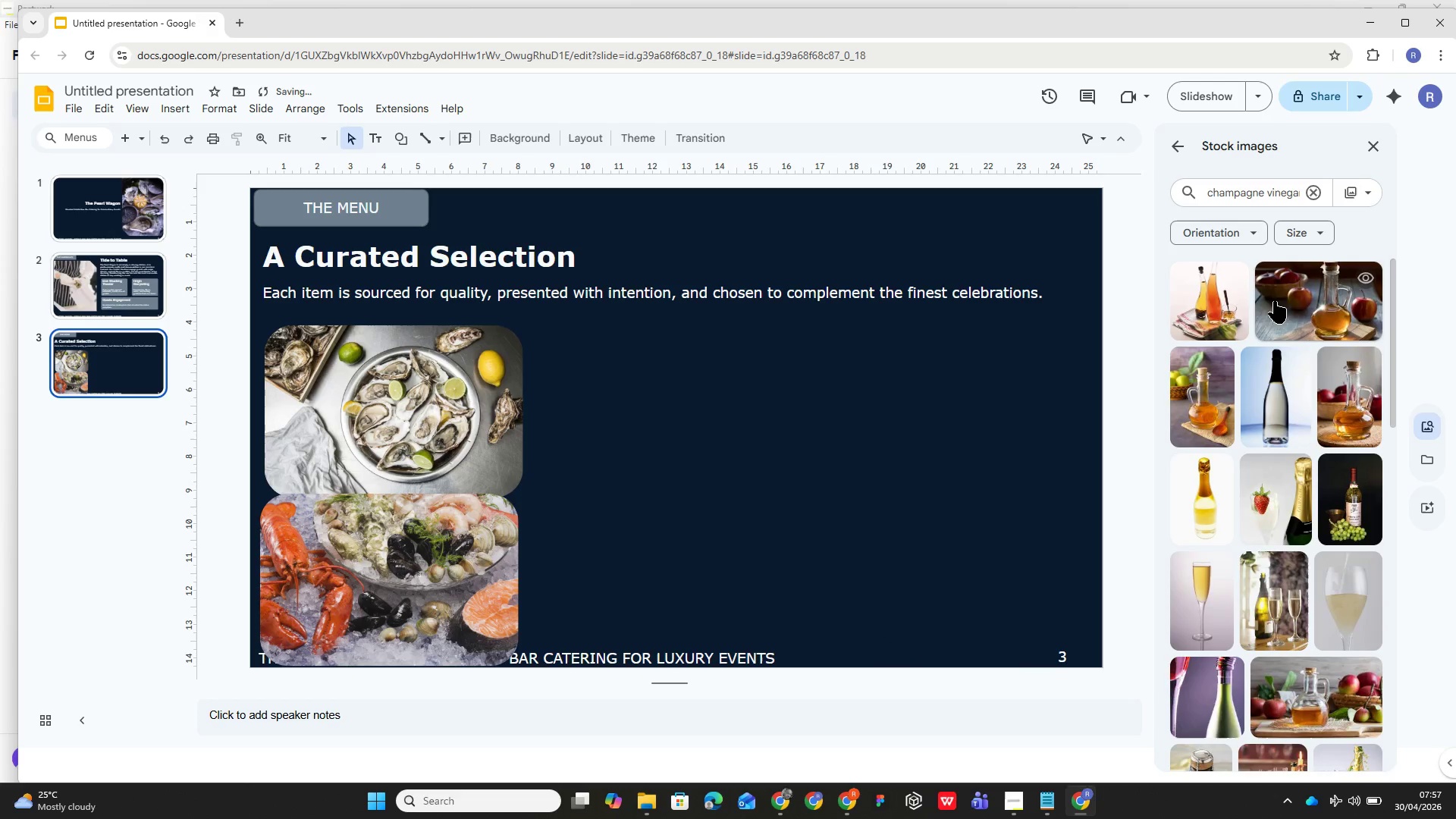 
left_click([1292, 287])
 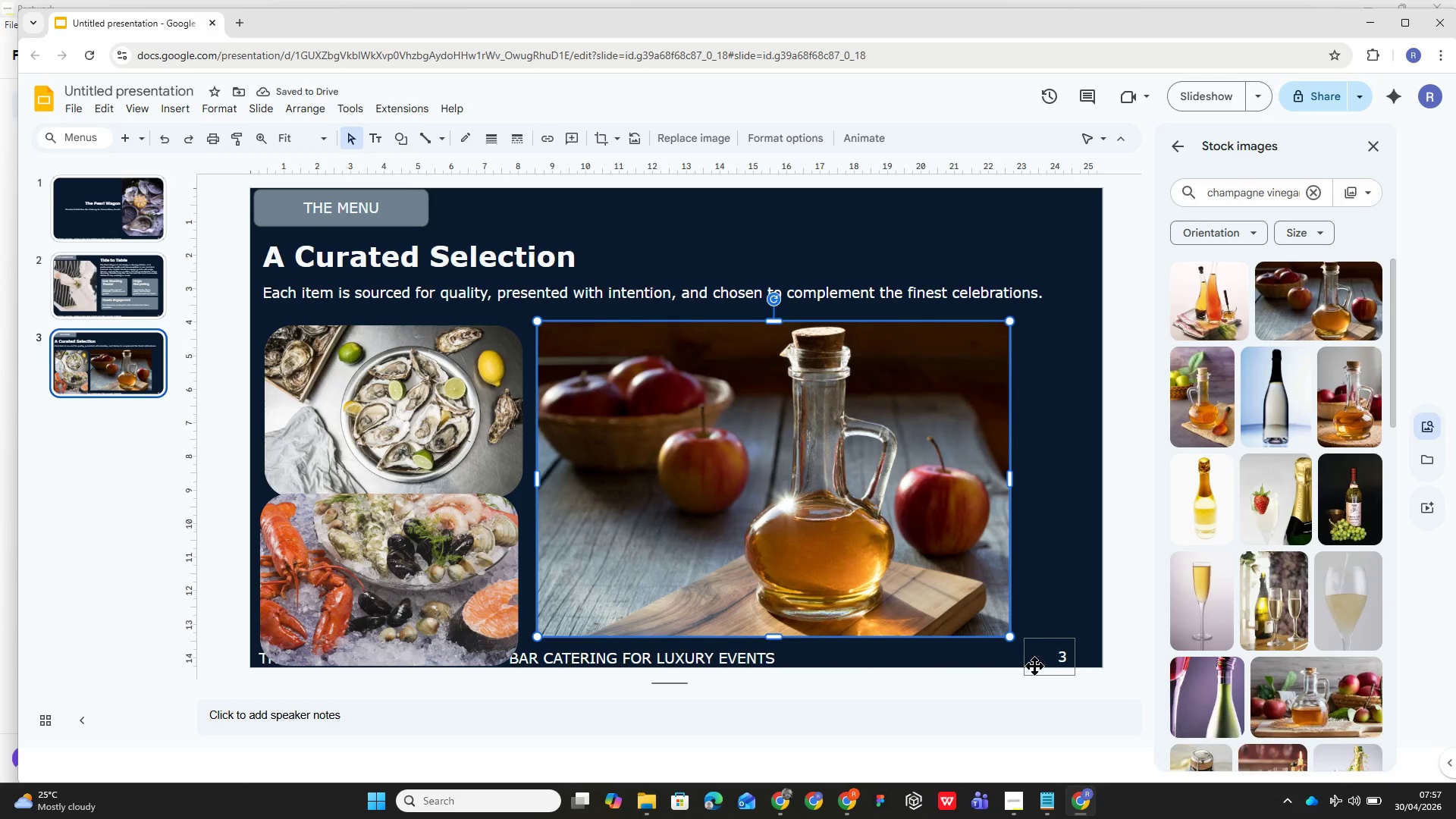 
wait(7.11)
 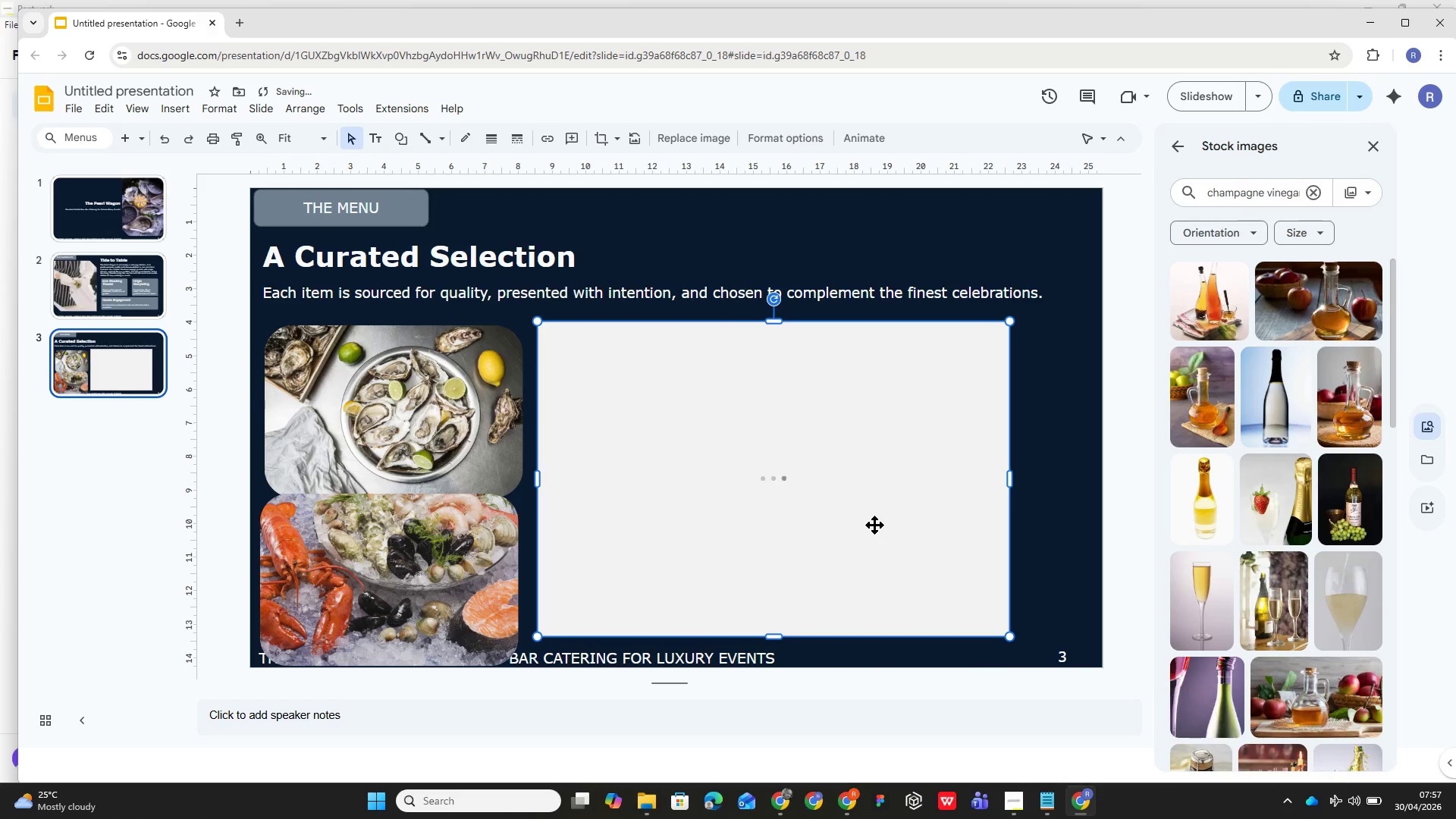 
left_click_drag(start_coordinate=[1010, 635], to_coordinate=[795, 469])
 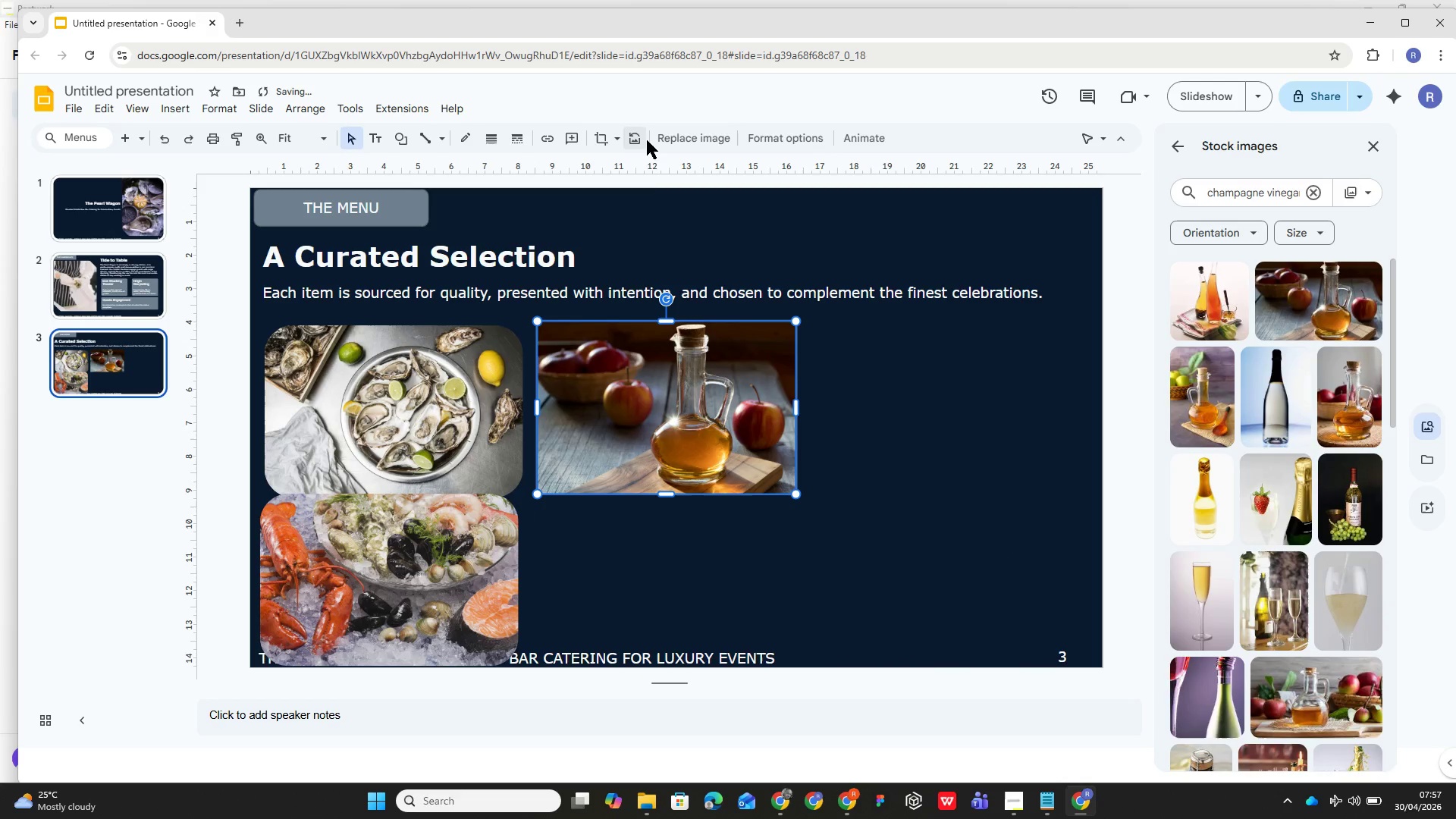 
left_click([614, 139])
 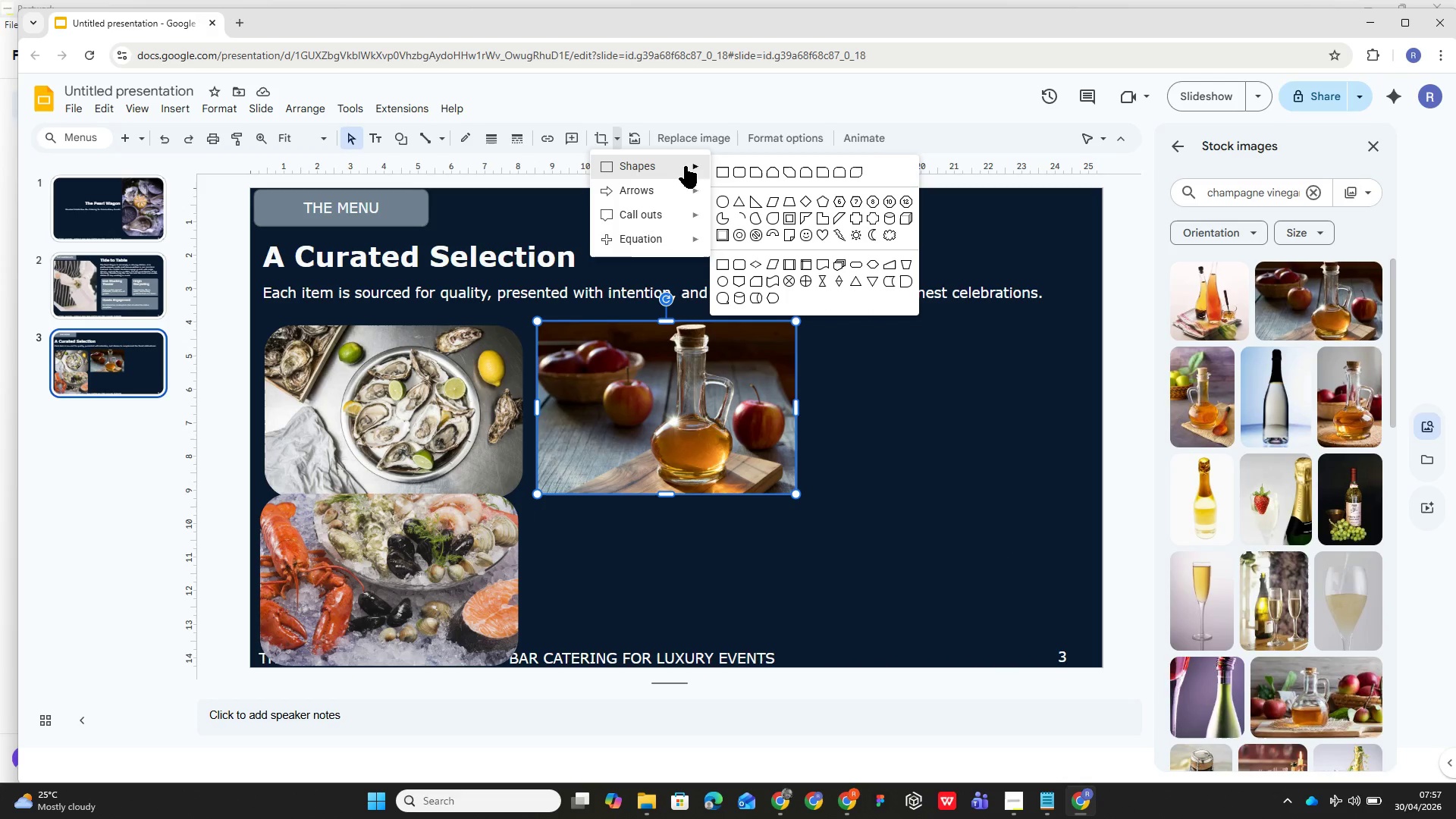 
left_click([736, 170])
 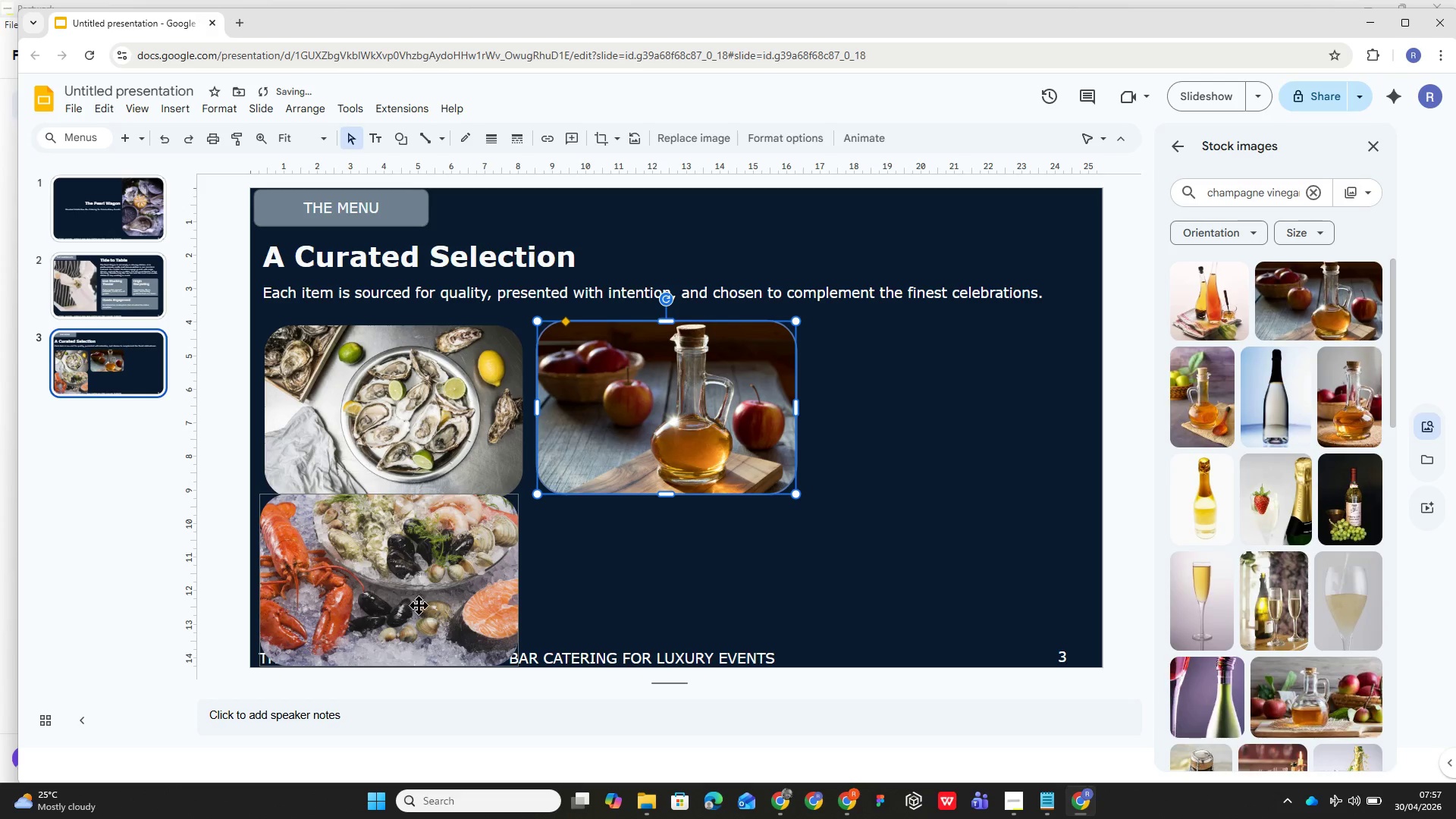 
left_click_drag(start_coordinate=[720, 431], to_coordinate=[1012, 436])
 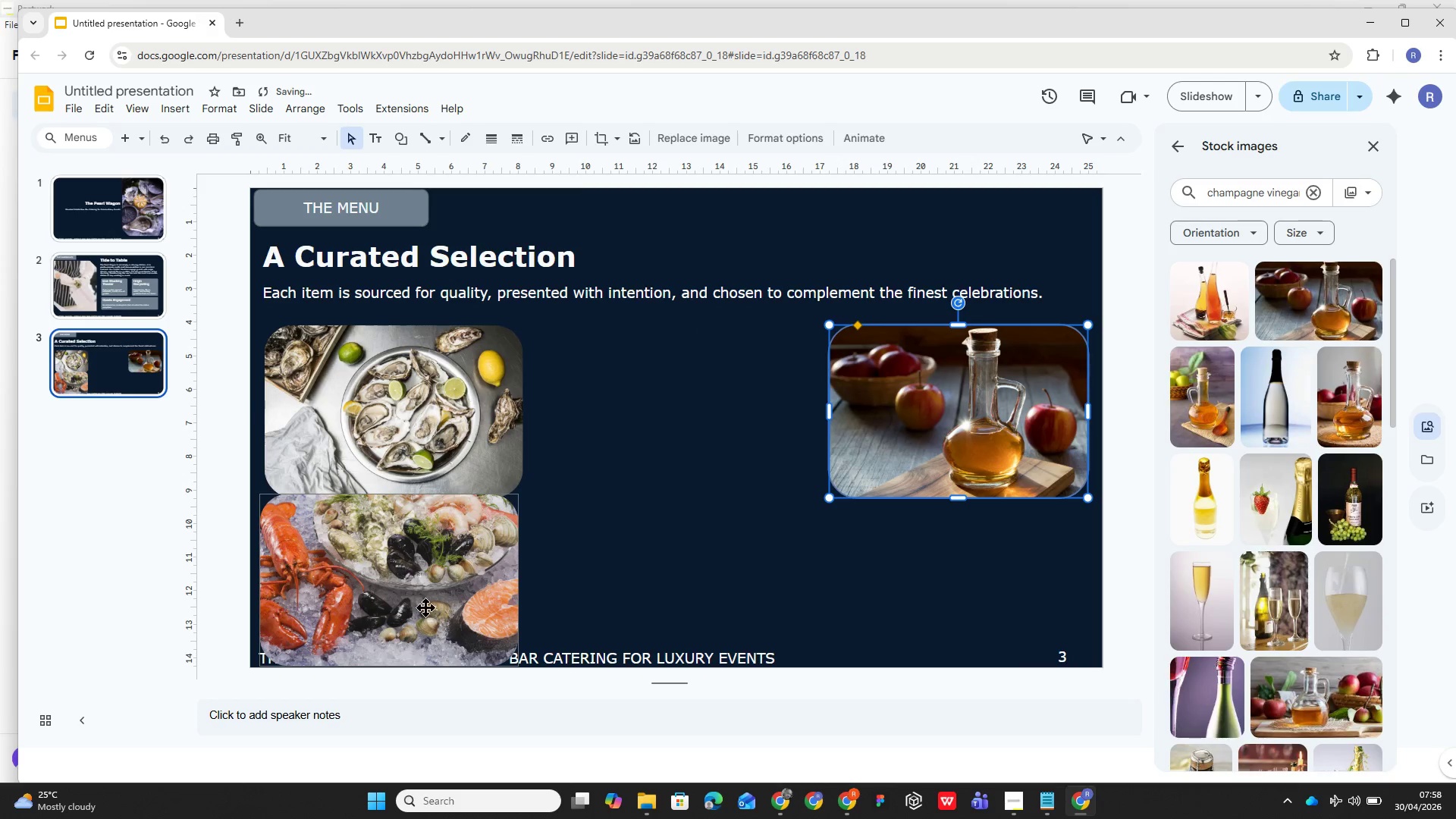 
left_click_drag(start_coordinate=[423, 600], to_coordinate=[697, 428])
 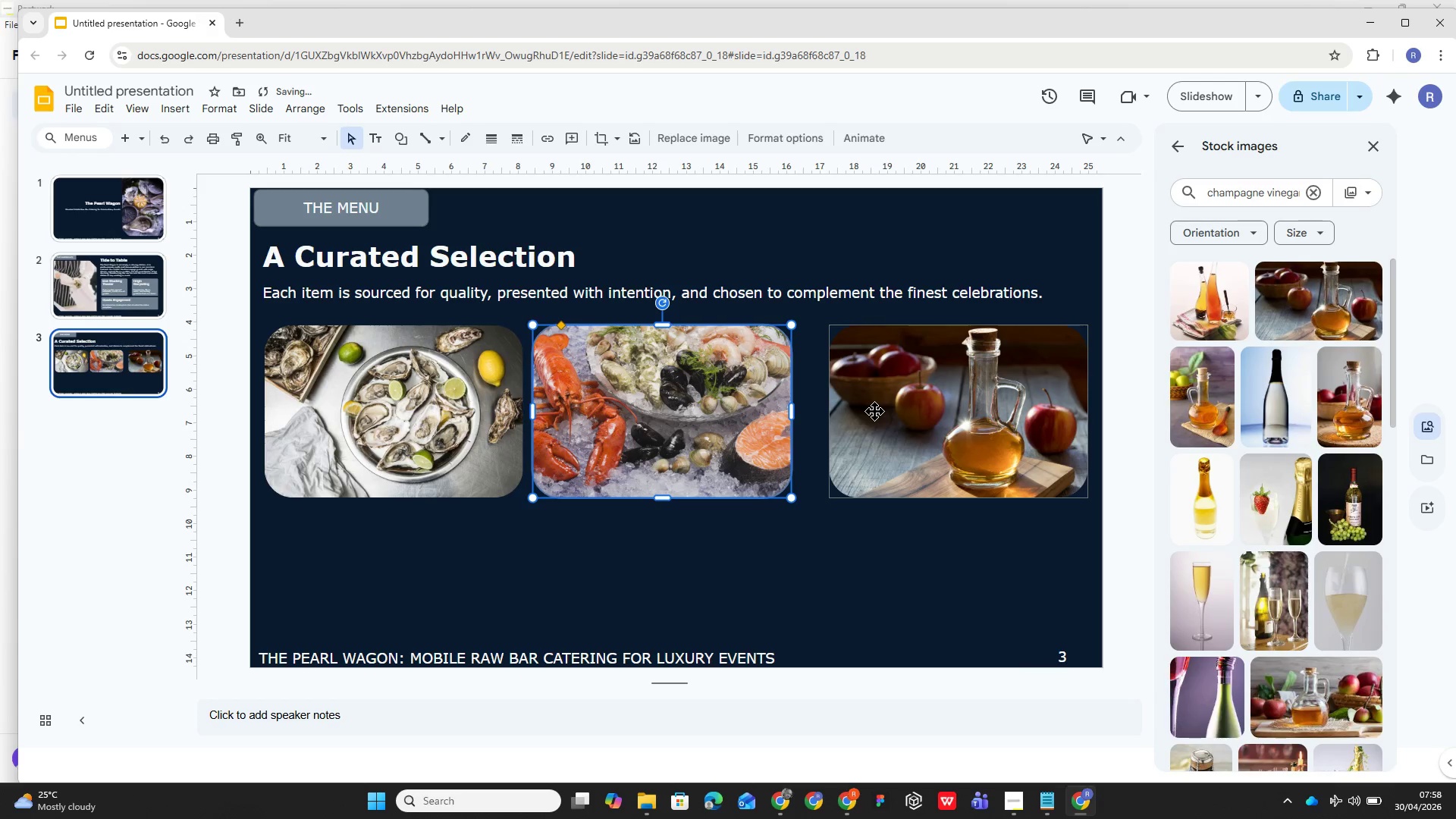 
left_click_drag(start_coordinate=[874, 411], to_coordinate=[863, 415])
 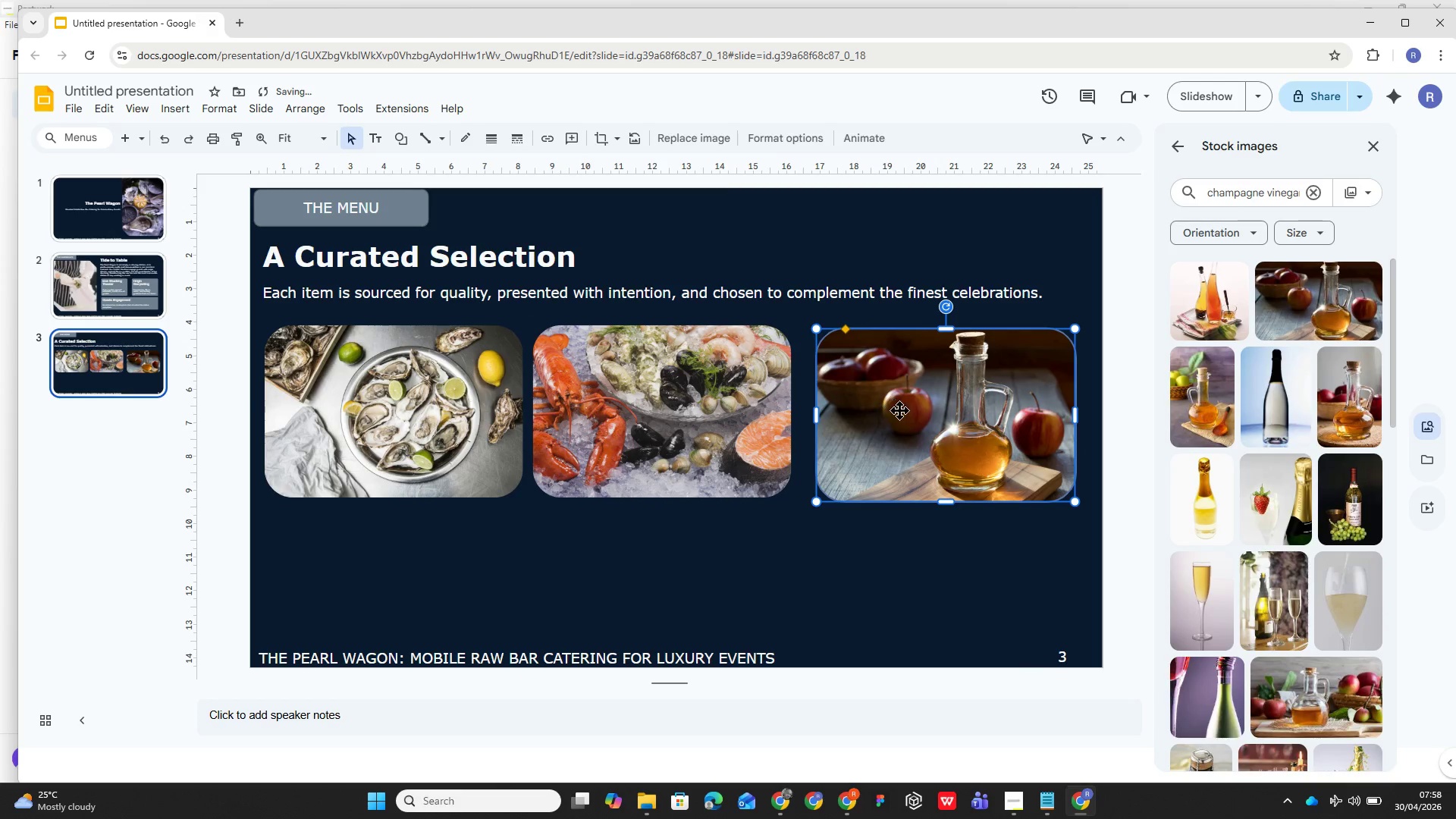 
left_click_drag(start_coordinate=[902, 413], to_coordinate=[896, 409])
 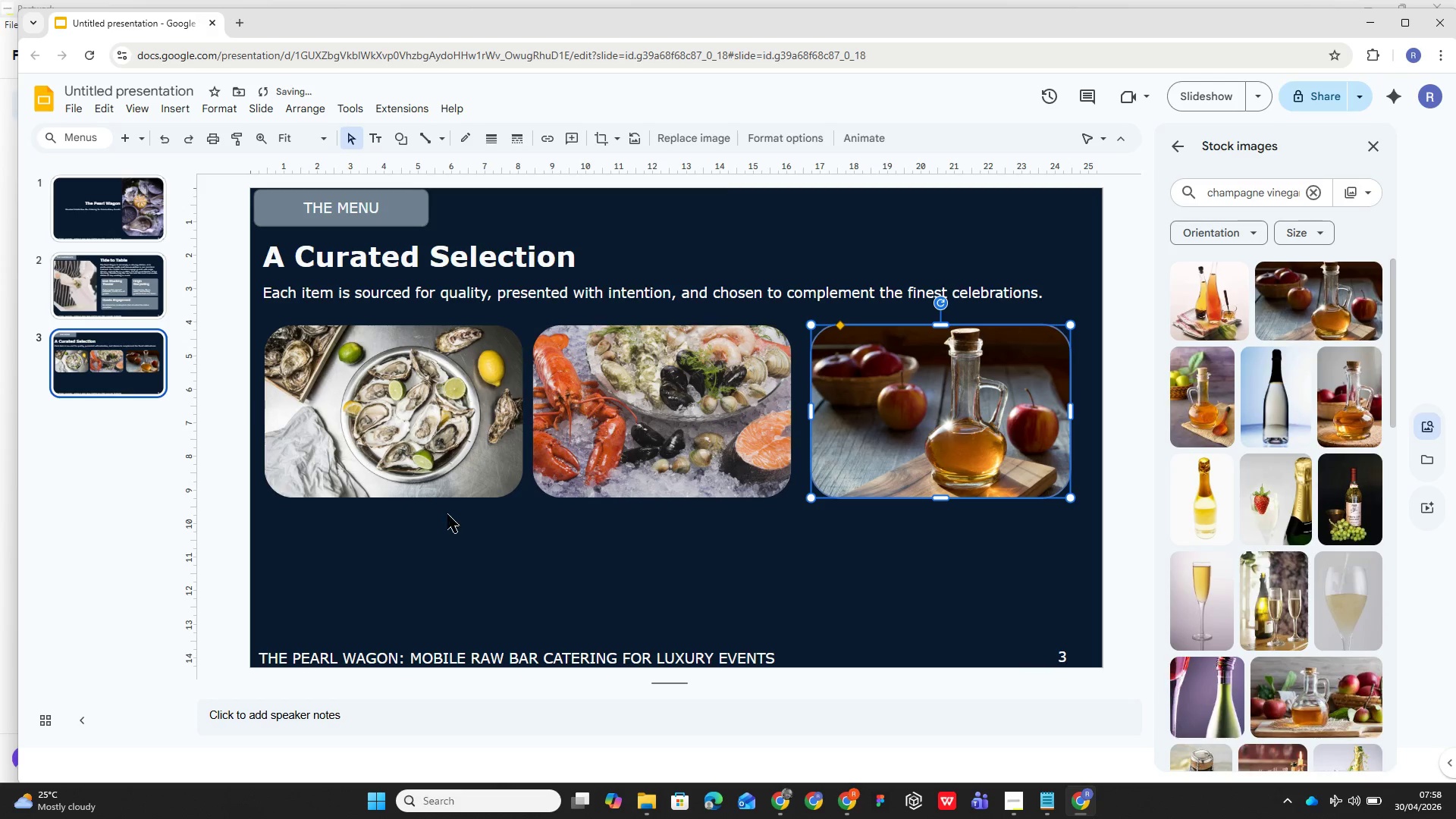 
left_click([436, 473])
 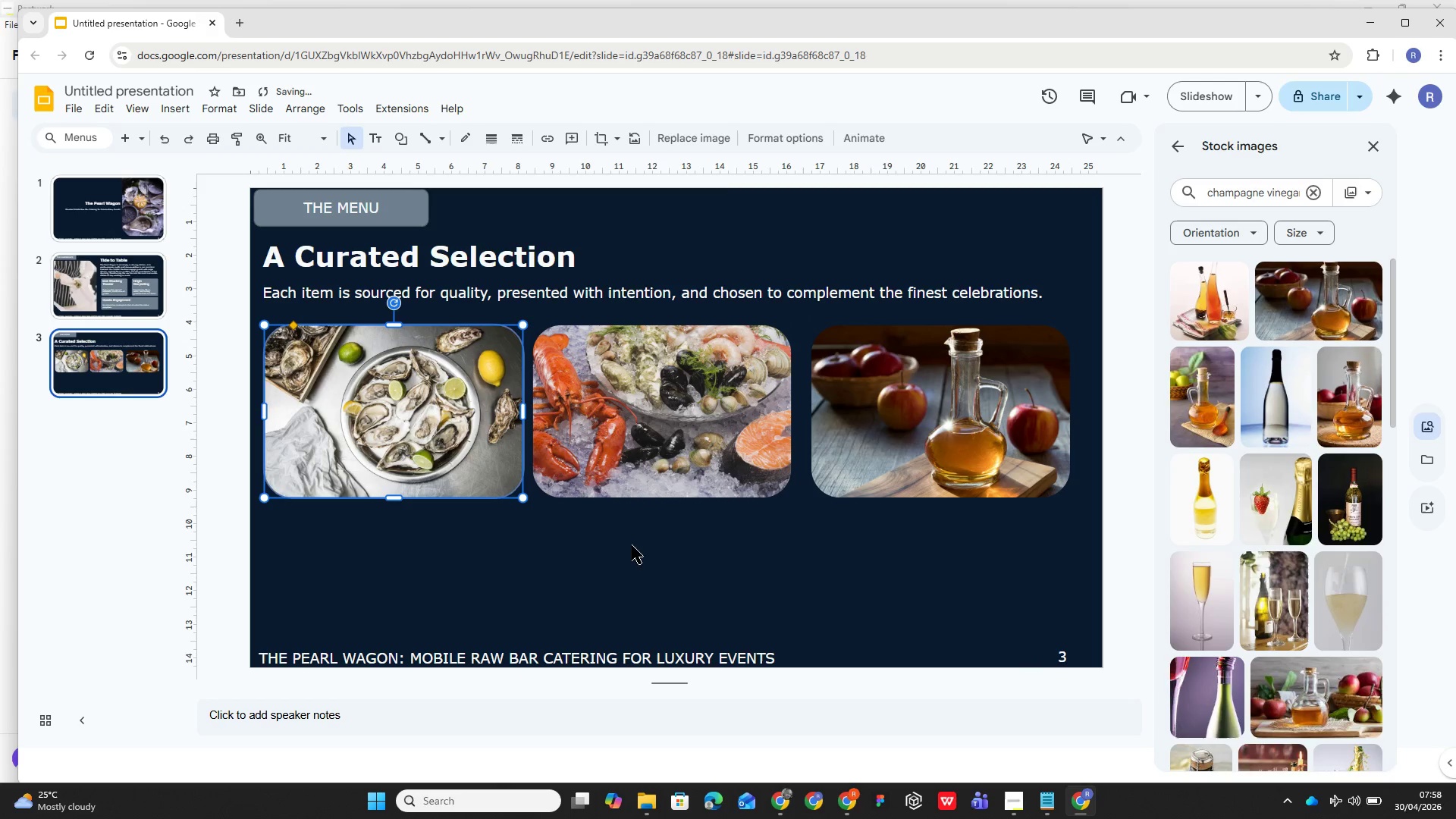 
hold_key(key=ControlLeft, duration=1.55)
left_click([717, 475])
 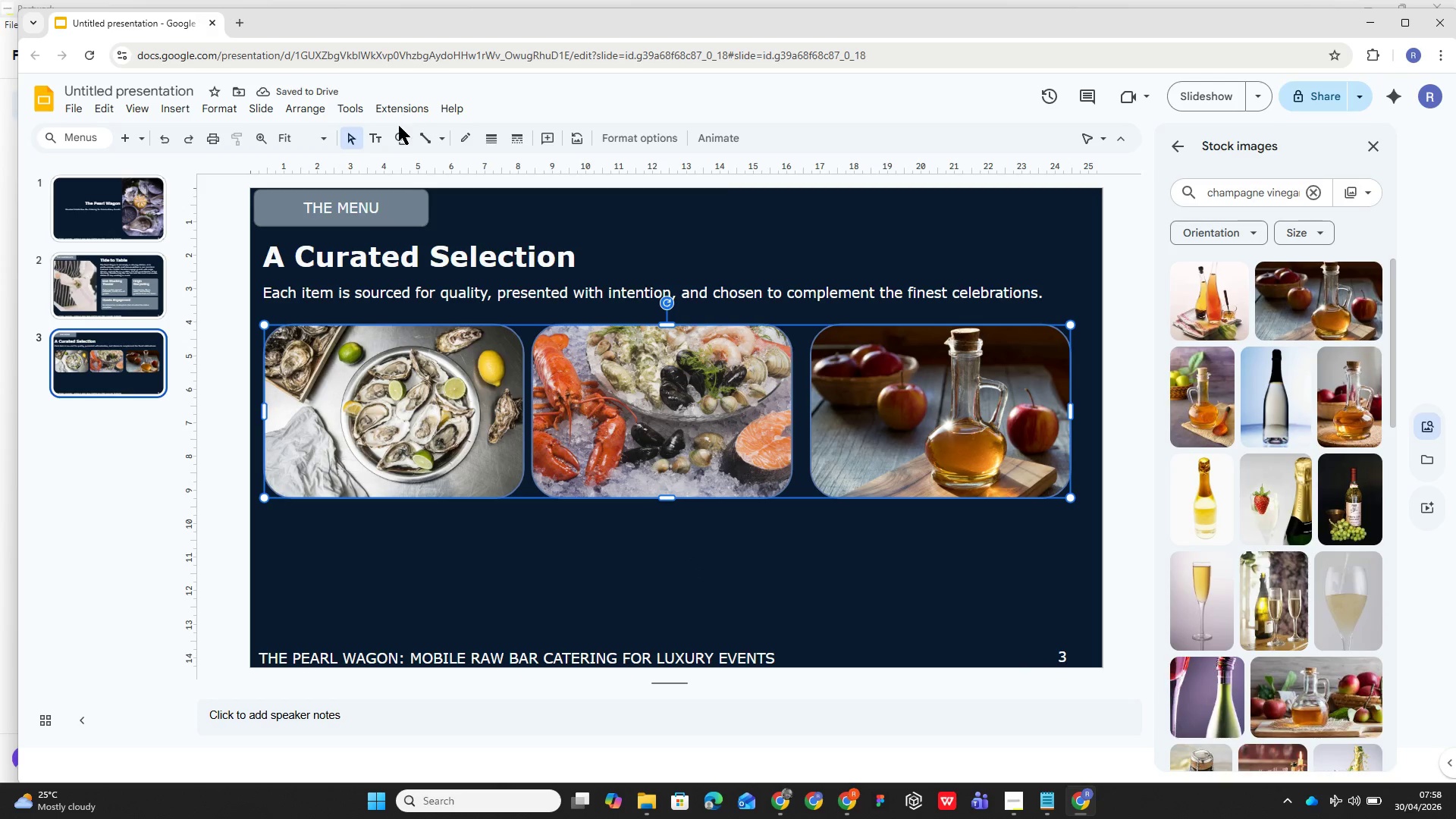 
left_click([308, 111])
 